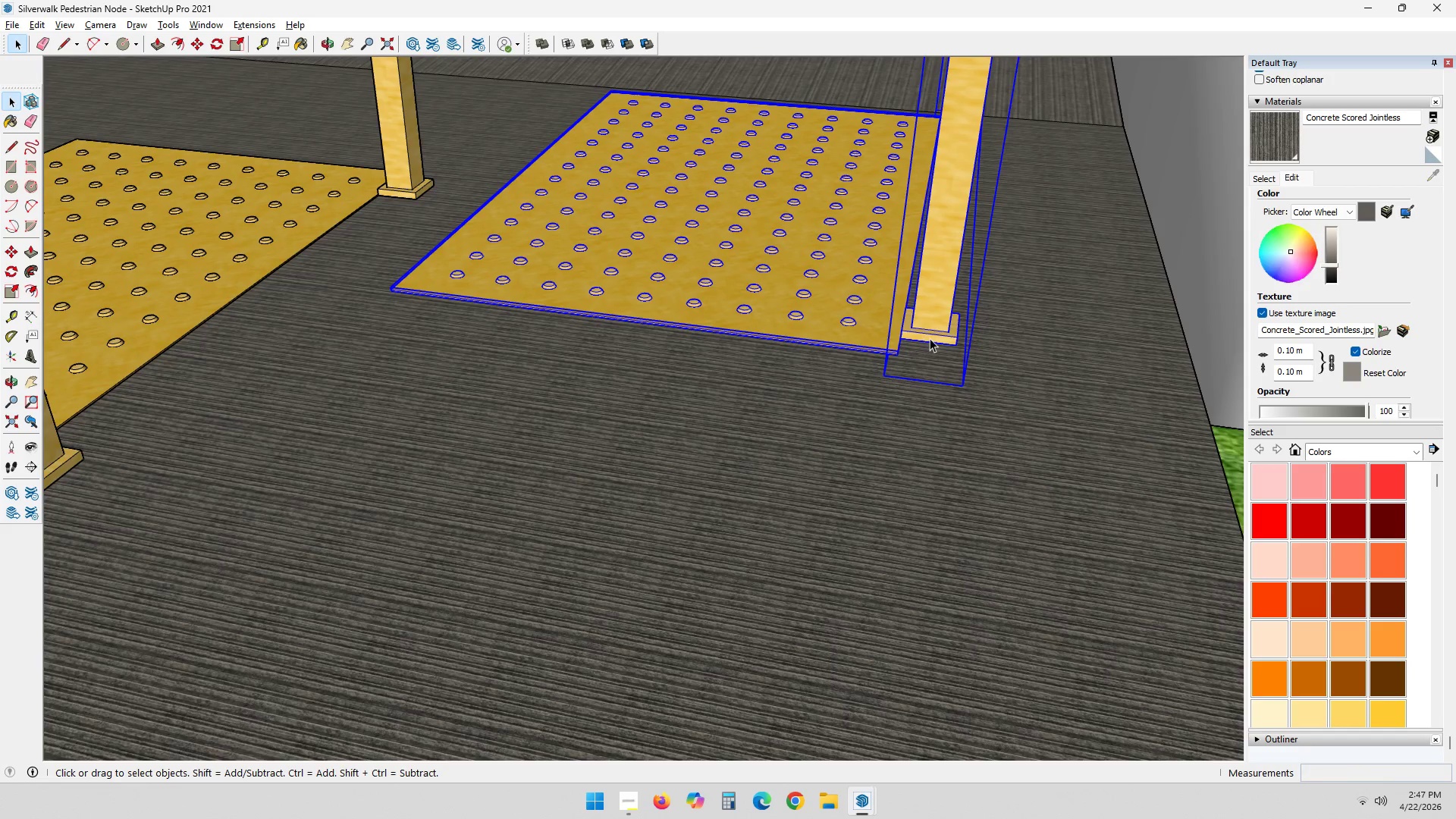 
key(Space)
 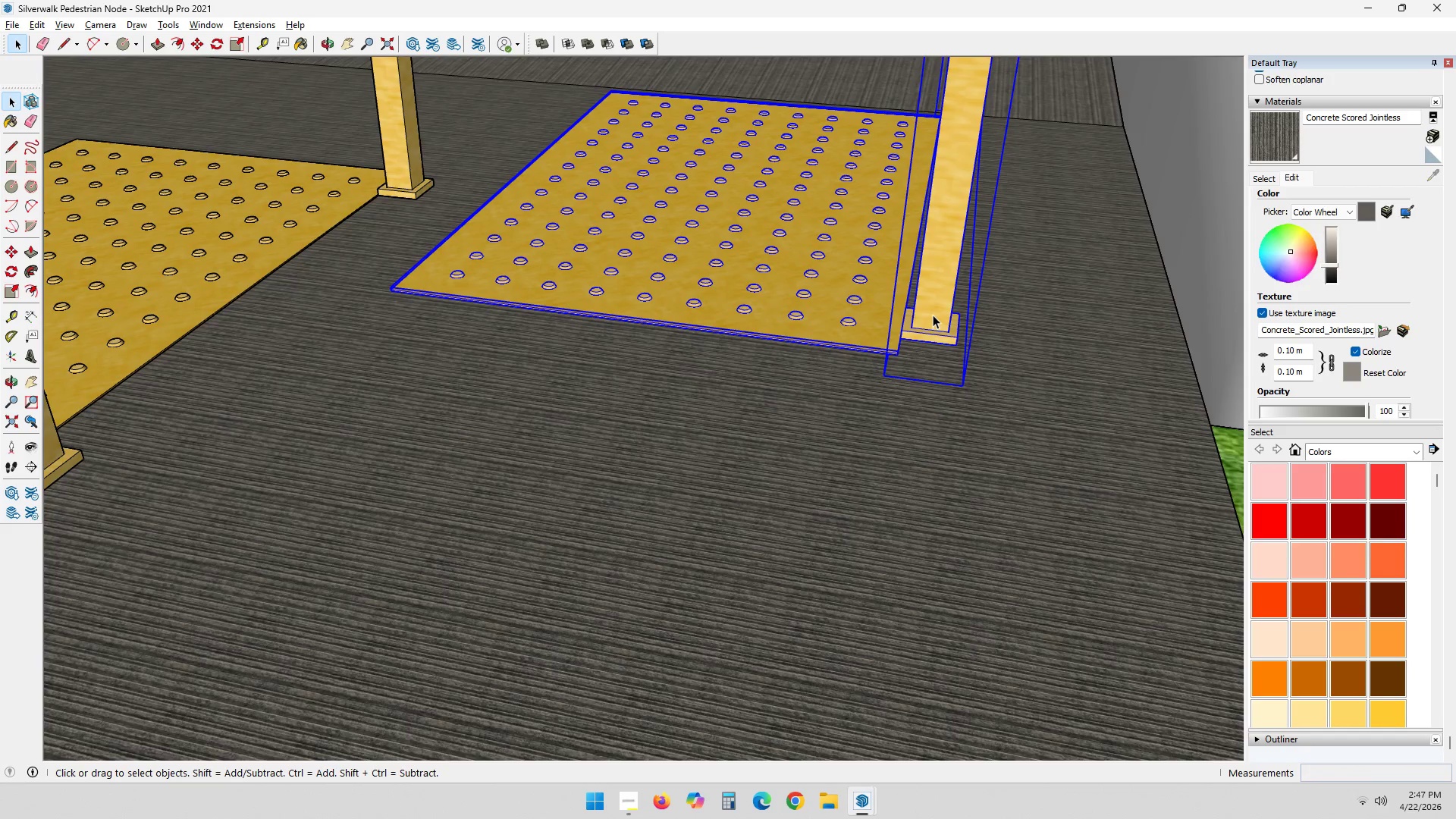 
left_click([933, 315])
 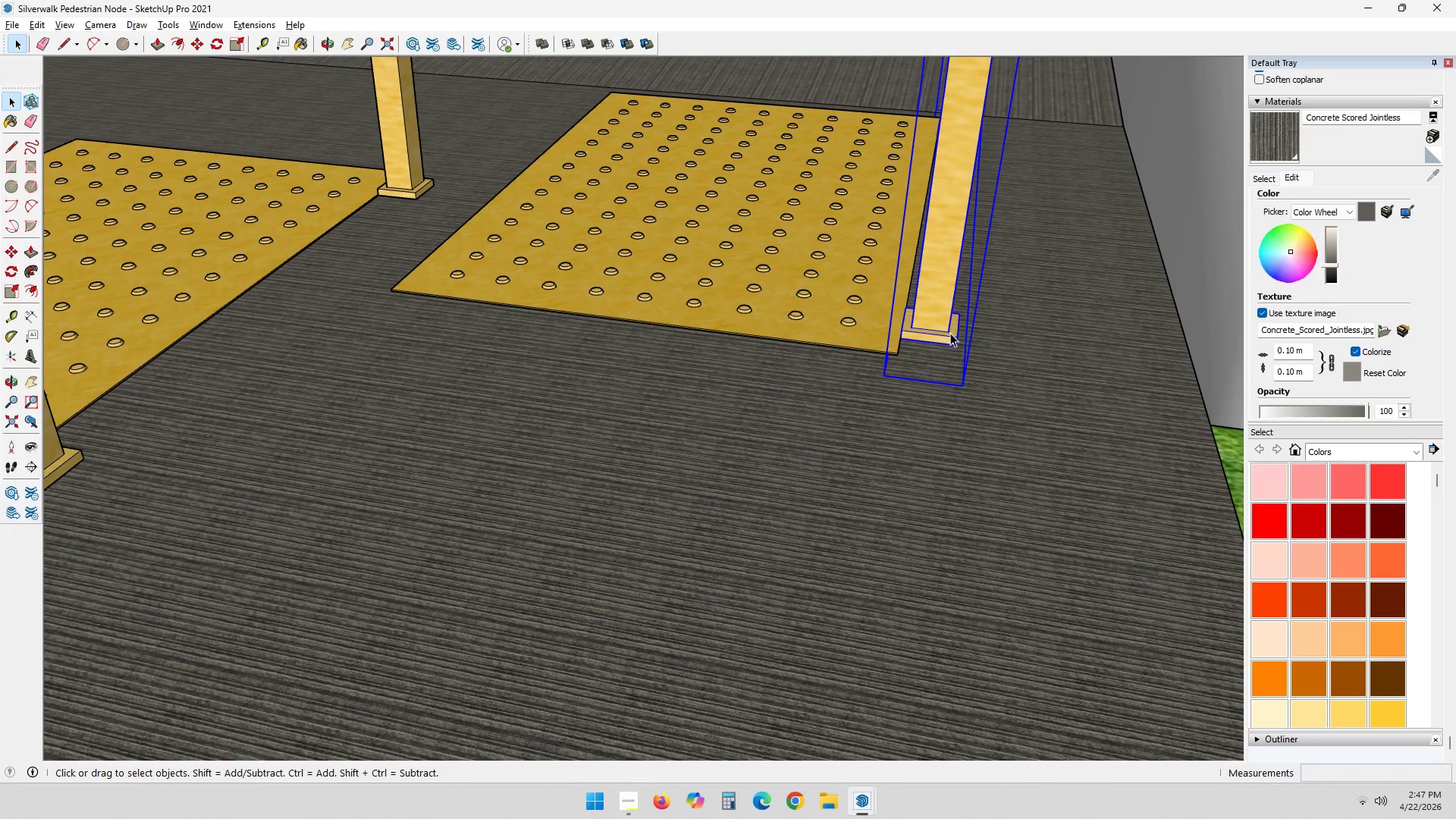 
key(M)
 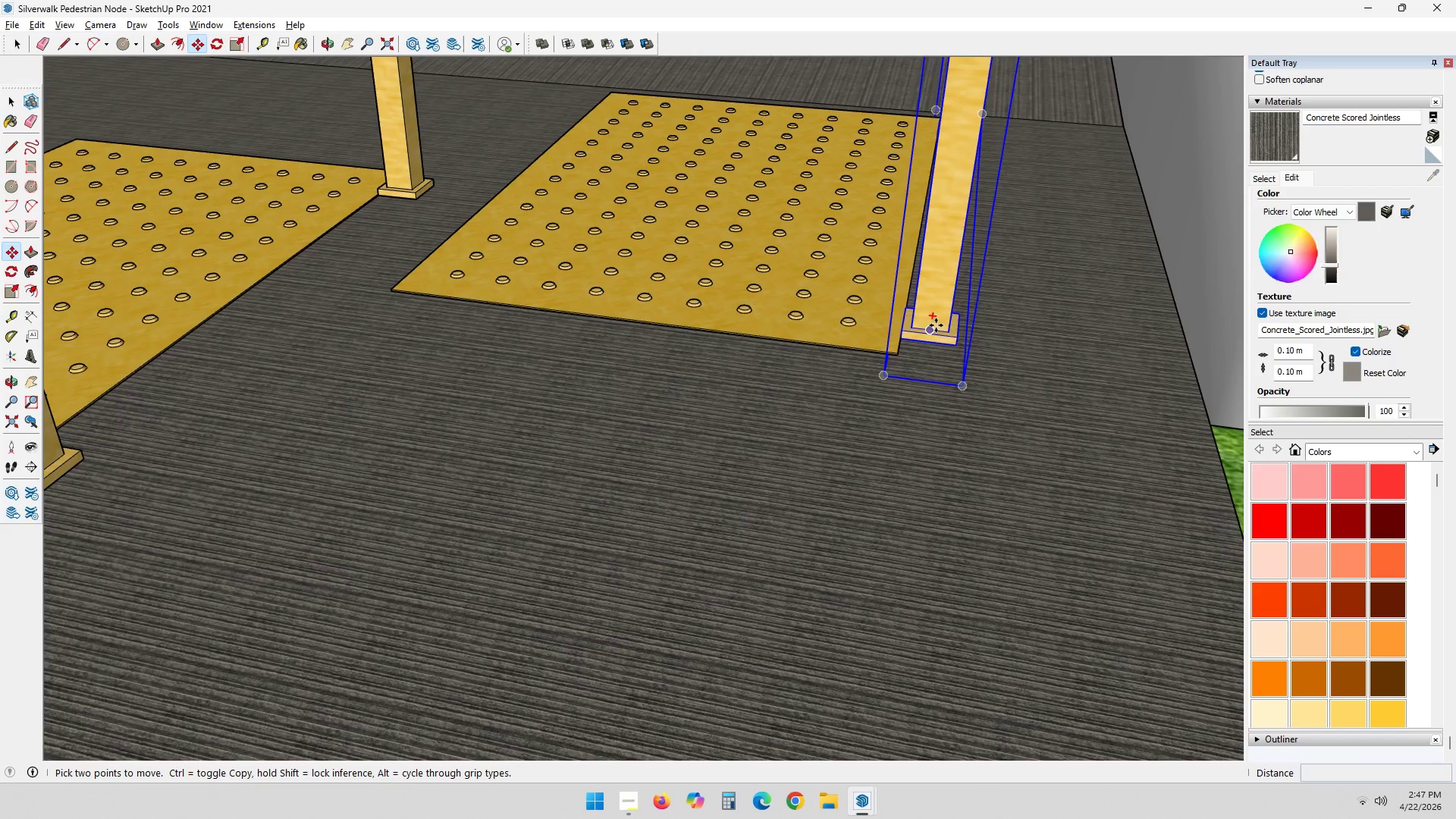 
left_click_drag(start_coordinate=[936, 324], to_coordinate=[941, 323])
 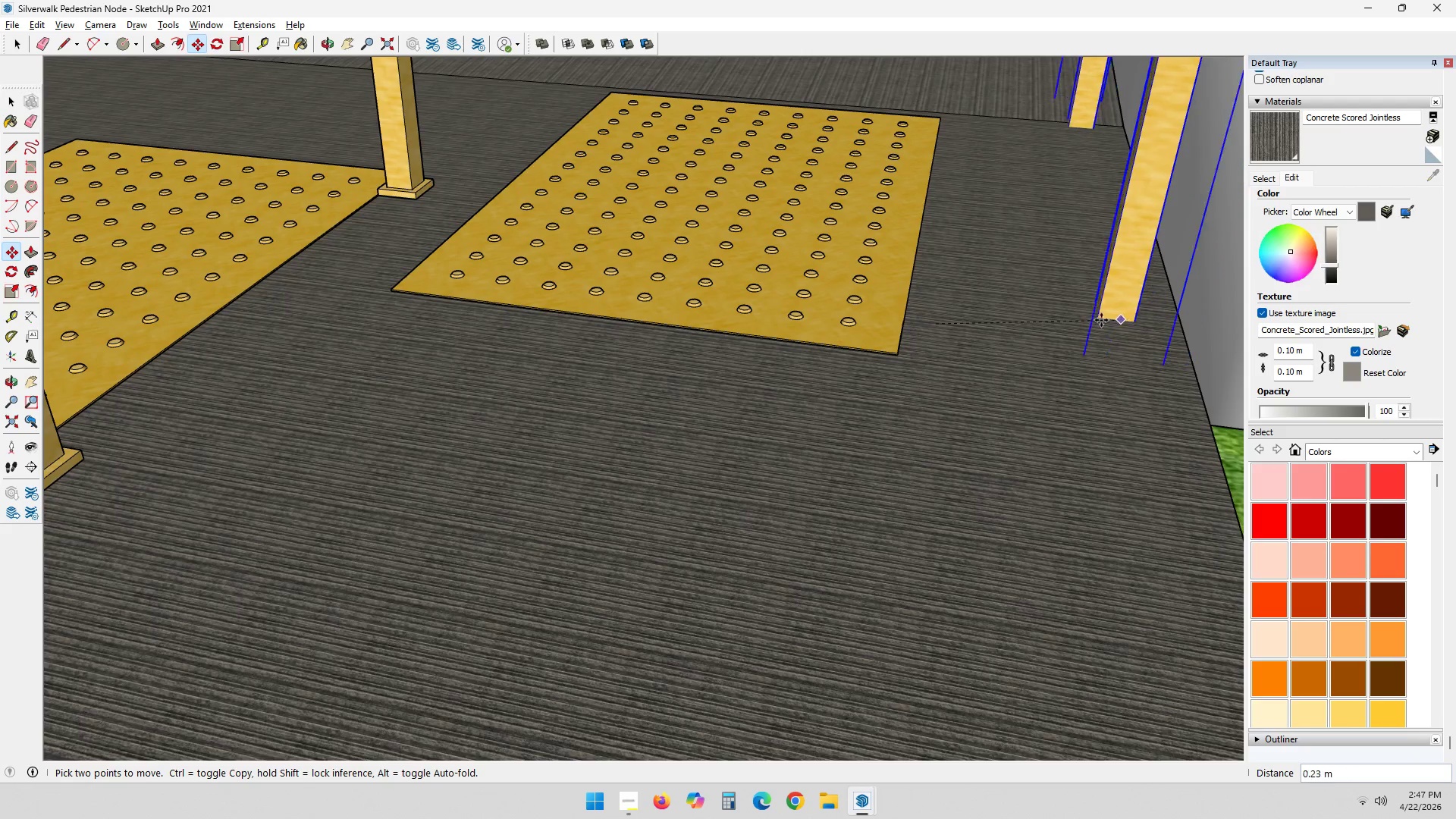 
key(Escape)
 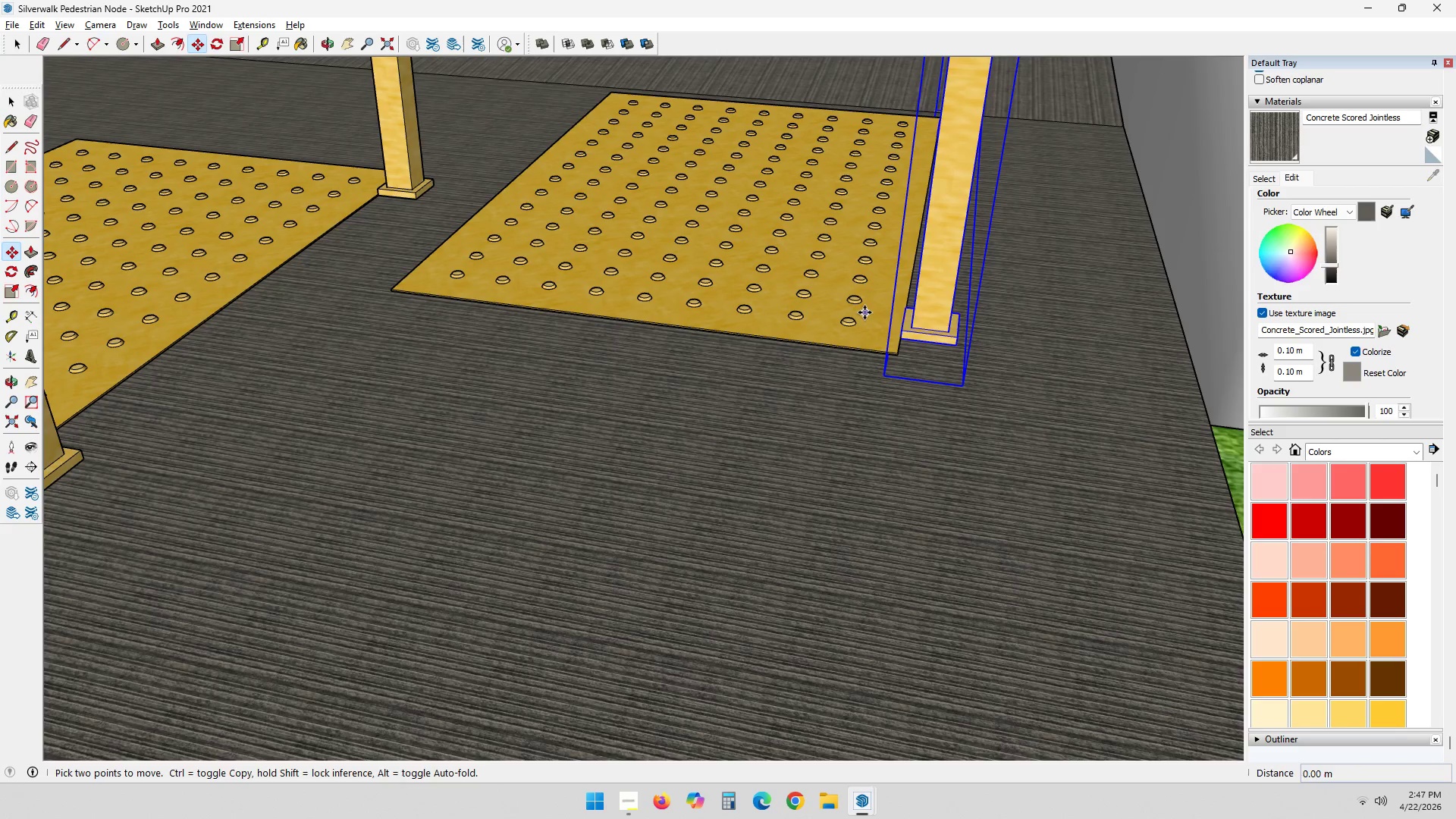 
key(Space)
 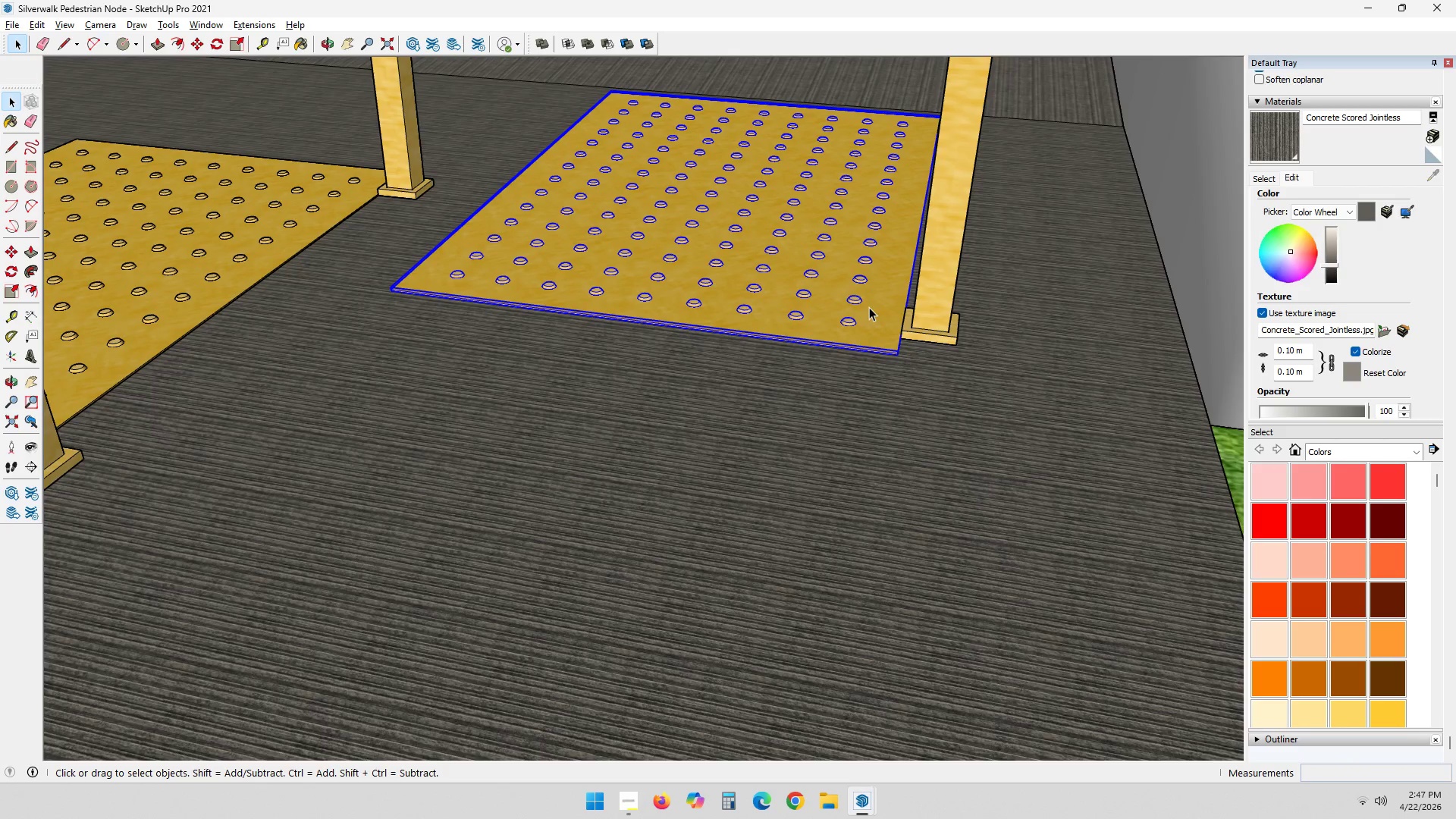 
key(M)
 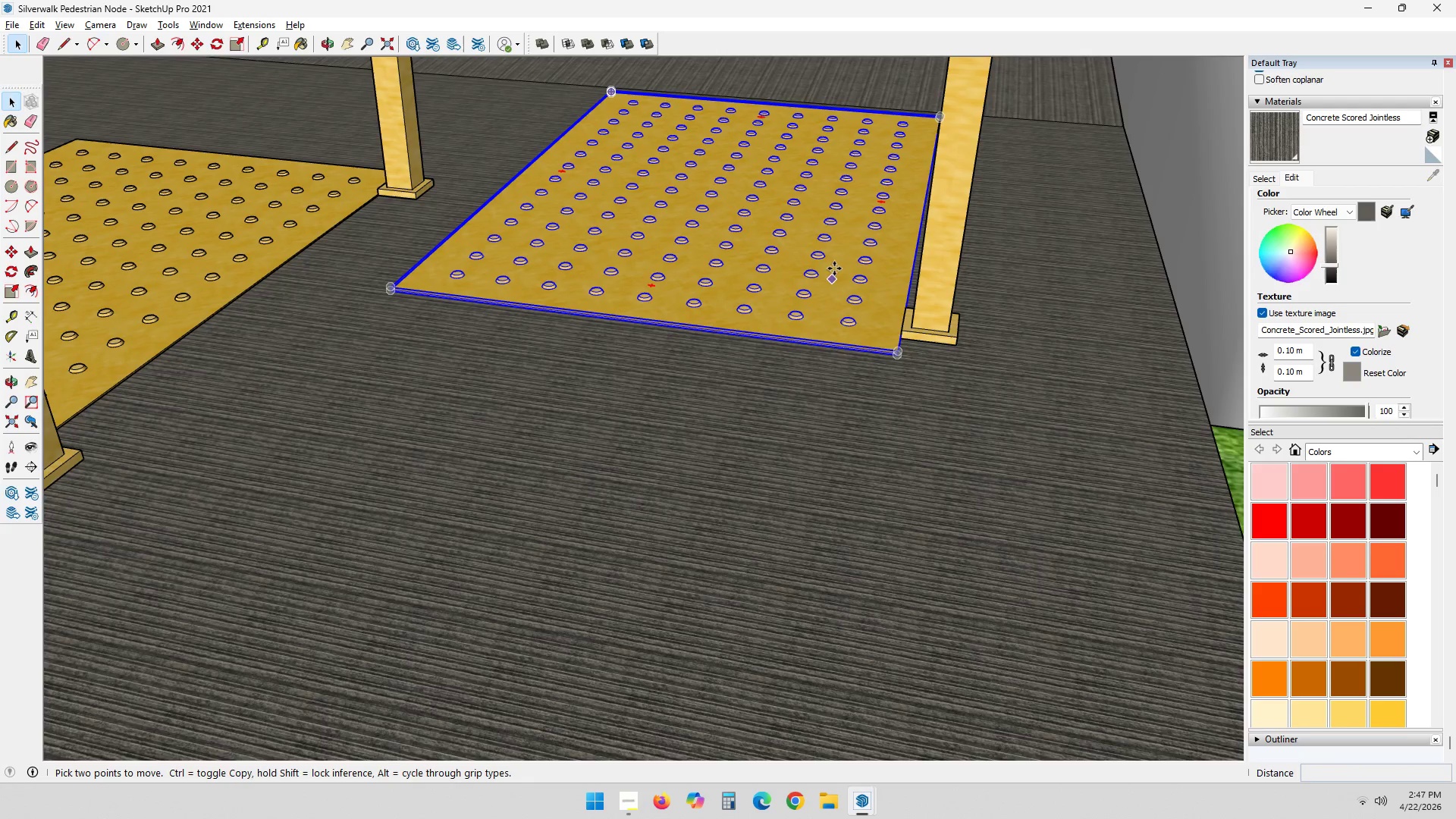 
left_click_drag(start_coordinate=[834, 267], to_coordinate=[829, 267])
 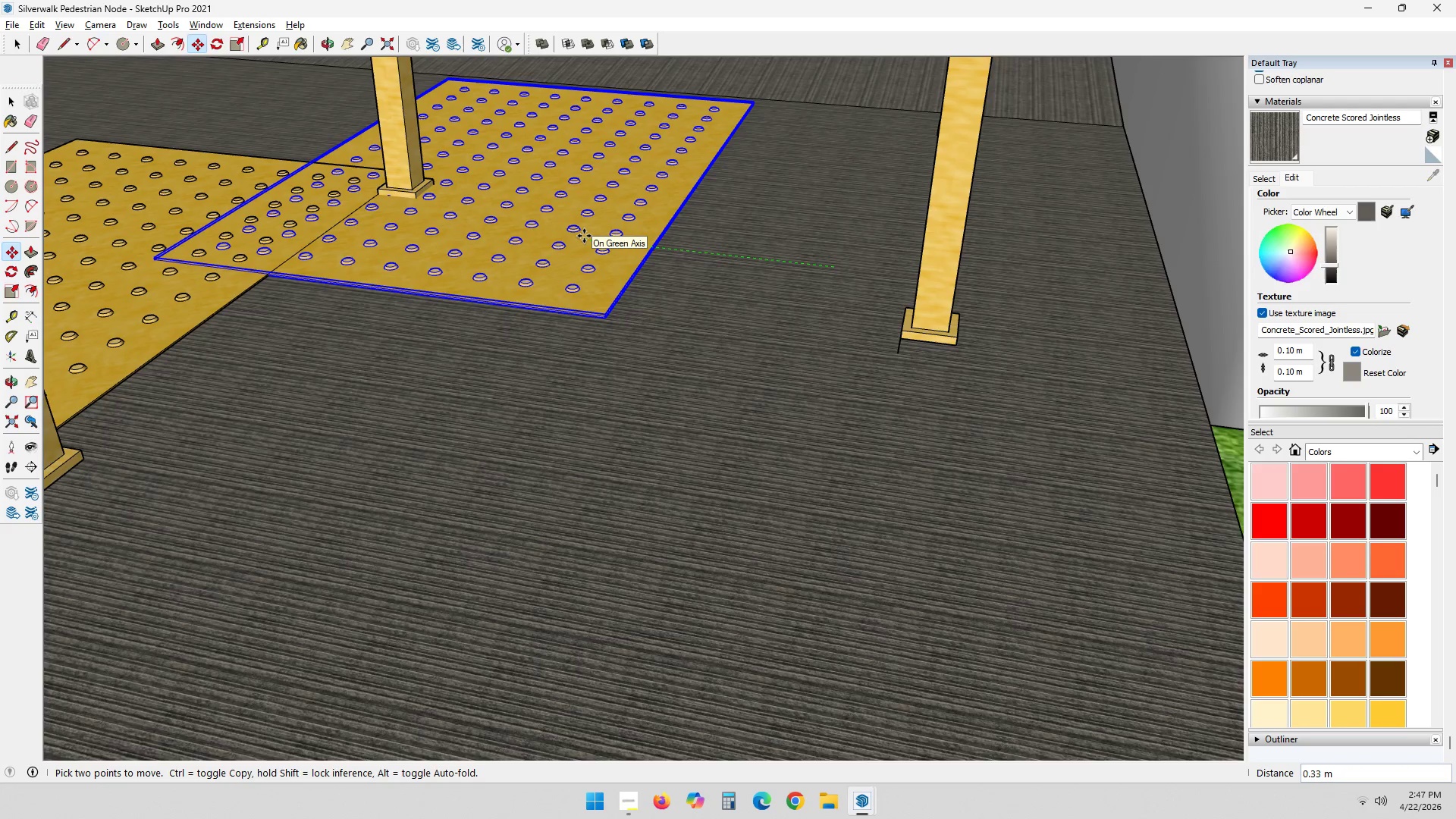 
key(Numpad1)
 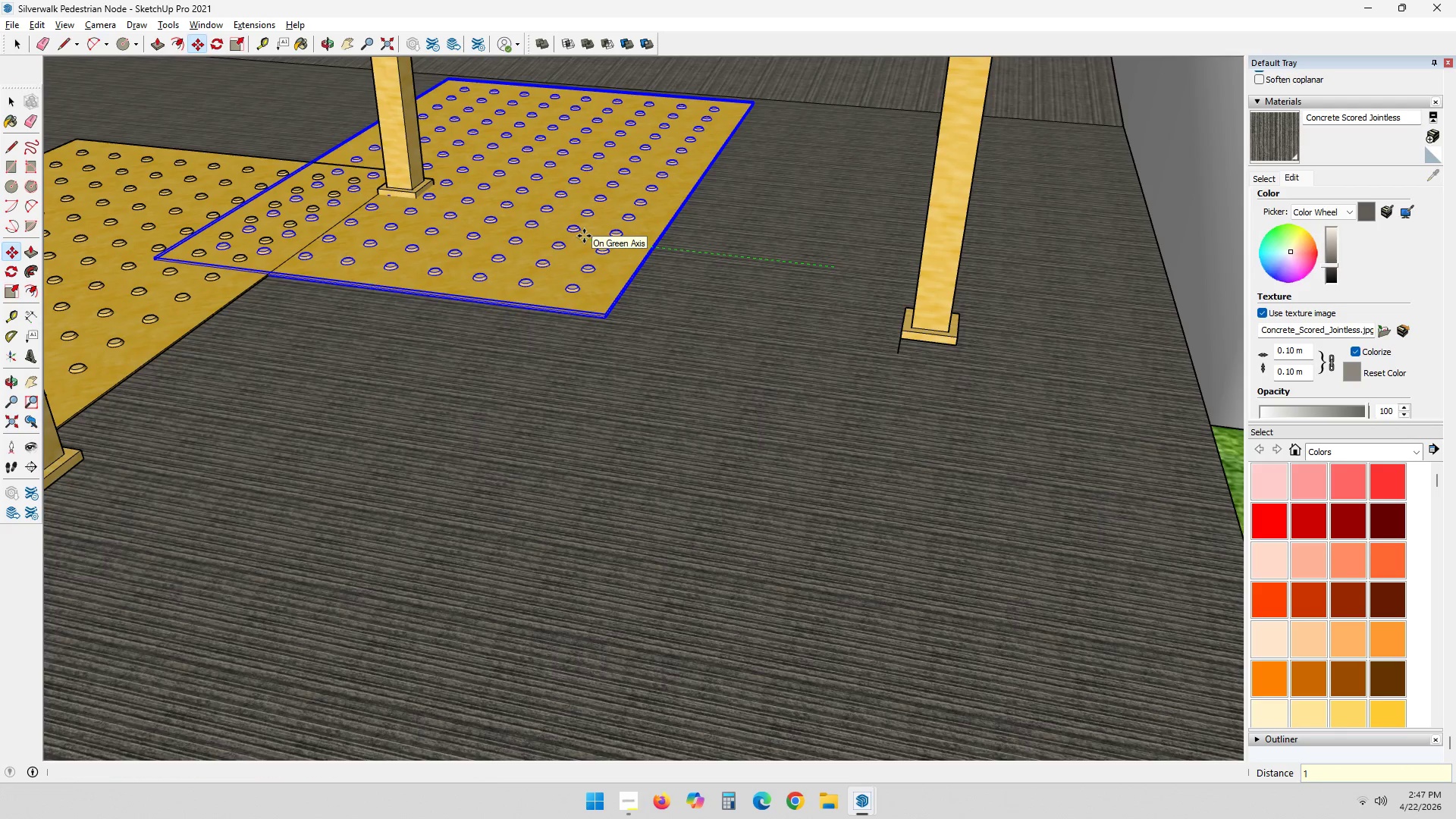 
key(NumpadEnter)
 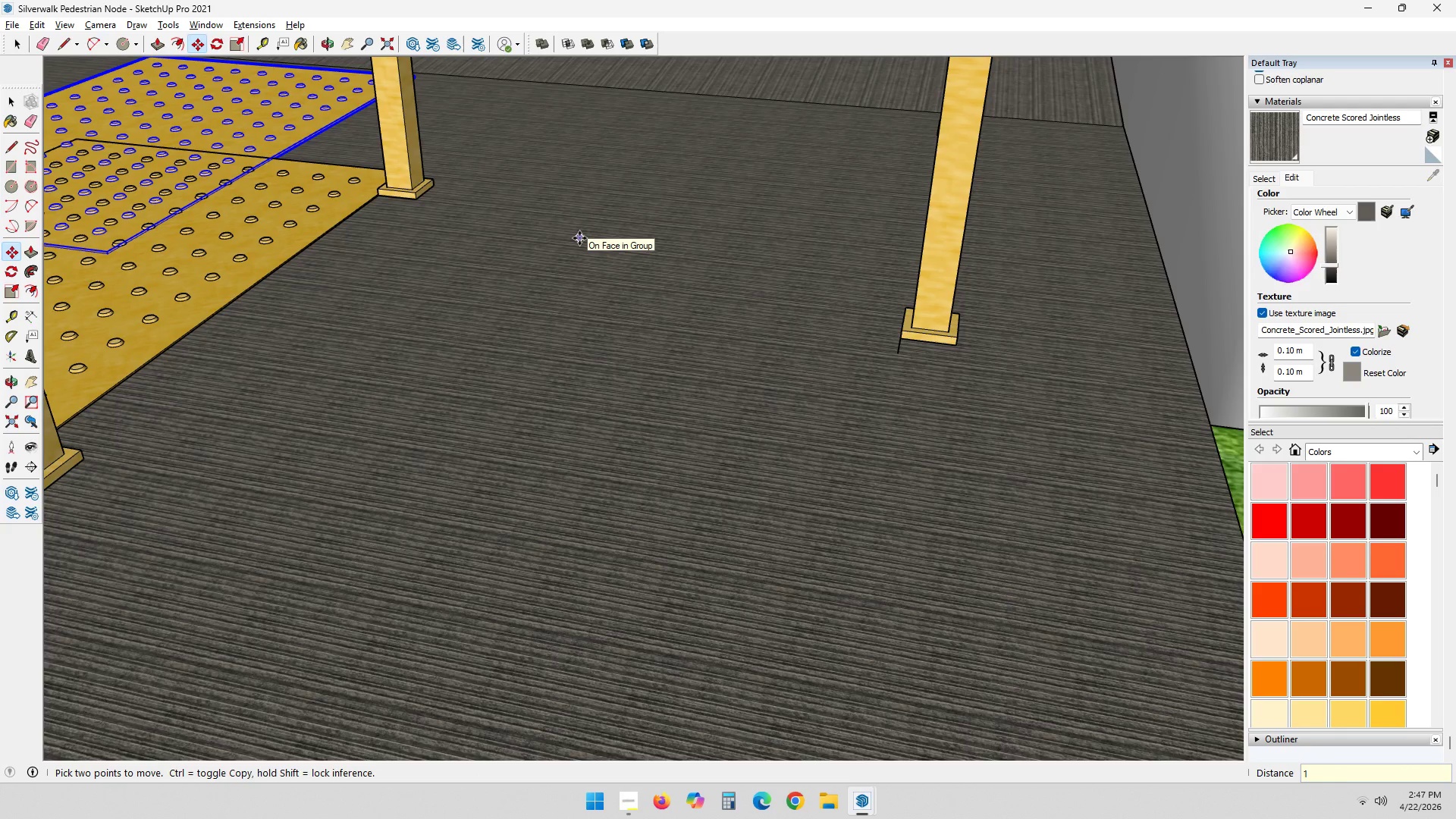 
key(Control+ControlLeft)
 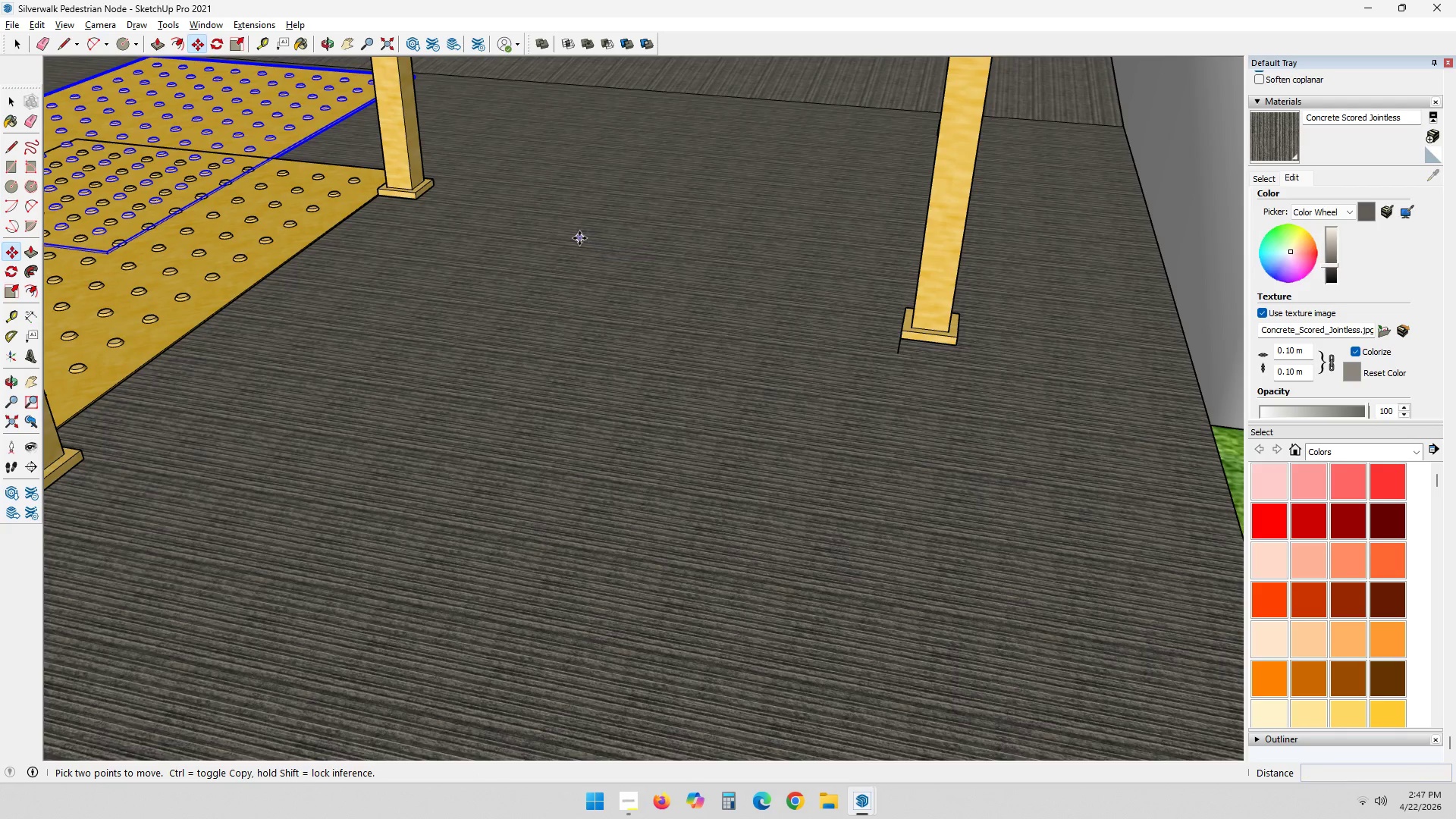 
key(Control+Z)
 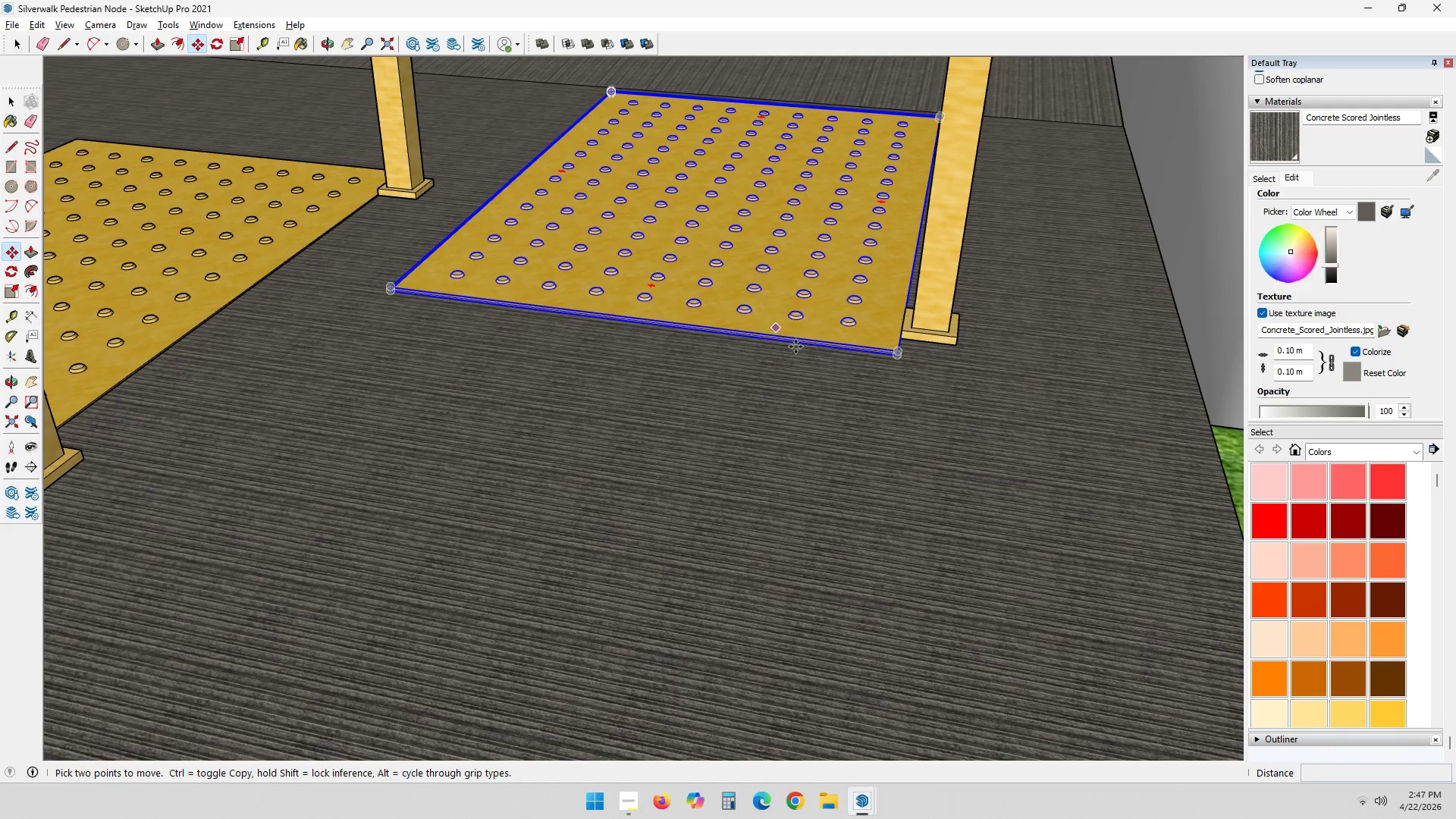 
scroll: coordinate [893, 377], scroll_direction: up, amount: 18.0
 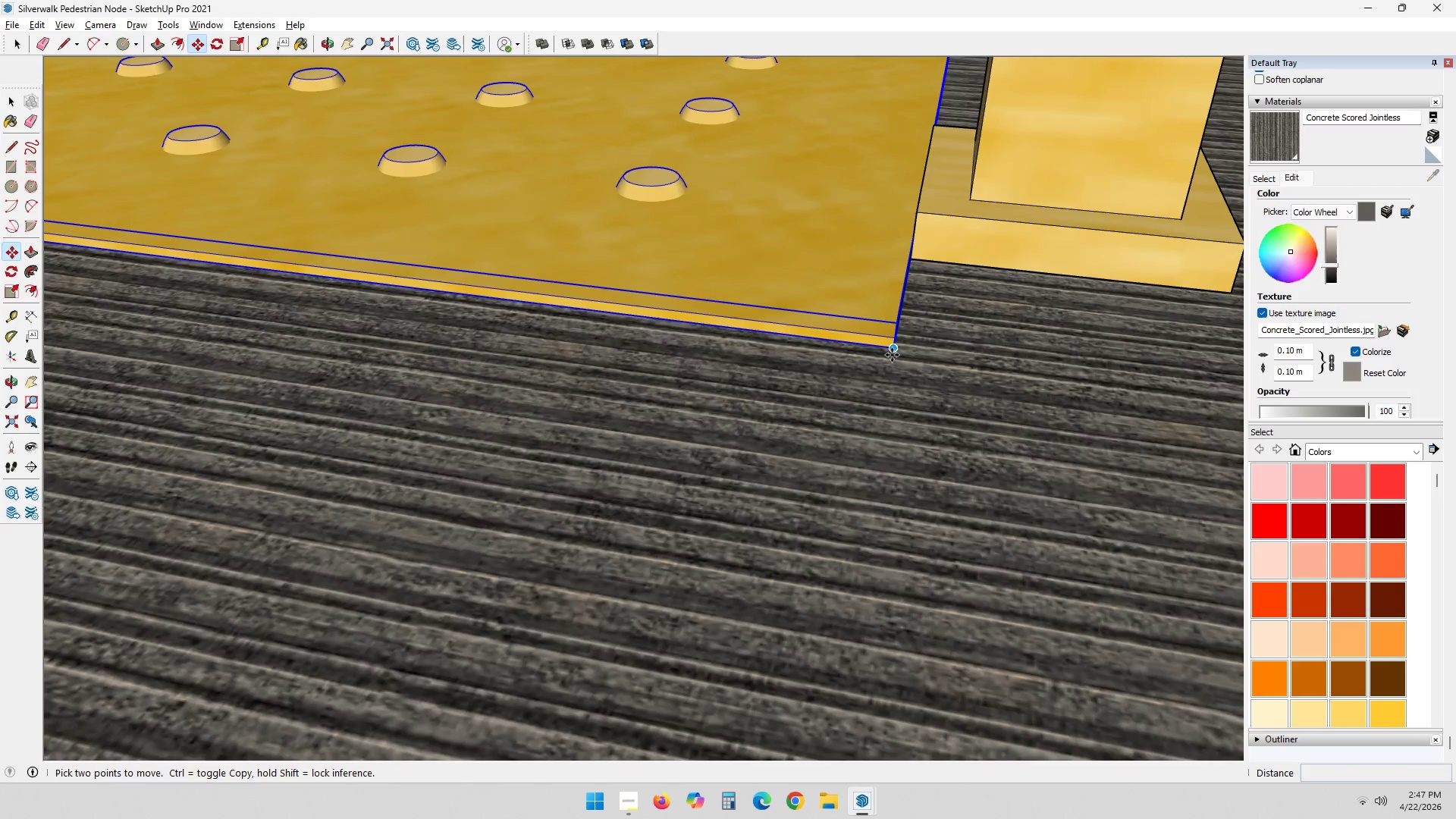 
left_click_drag(start_coordinate=[894, 349], to_coordinate=[890, 348])
 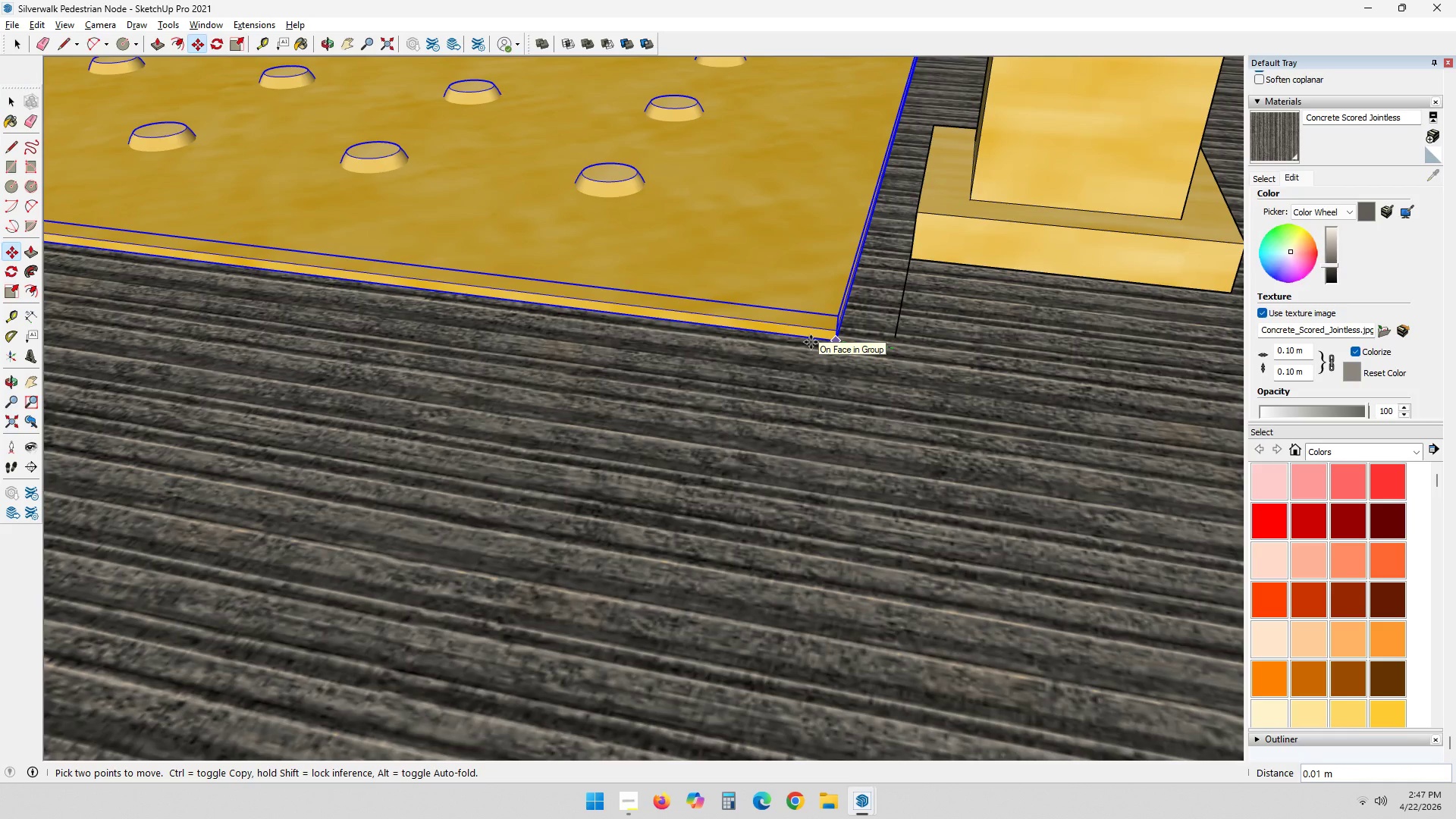 
key(Numpad1)
 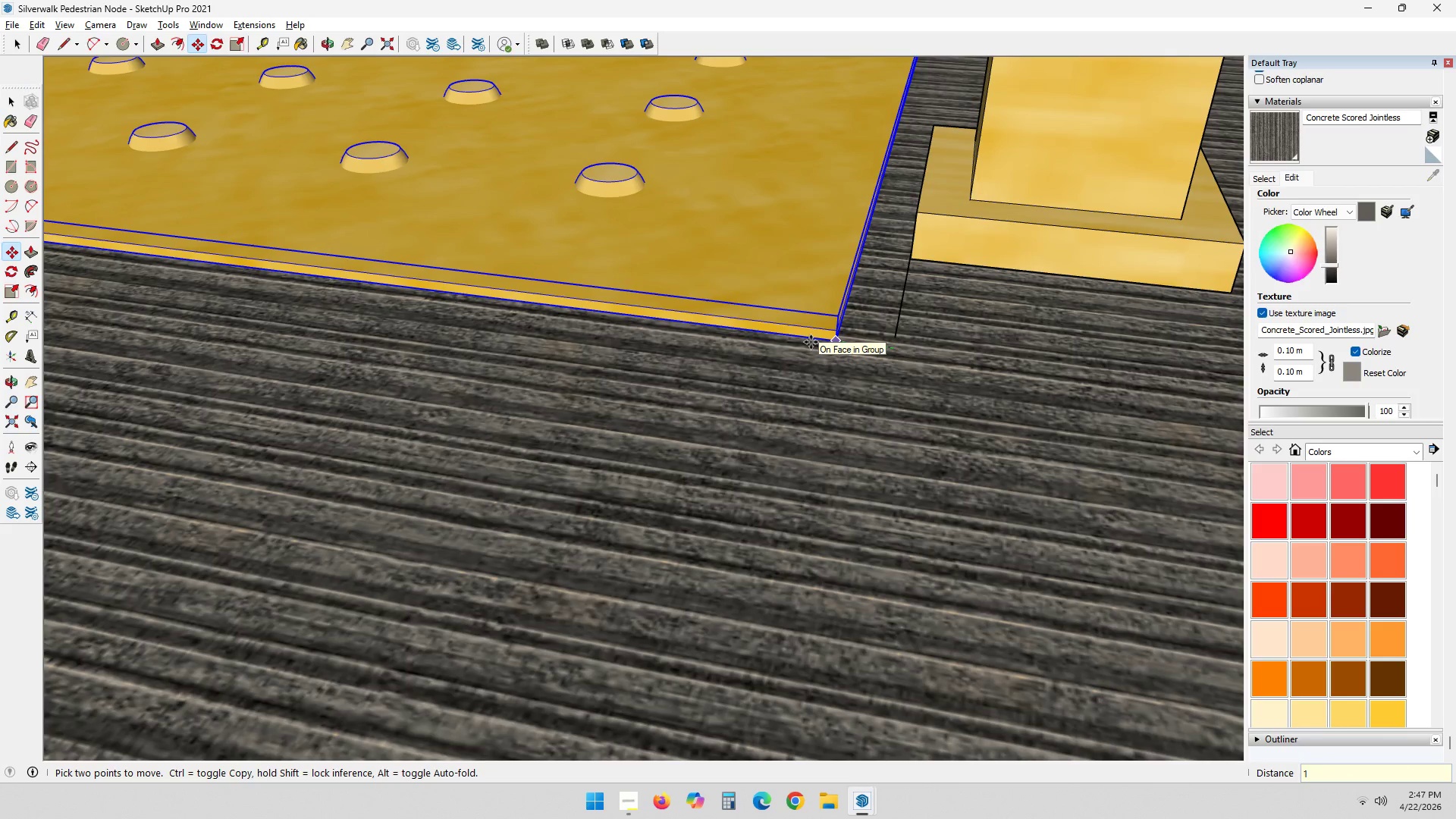 
key(Backspace)
 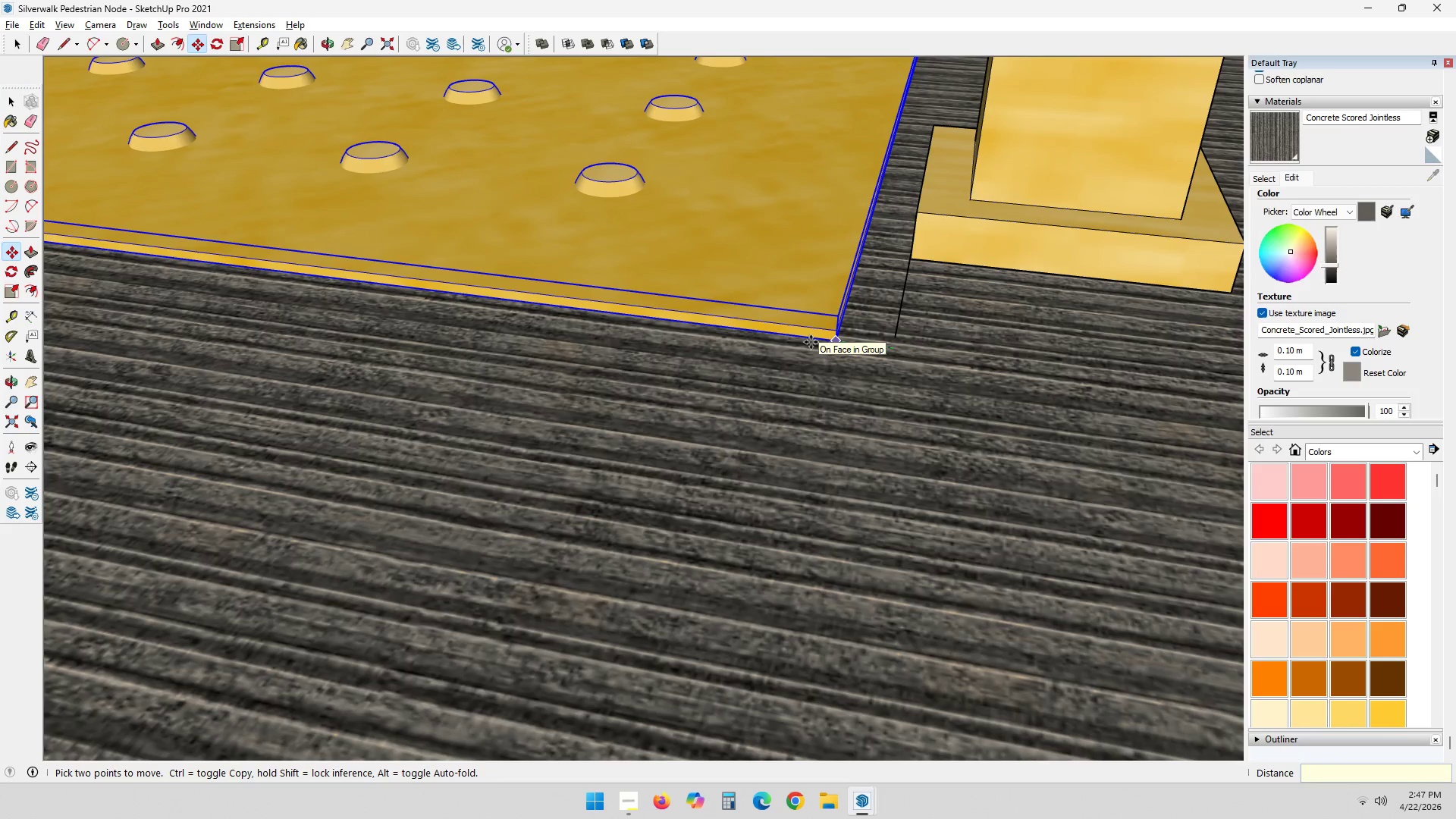 
key(NumpadDecimal)
 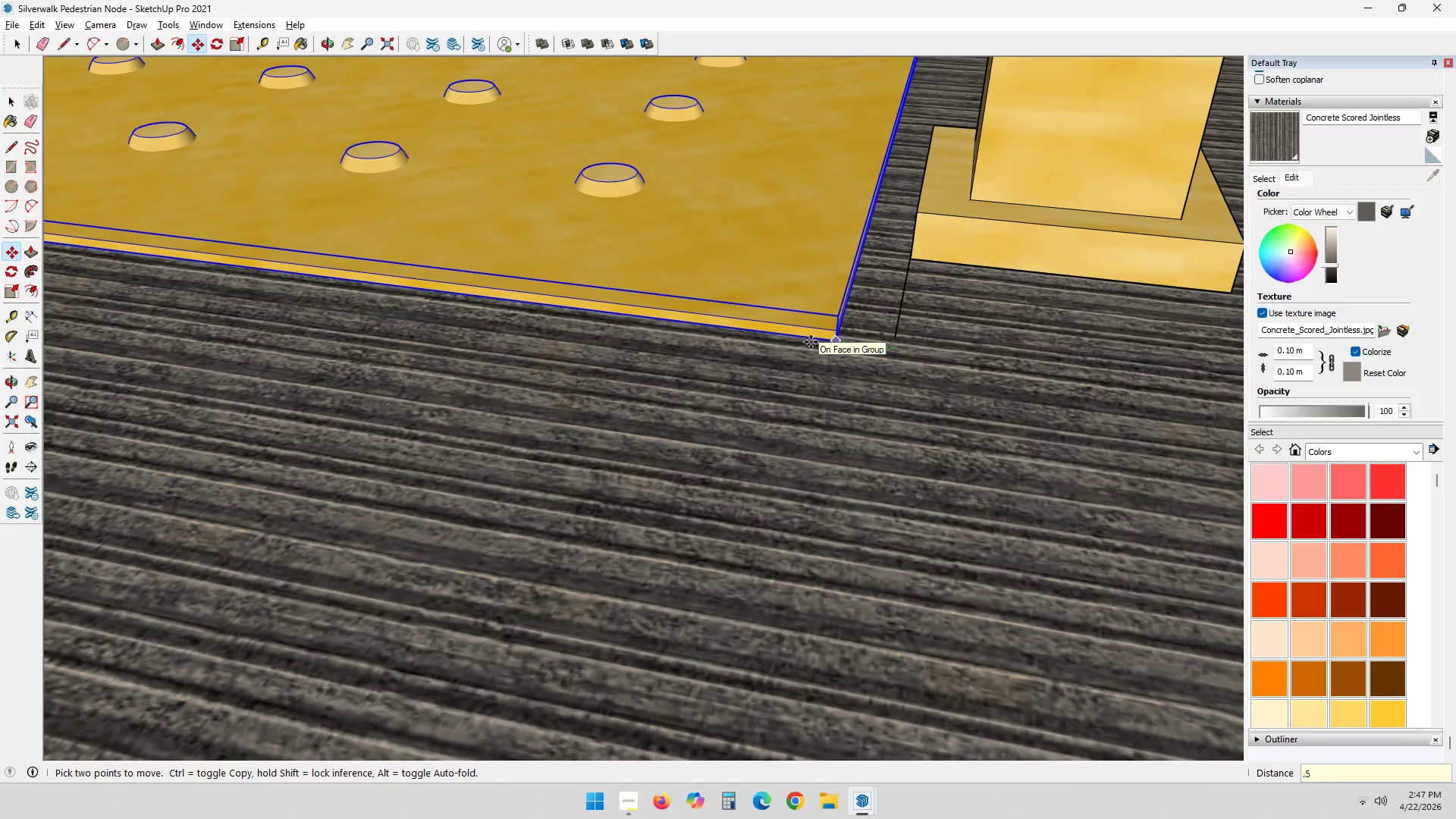 
key(Numpad5)
 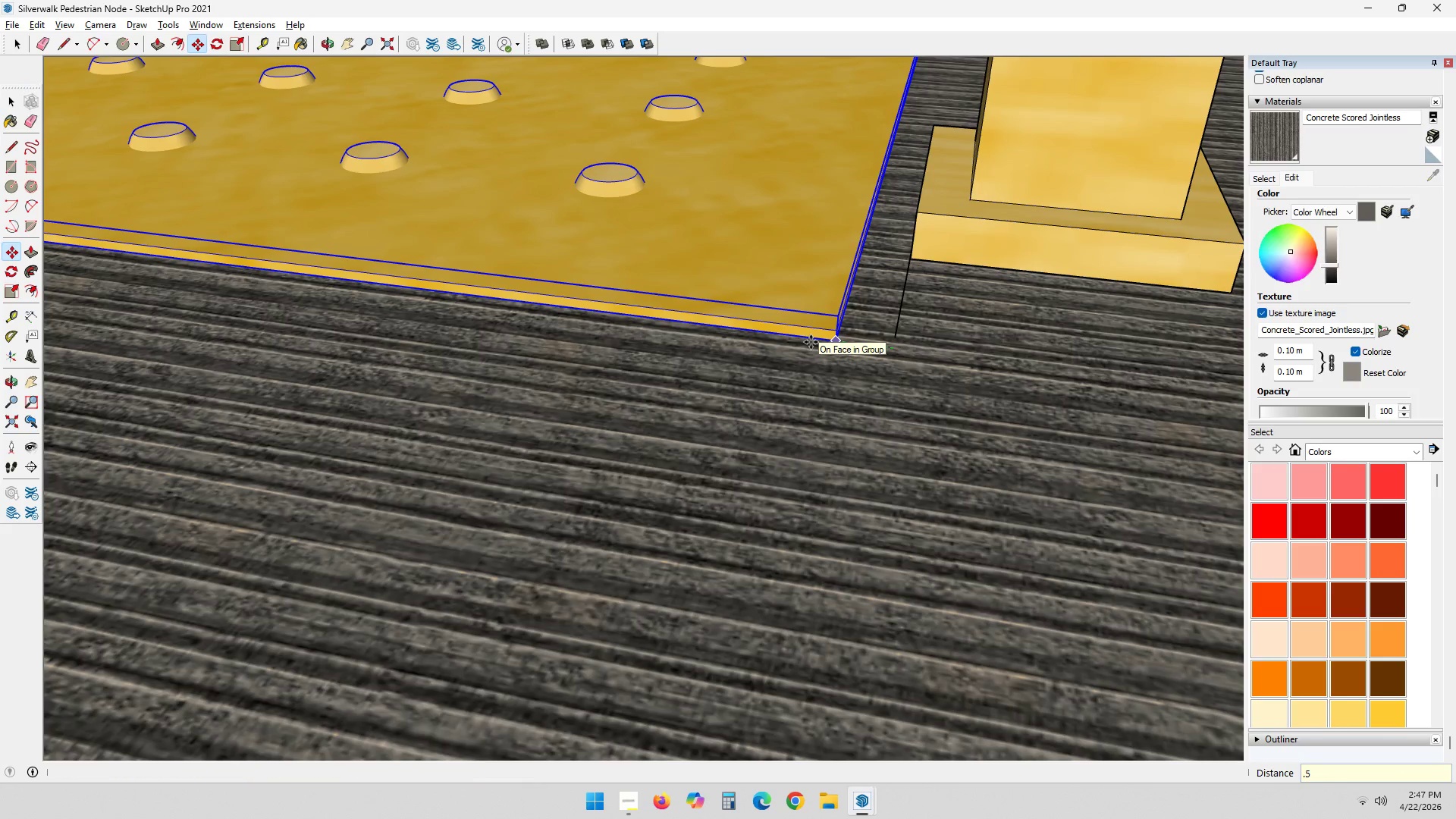 
key(NumpadEnter)
 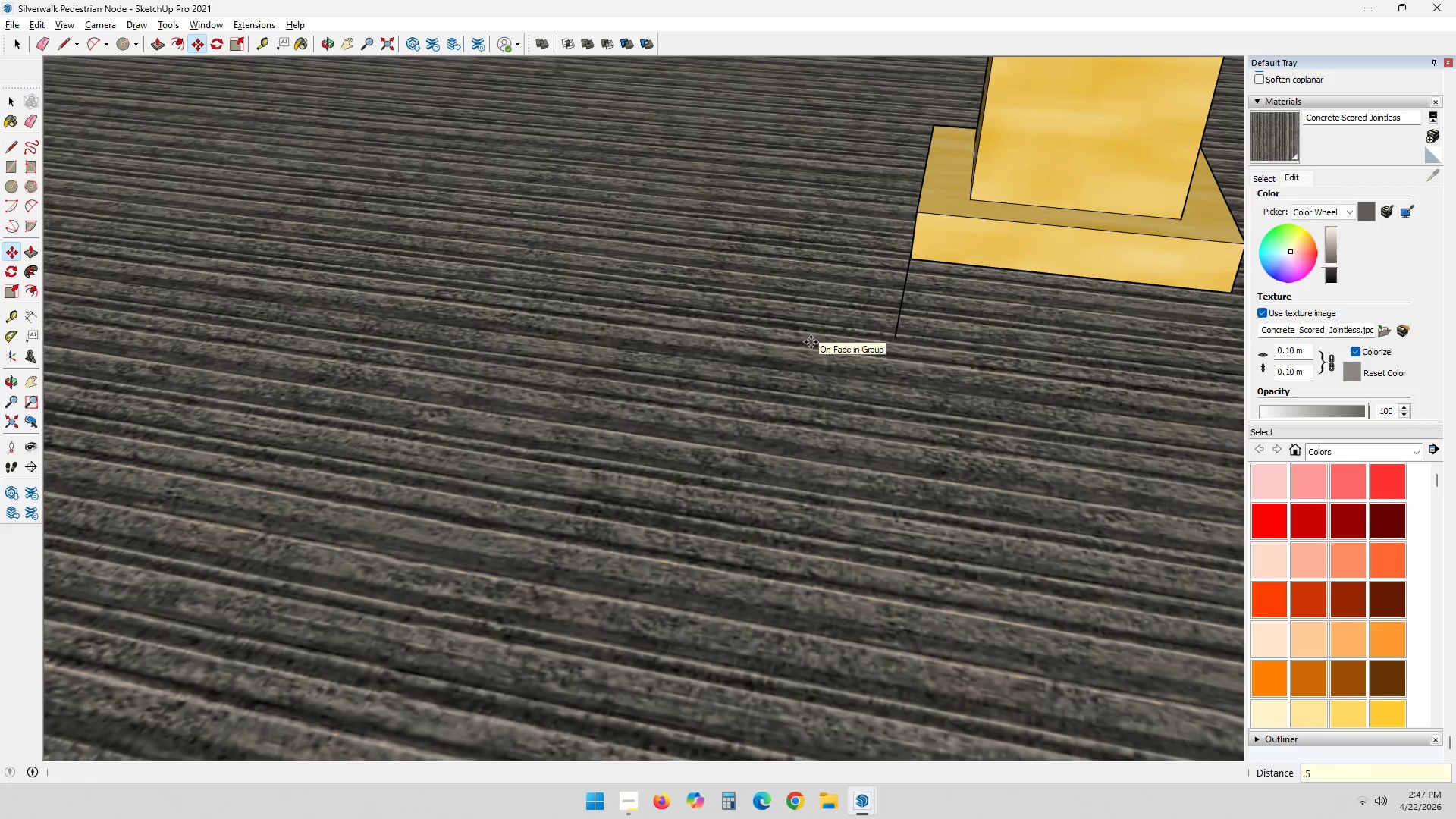 
key(Space)
 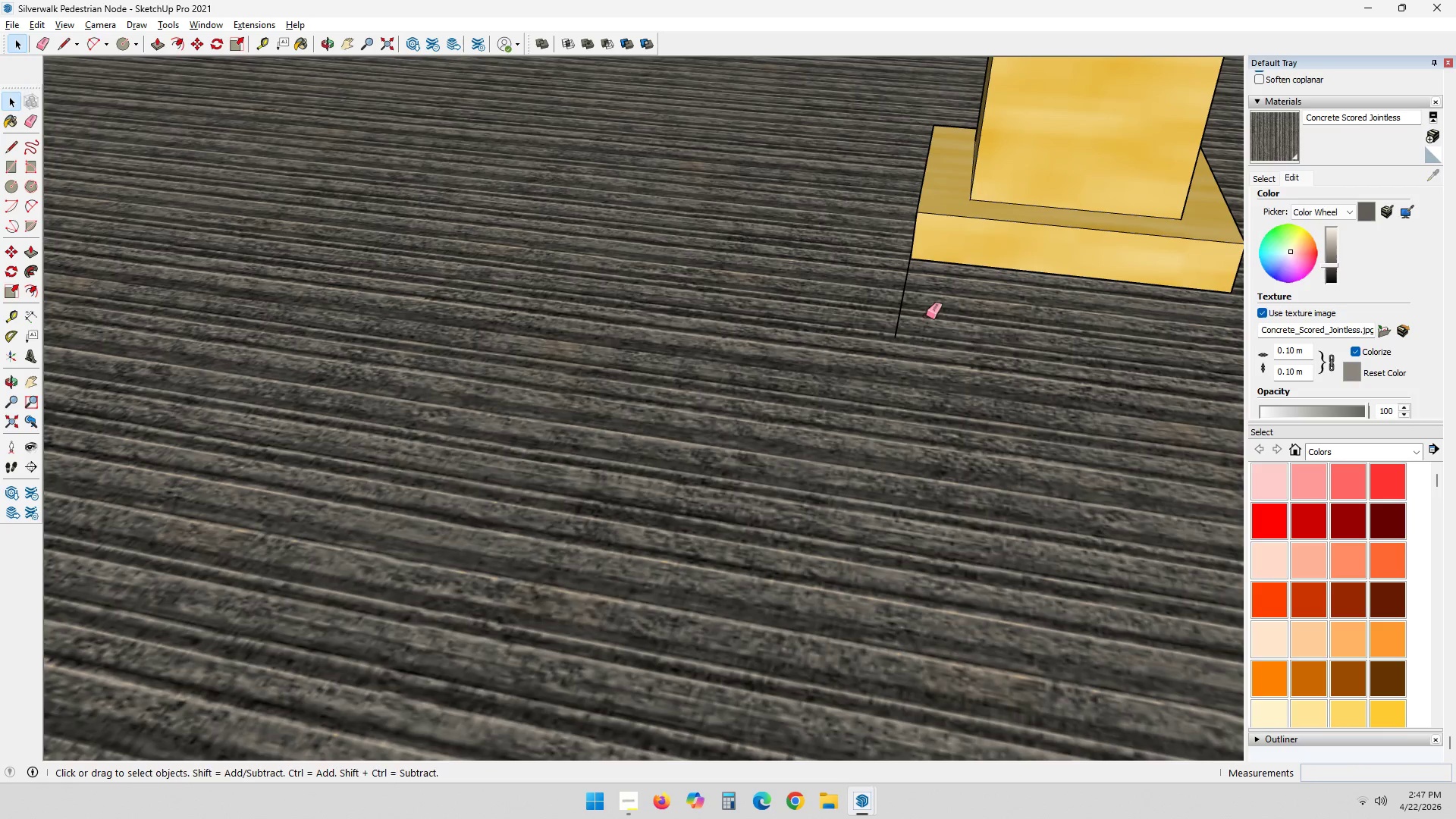 
key(E)
 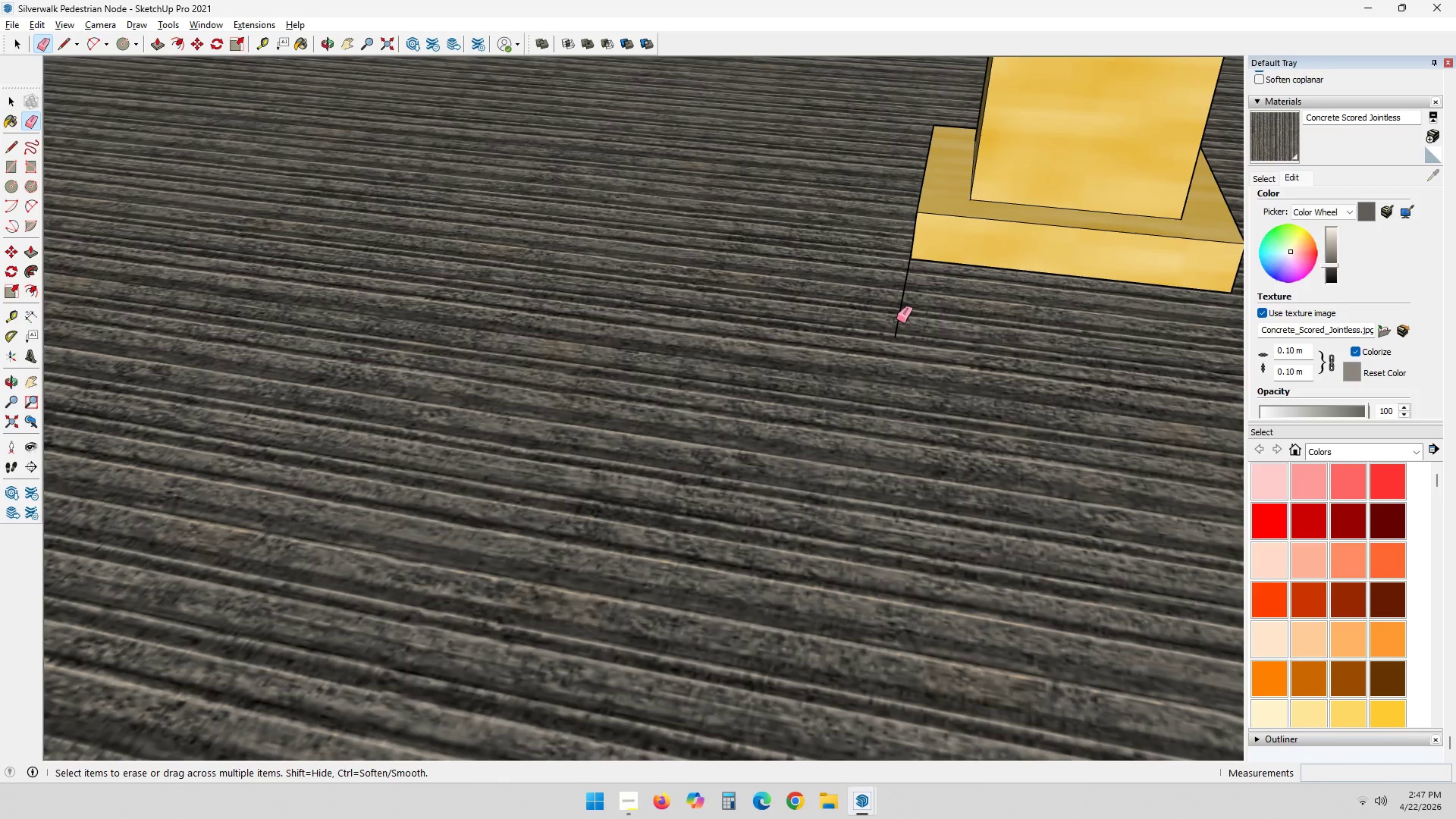 
left_click([898, 319])
 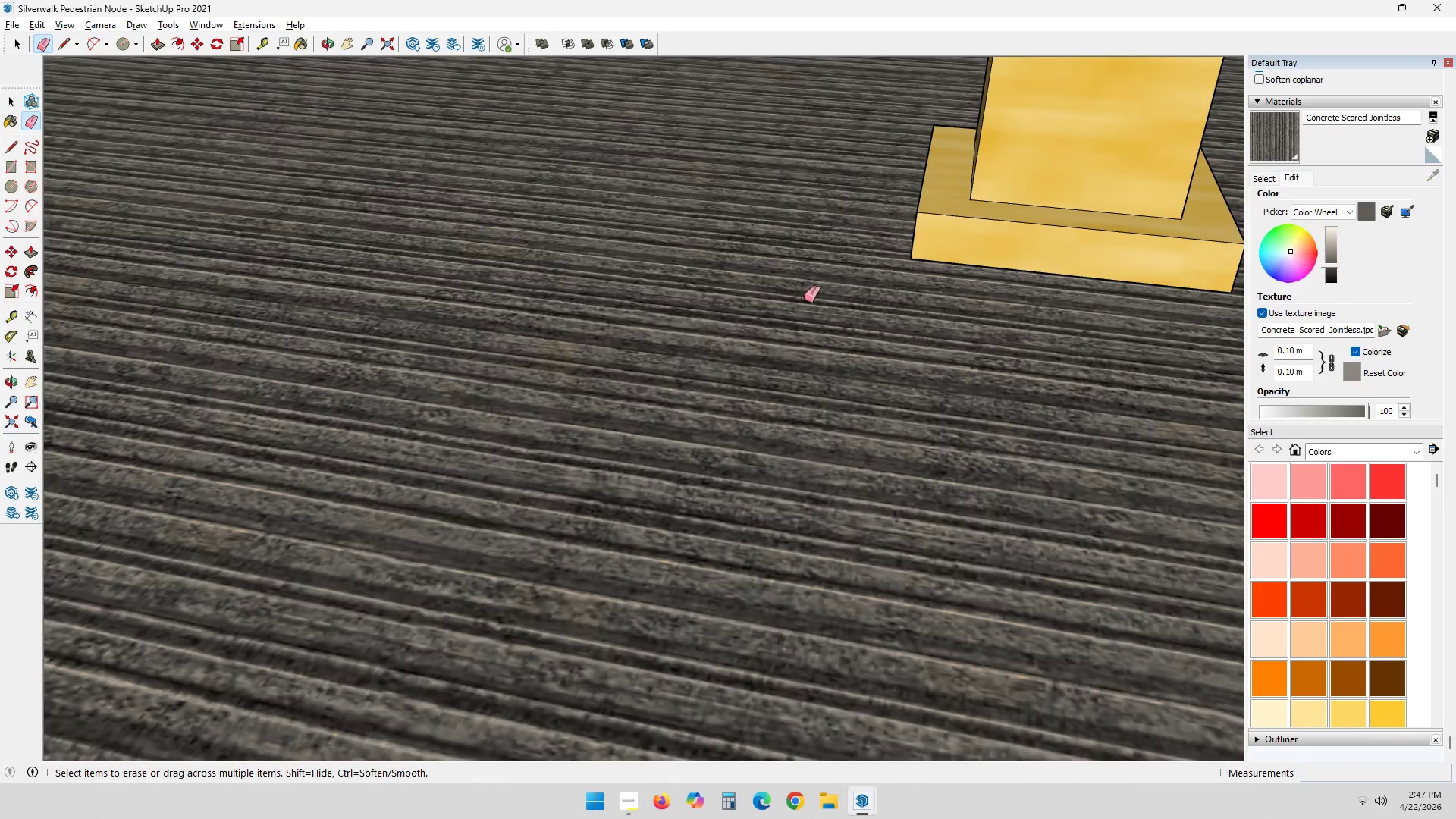 
hold_key(key=ShiftLeft, duration=0.33)
 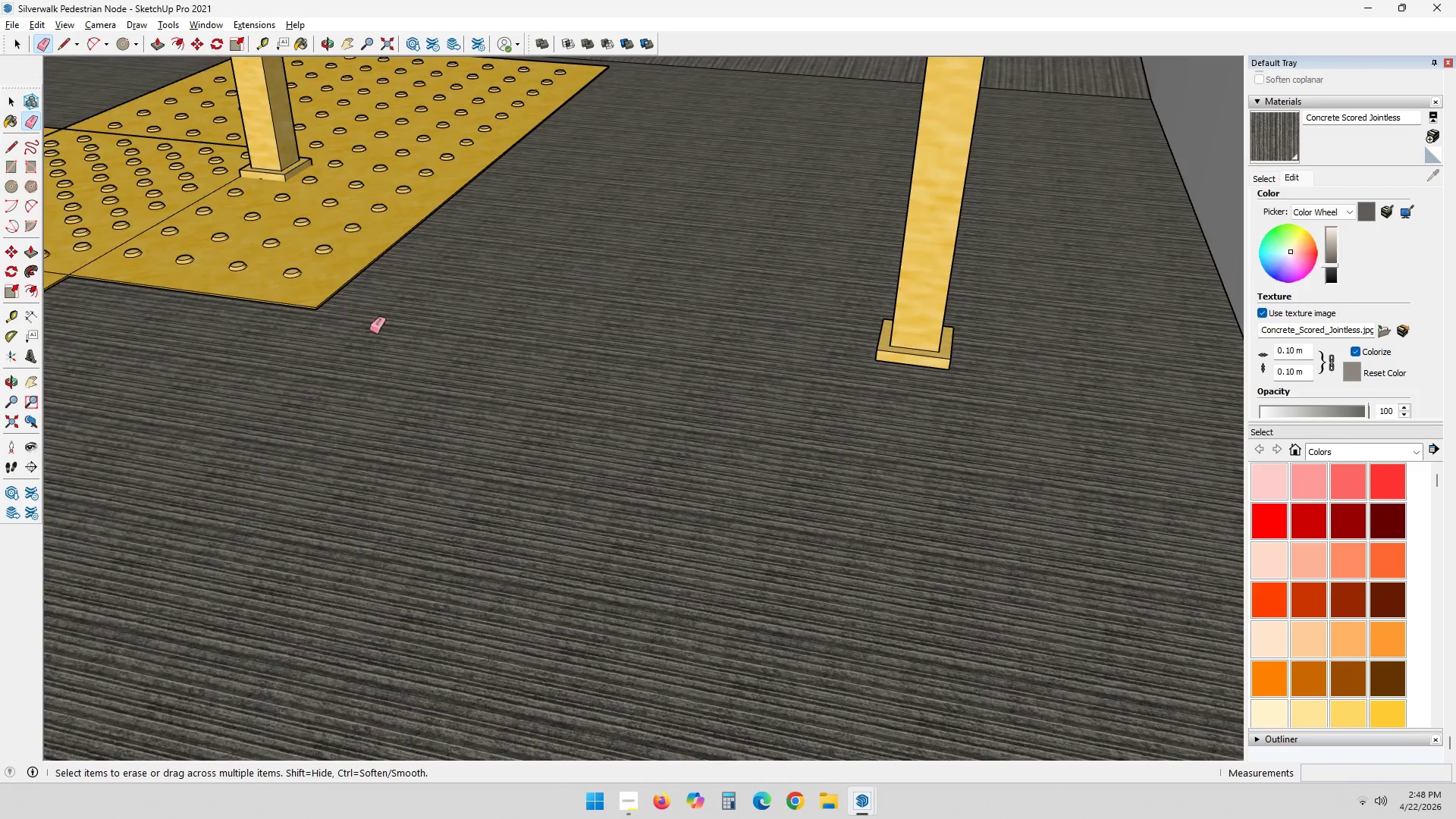 
key(Space)
 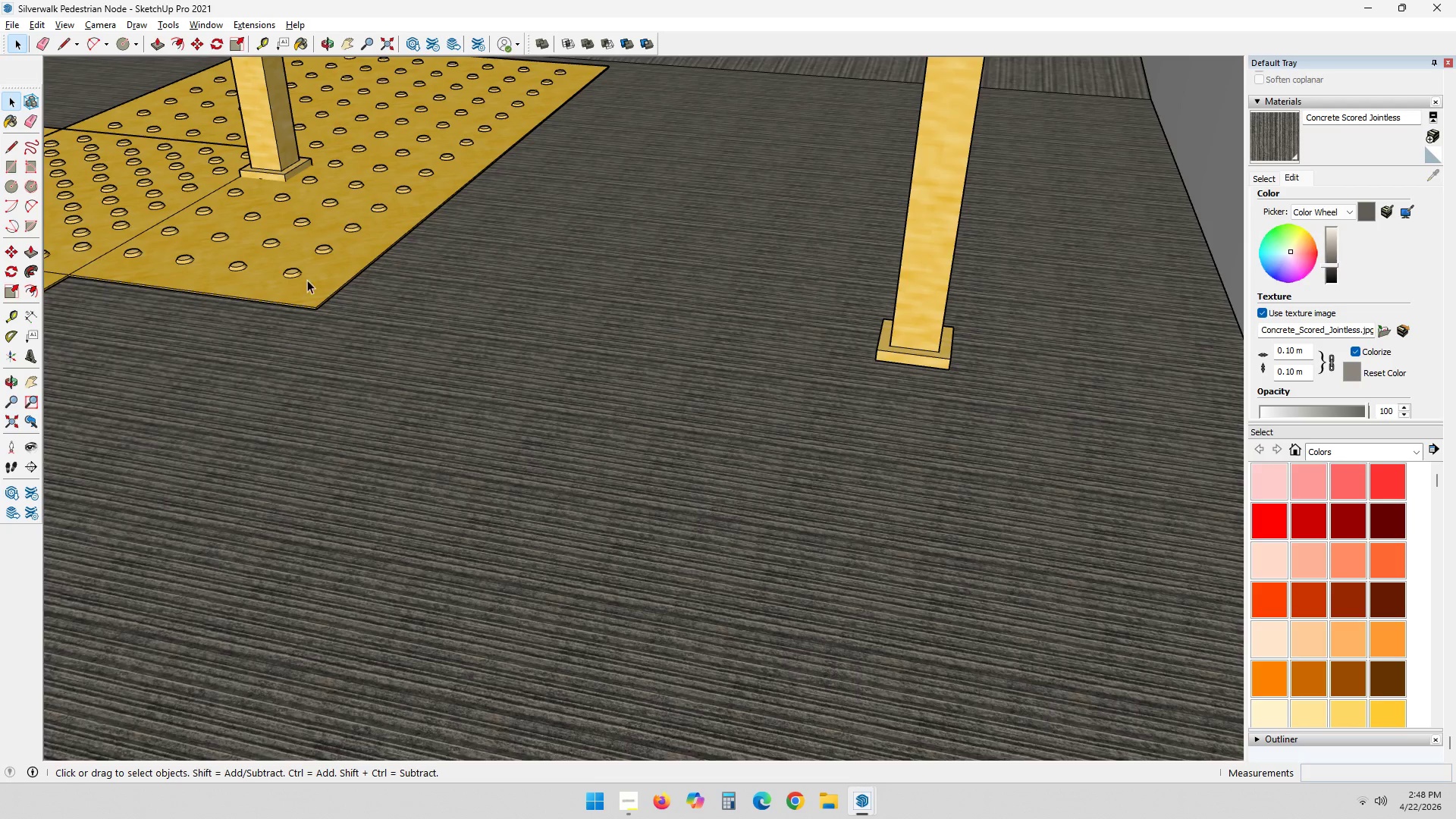 
scroll: coordinate [492, 307], scroll_direction: down, amount: 16.0
 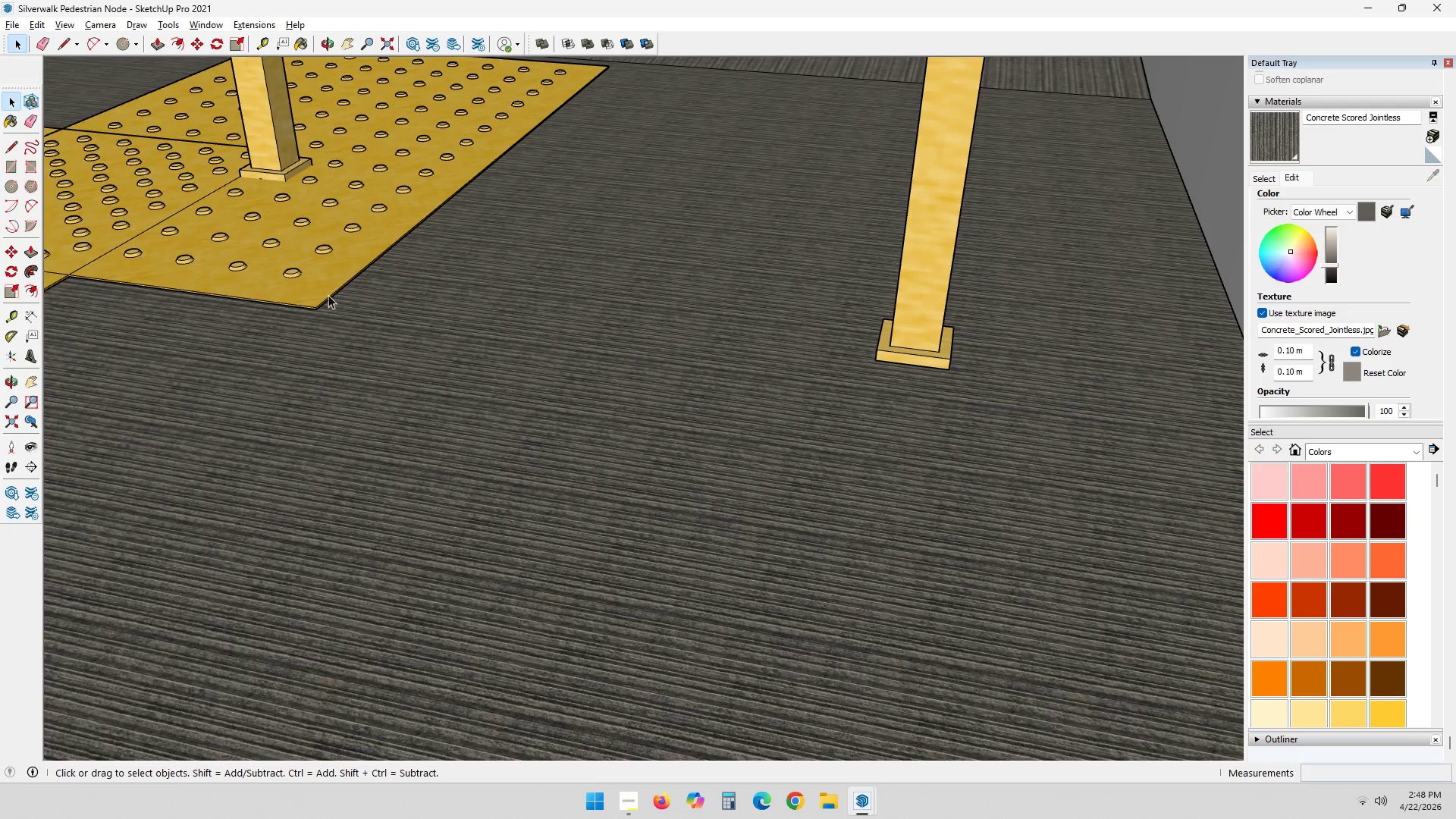 
left_click([307, 279])
 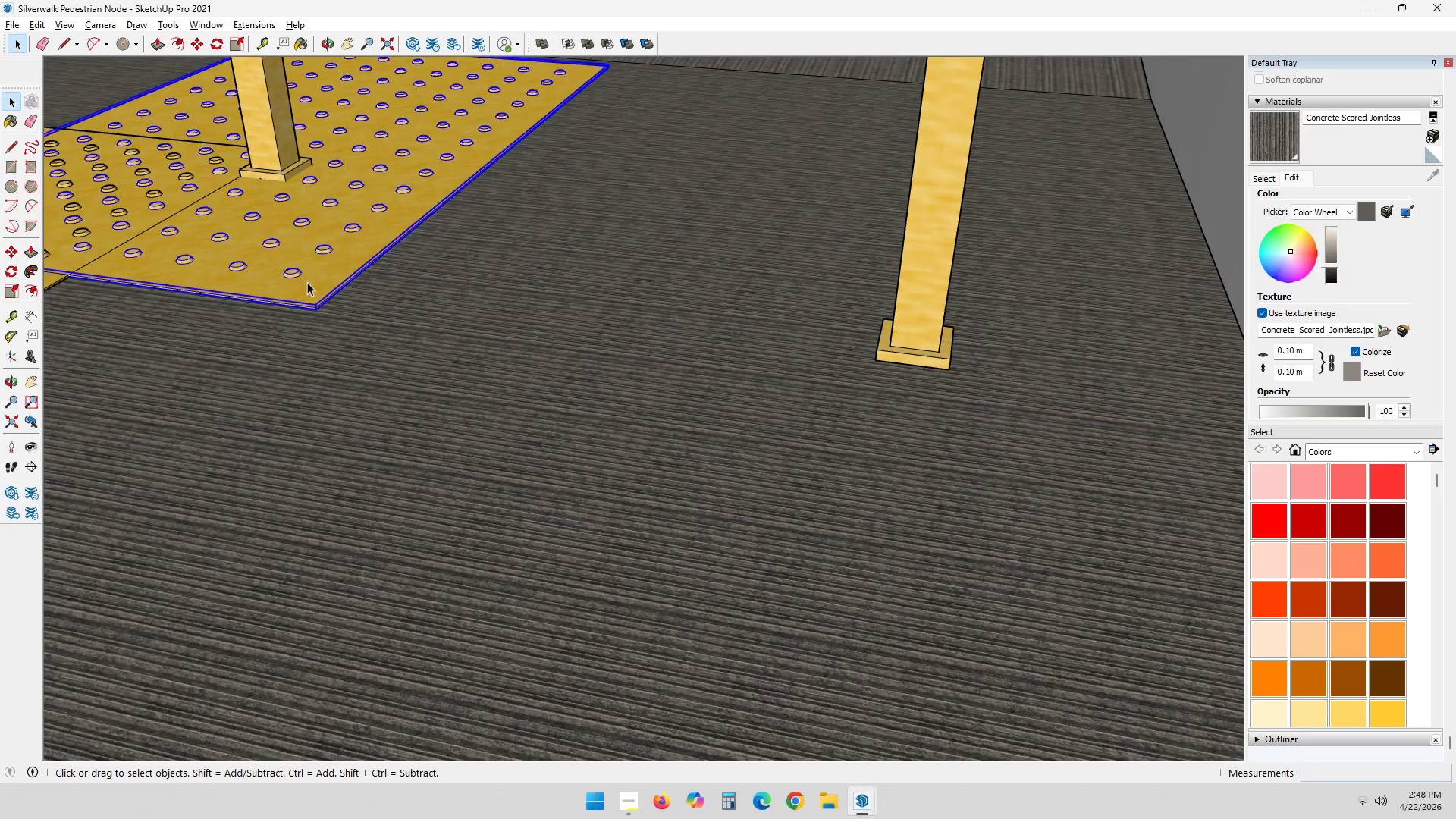 
key(M)
 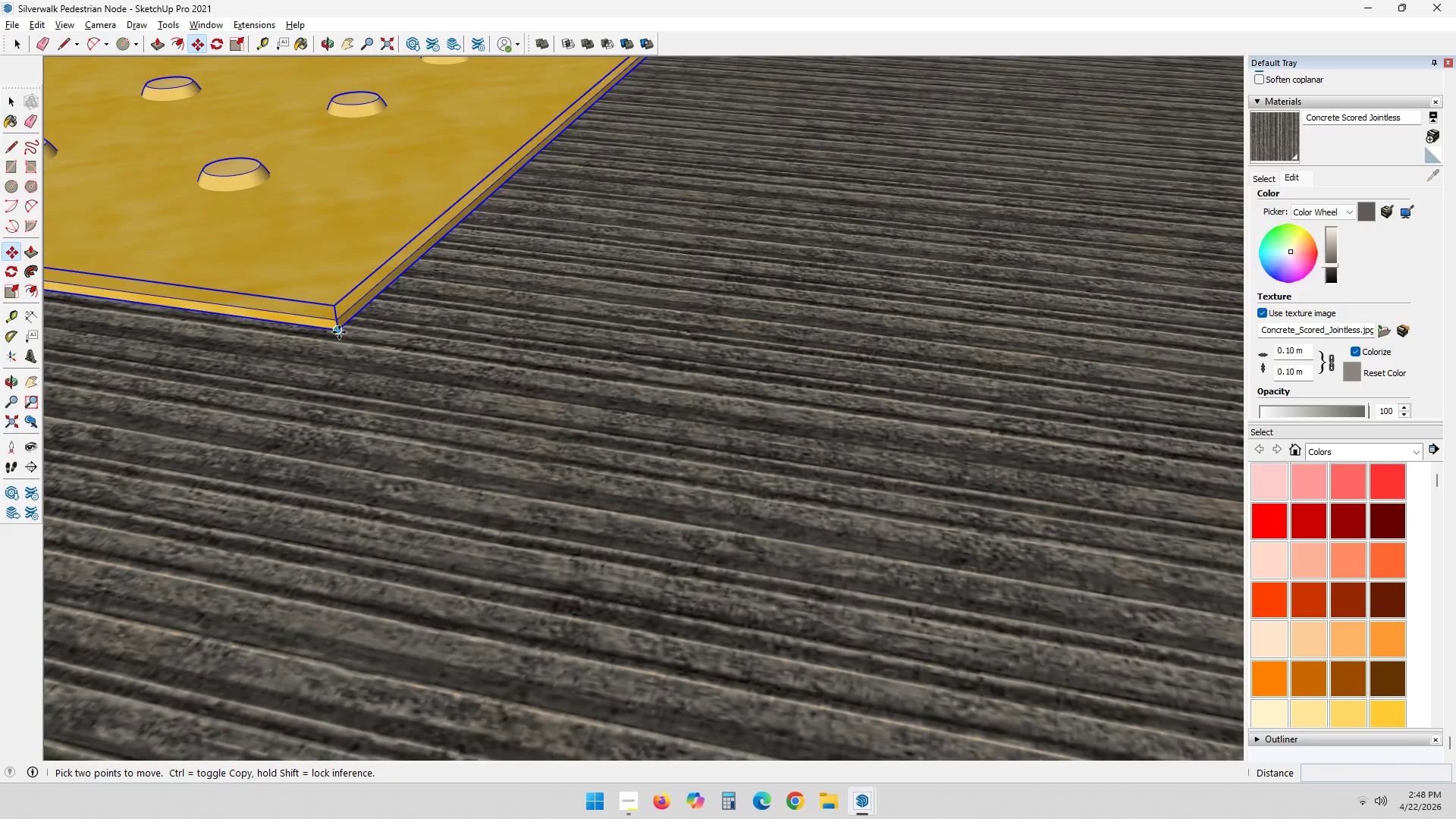 
scroll: coordinate [326, 323], scroll_direction: up, amount: 16.0
 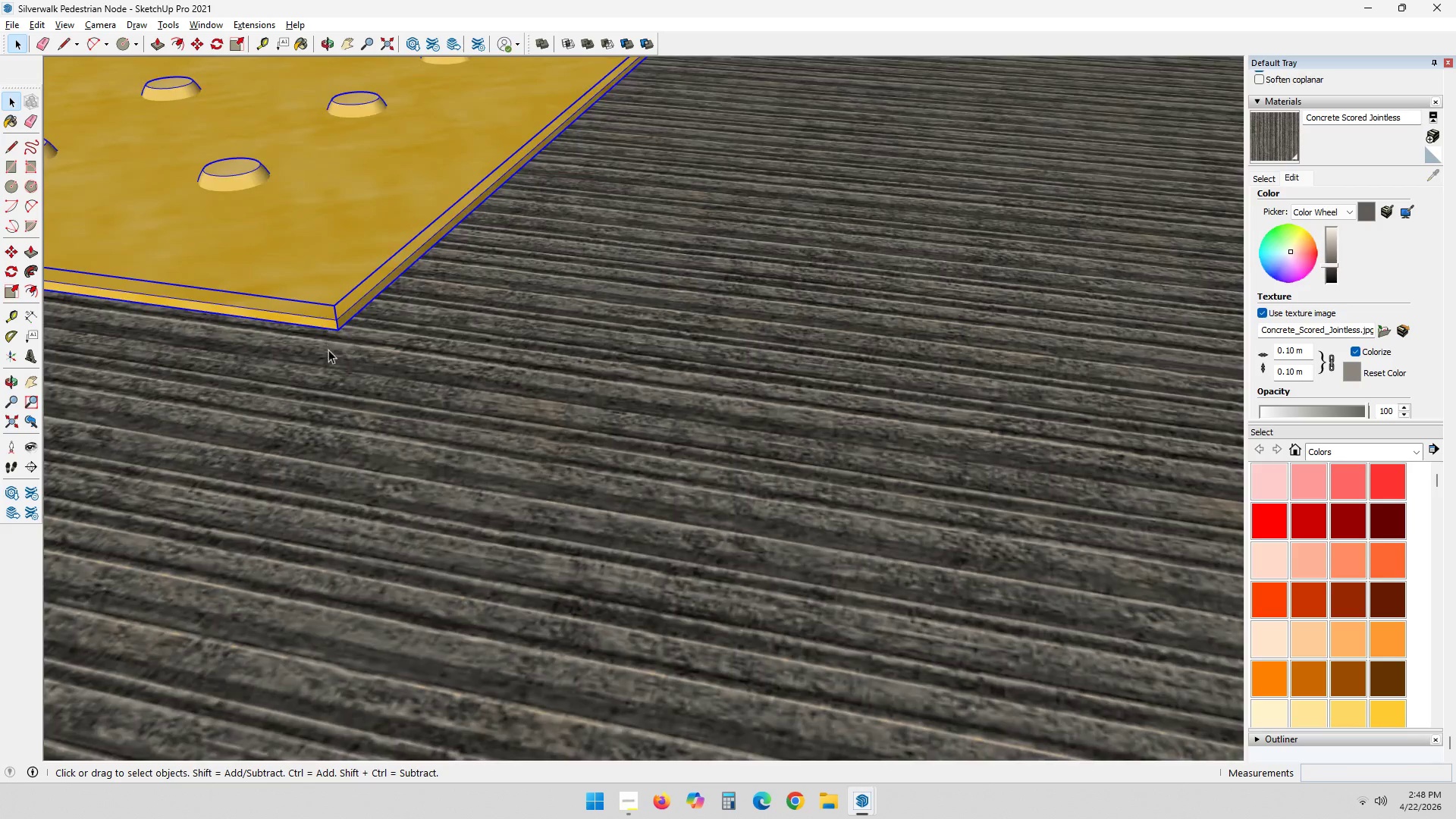 
left_click([339, 332])
 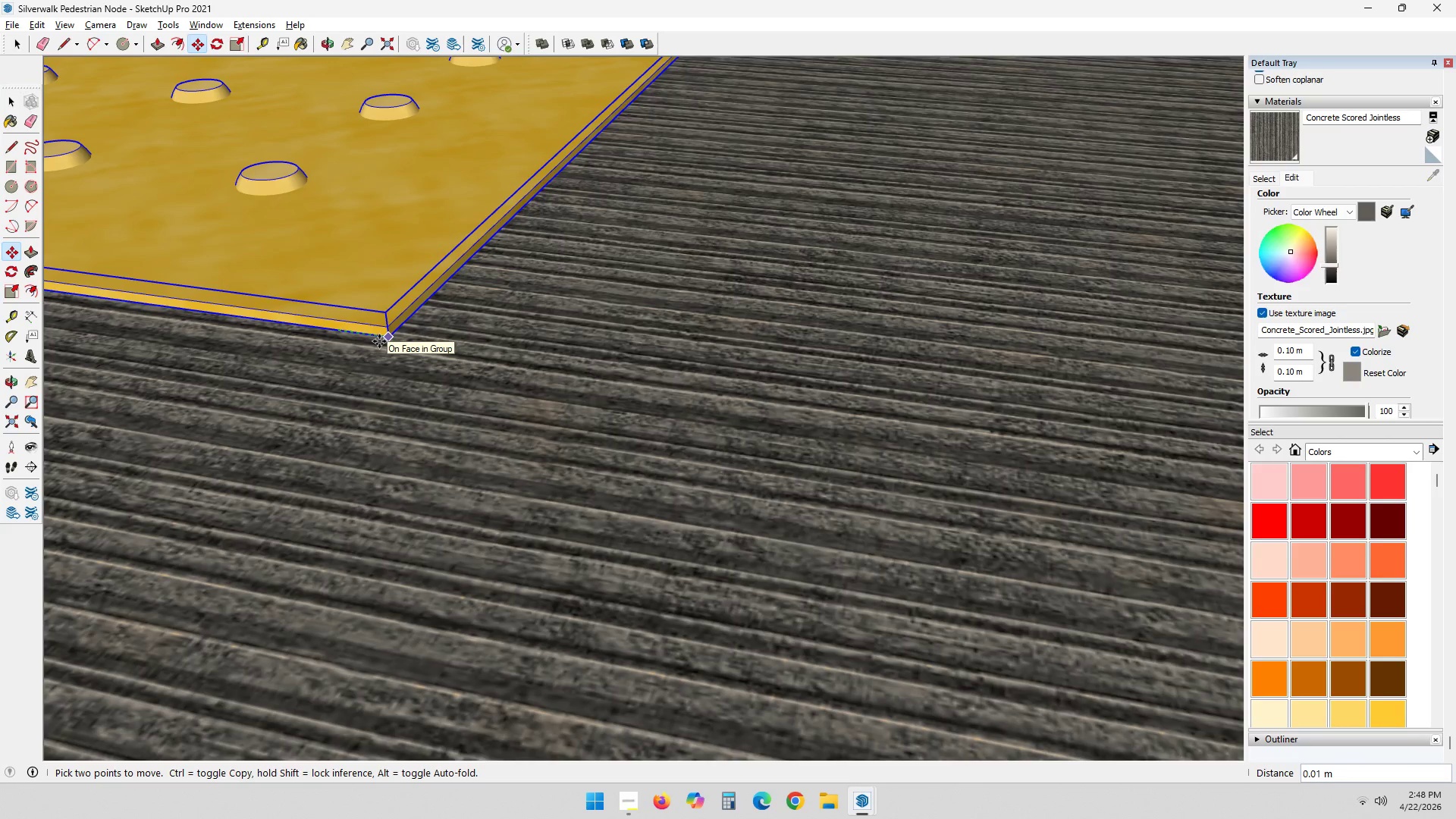 
key(NumpadDecimal)
 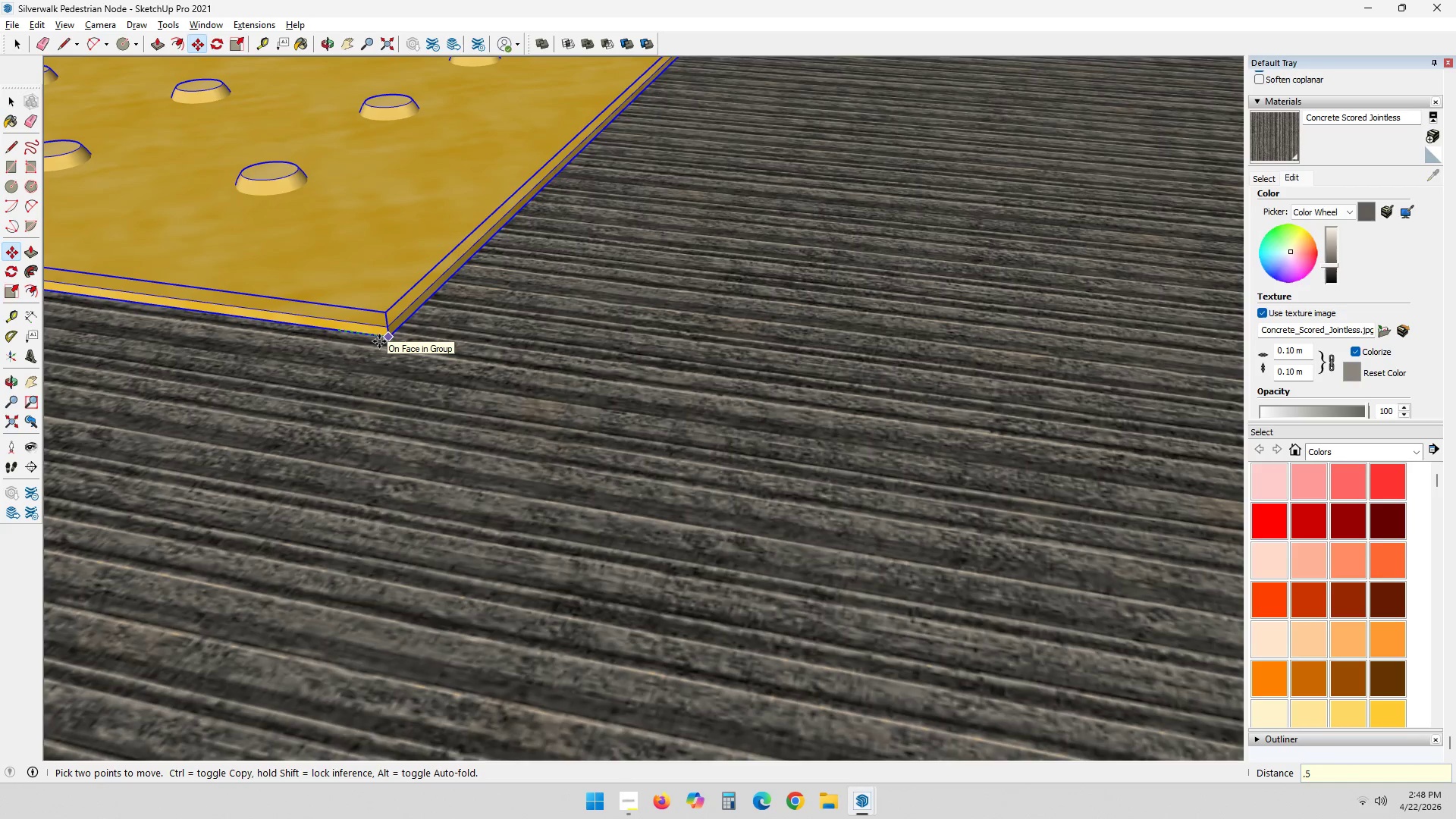 
key(Numpad5)
 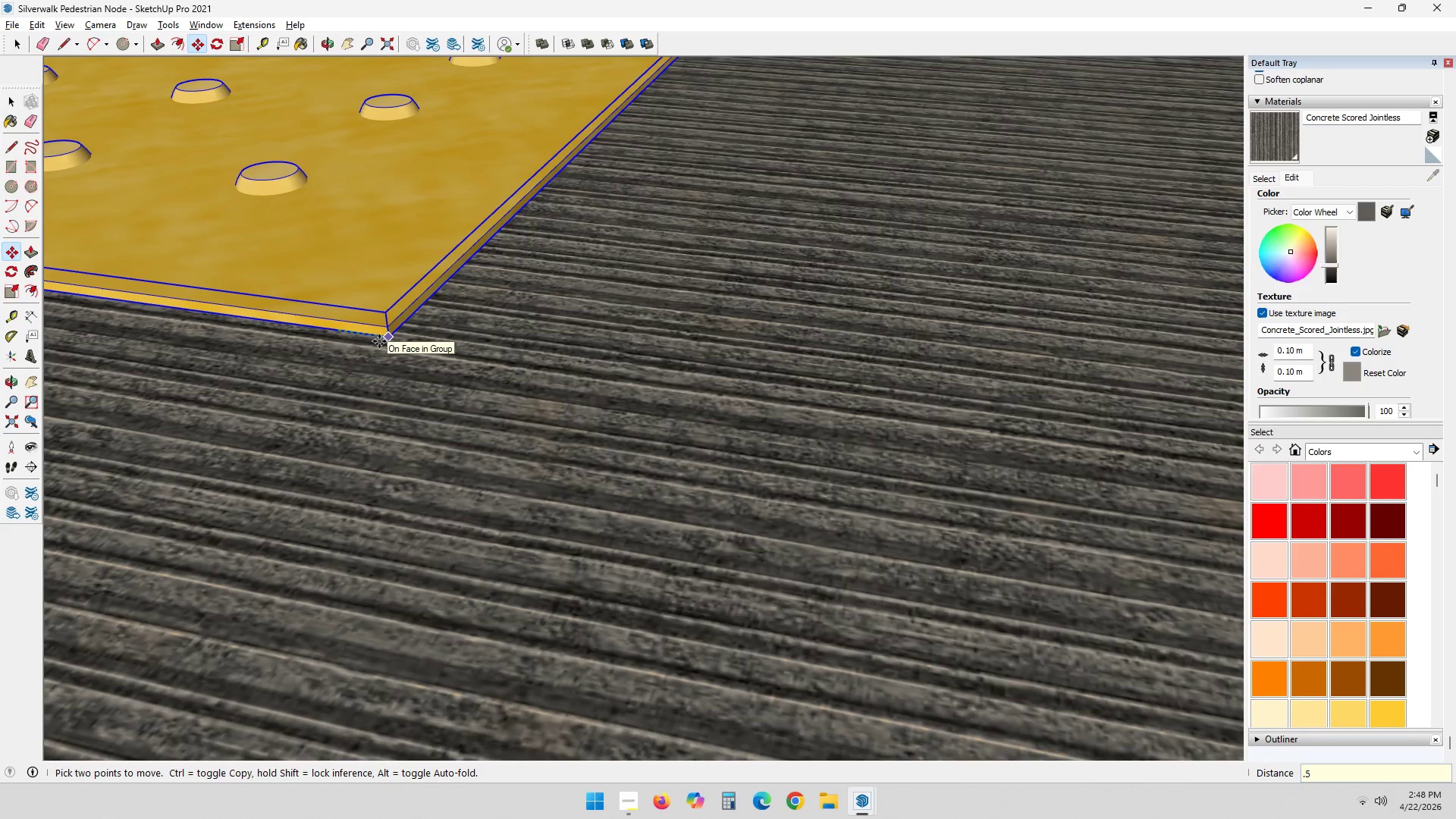 
key(NumpadEnter)
 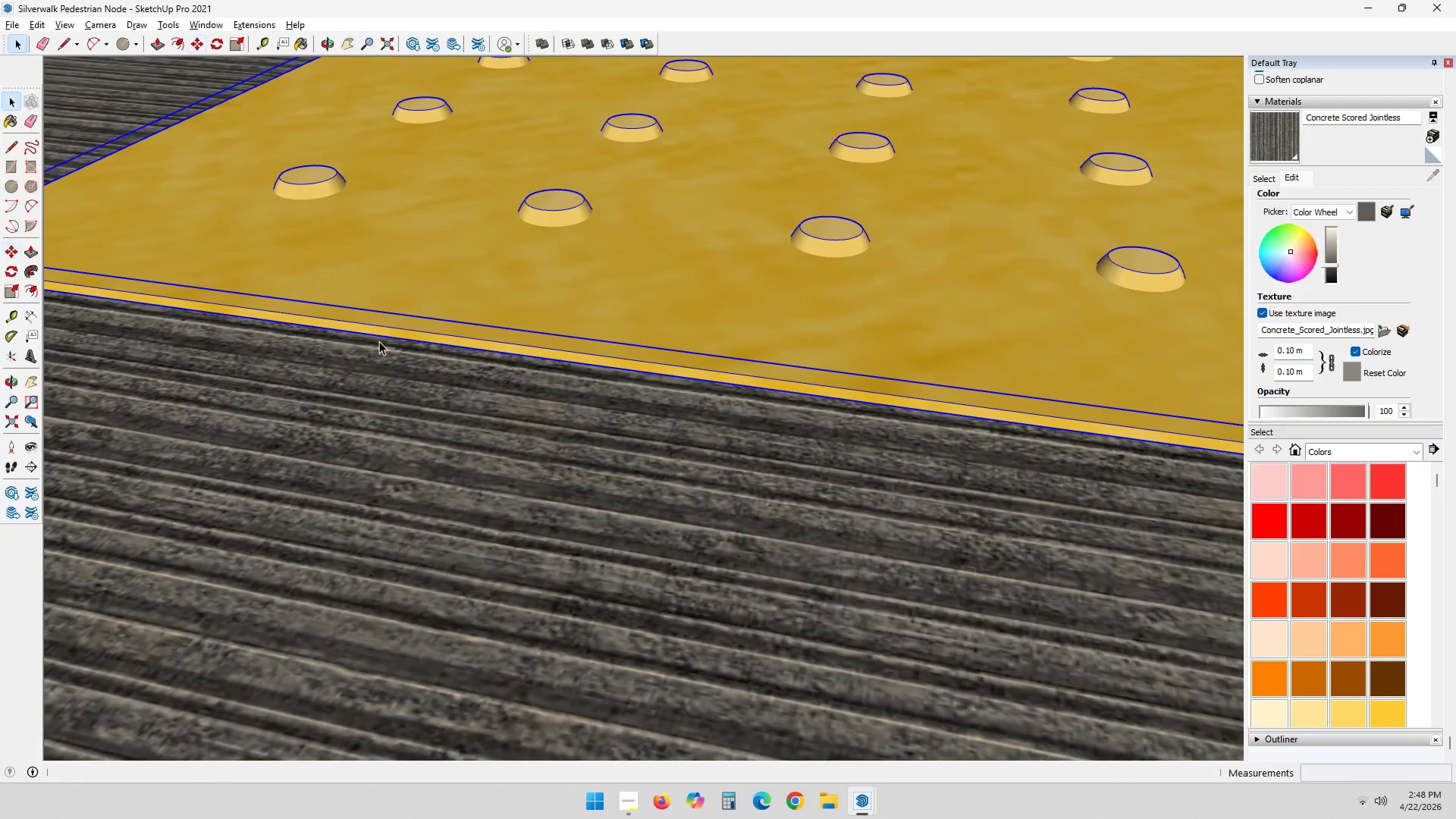 
key(Space)
 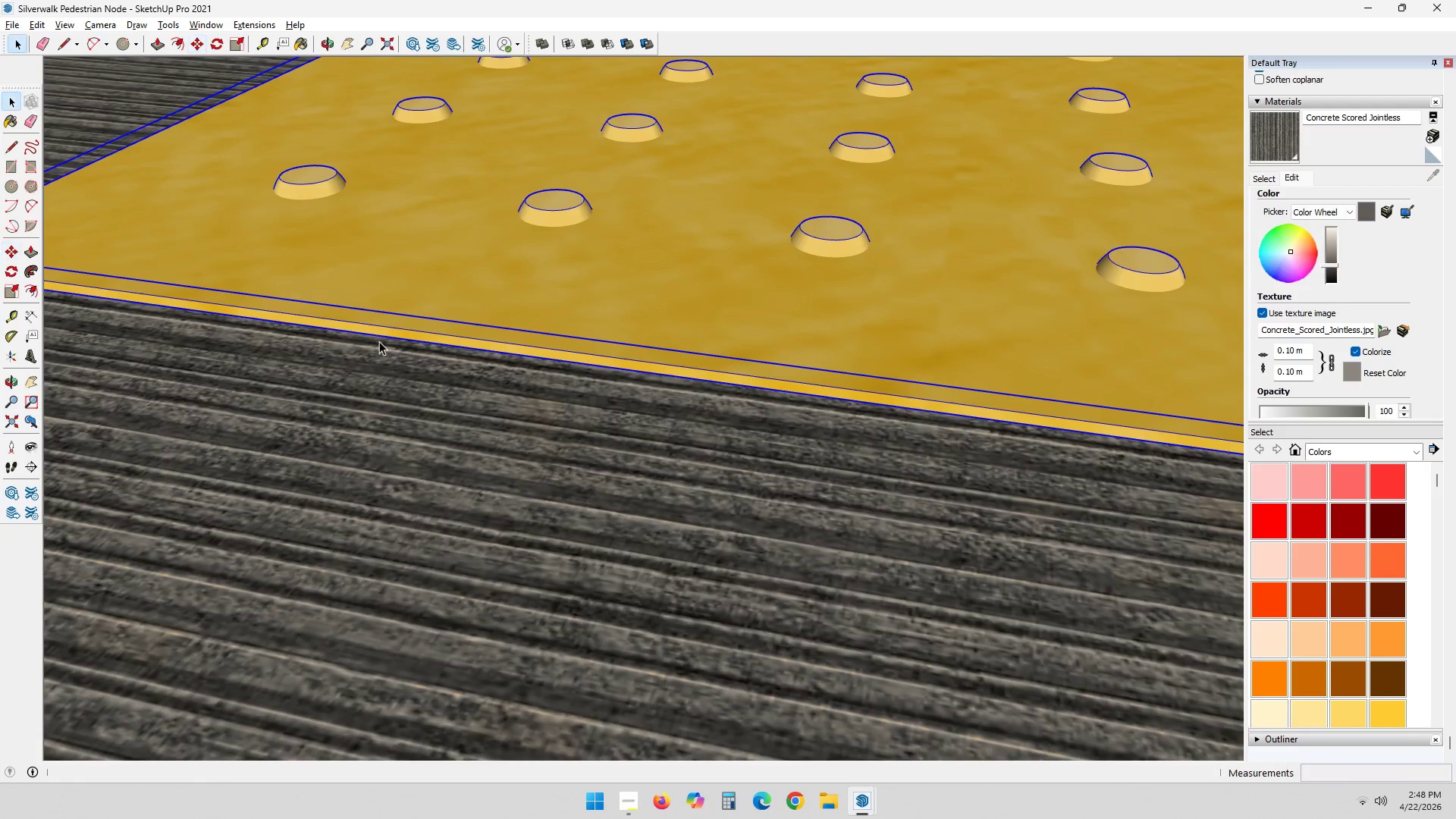 
key(Escape)
 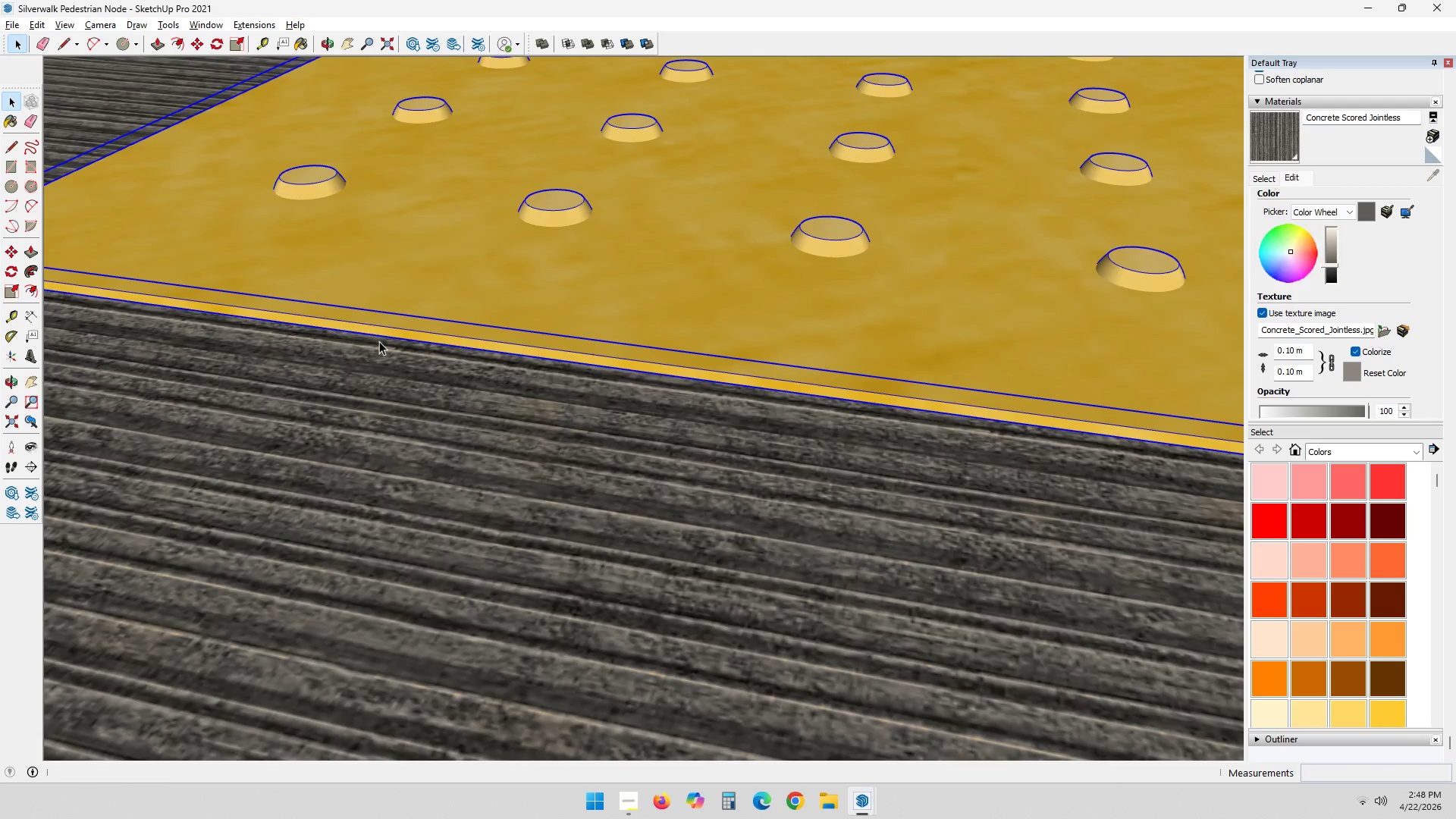 
key(Escape)
 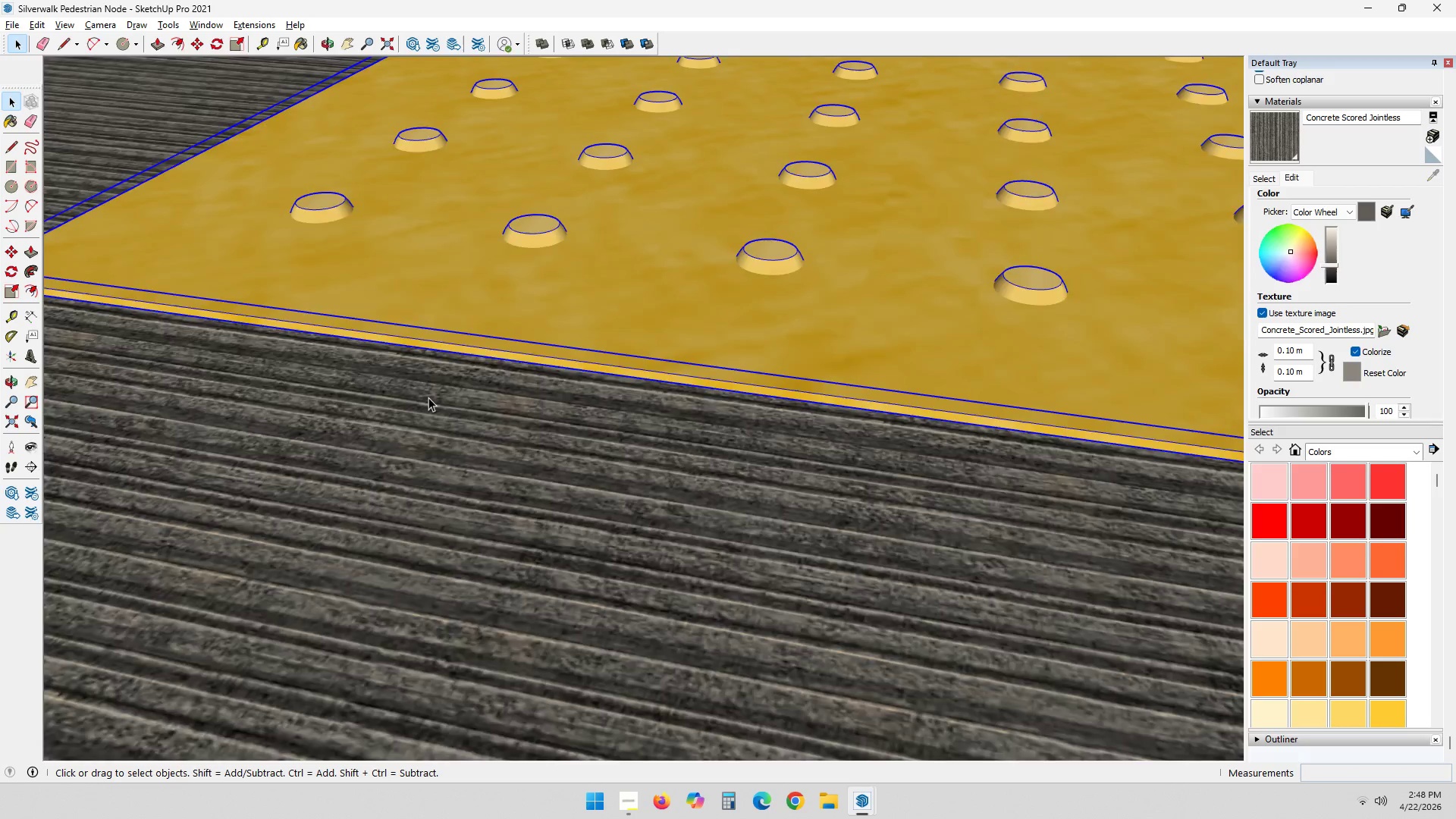 
key(Escape)
 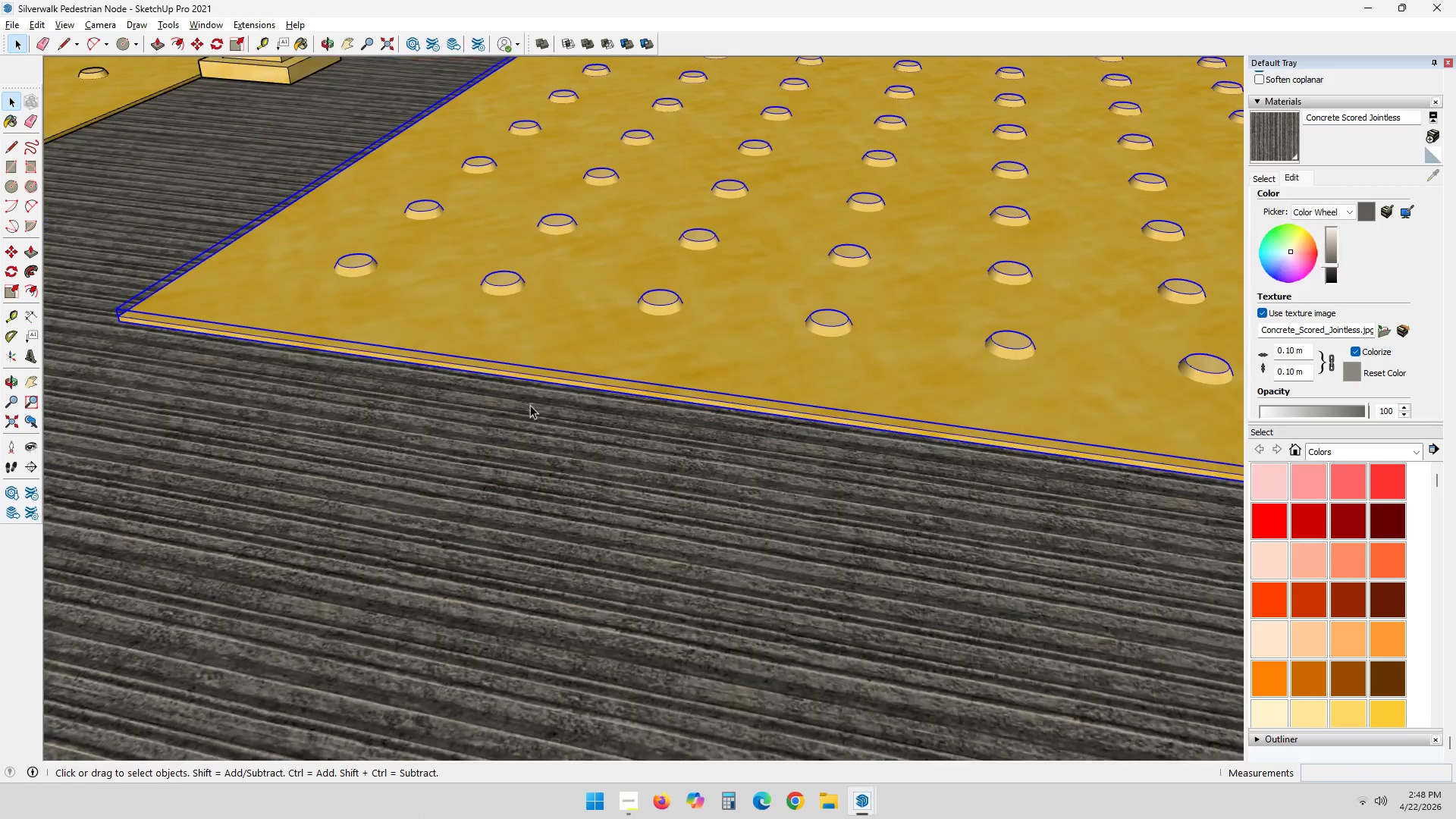 
key(Escape)
 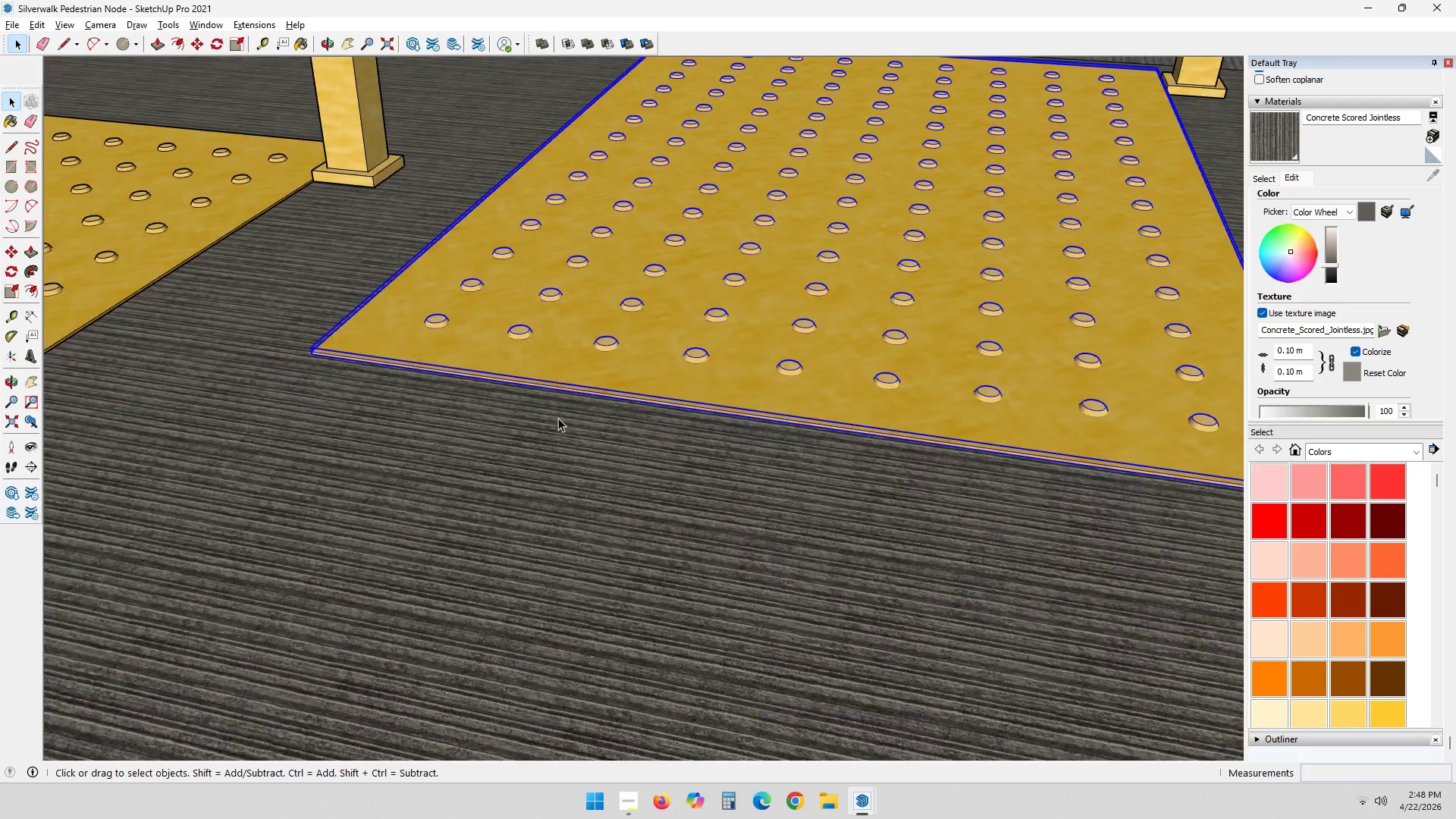 
key(Escape)
 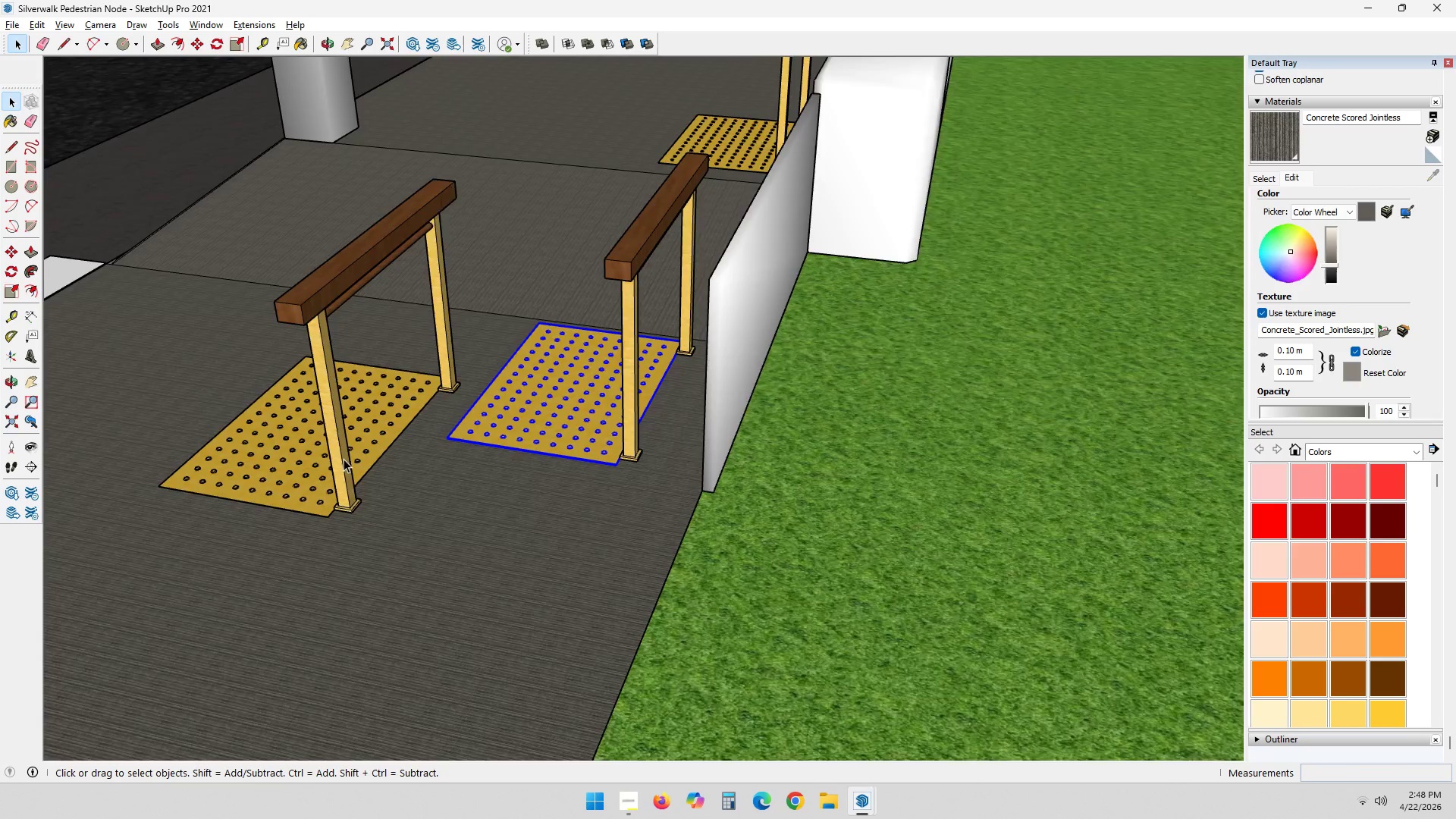 
hold_key(key=ControlLeft, duration=0.83)
 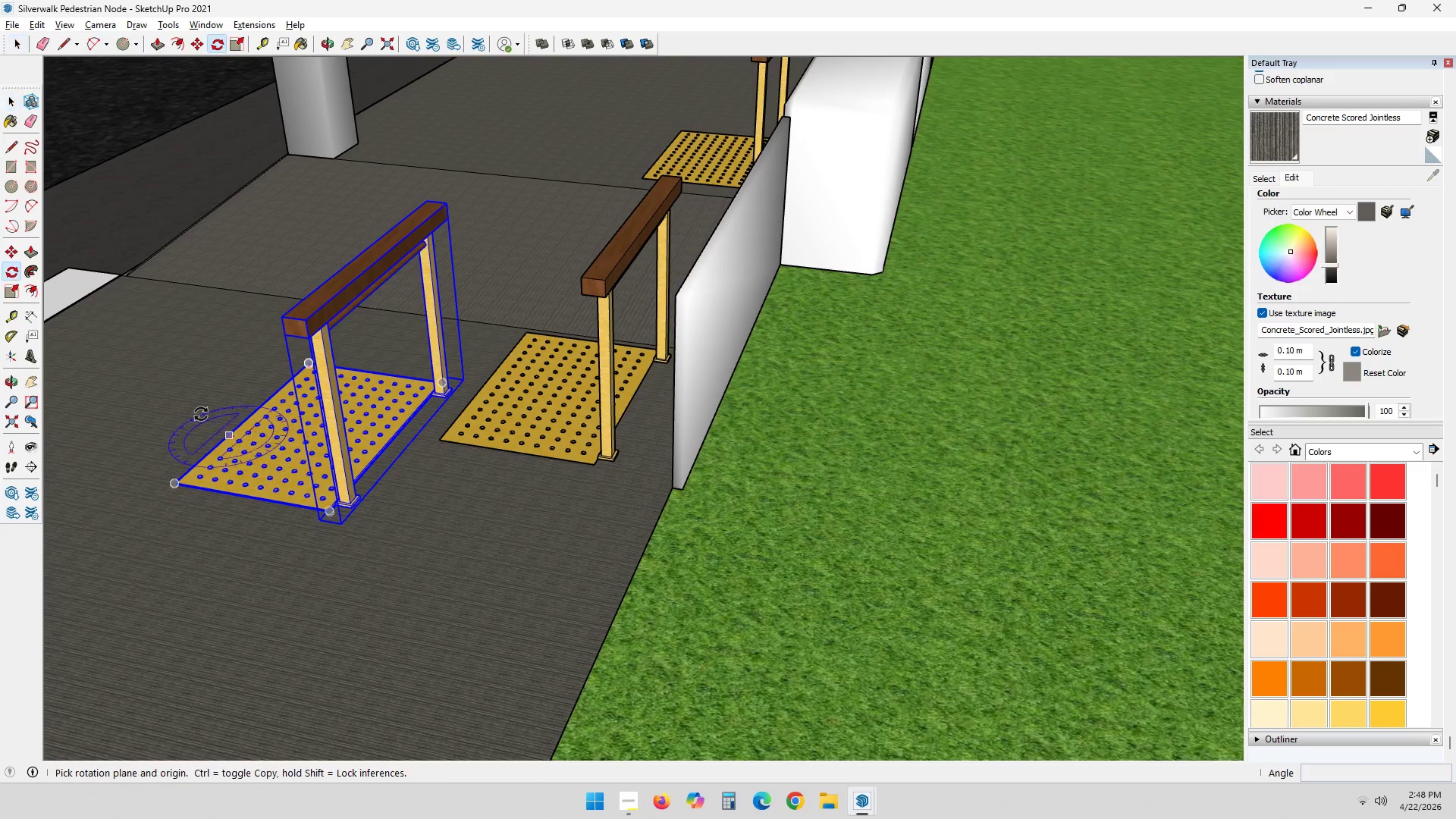 
scroll: coordinate [351, 457], scroll_direction: down, amount: 46.0
 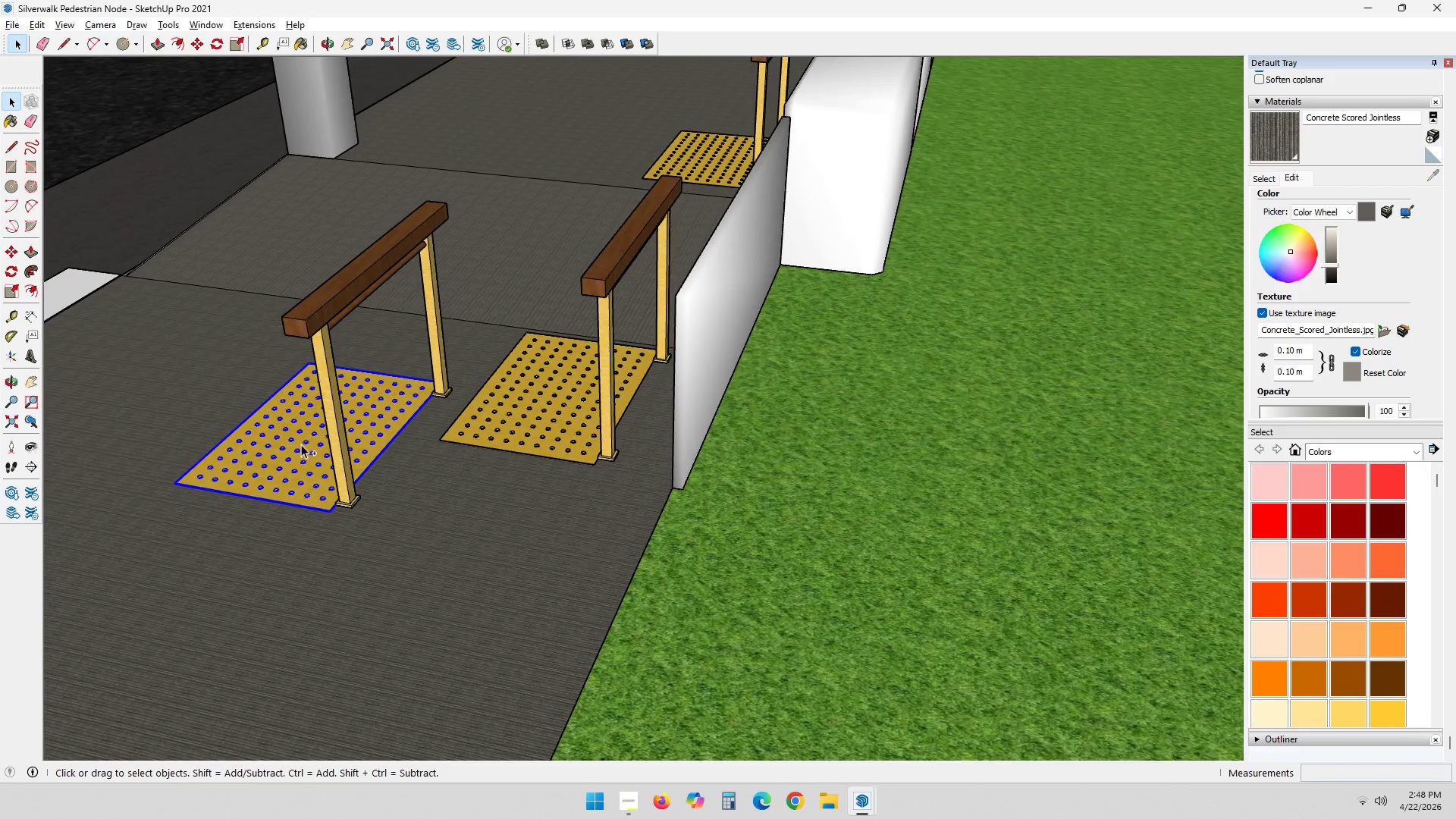 
left_click([347, 286])
 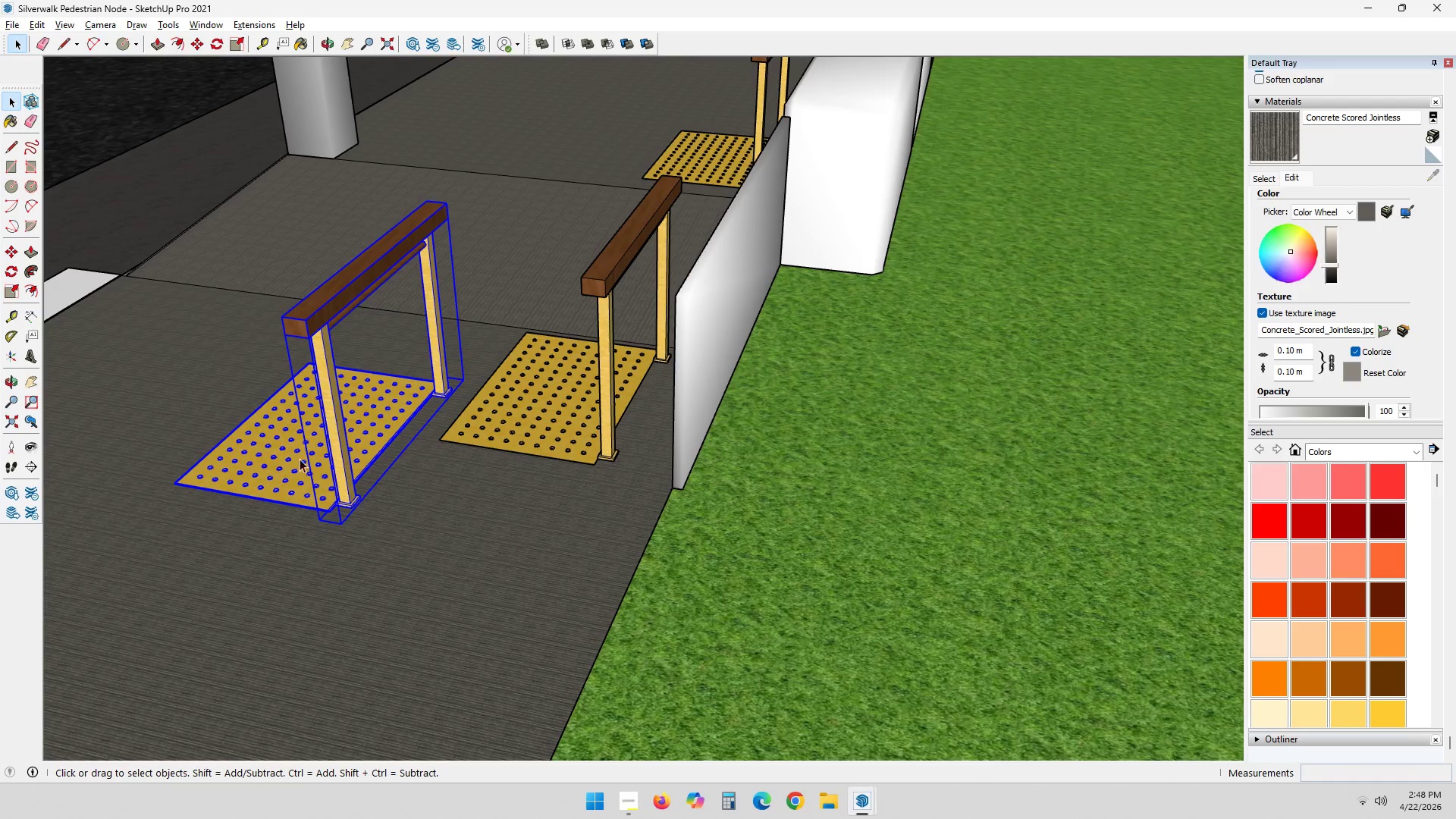 
key(Q)
 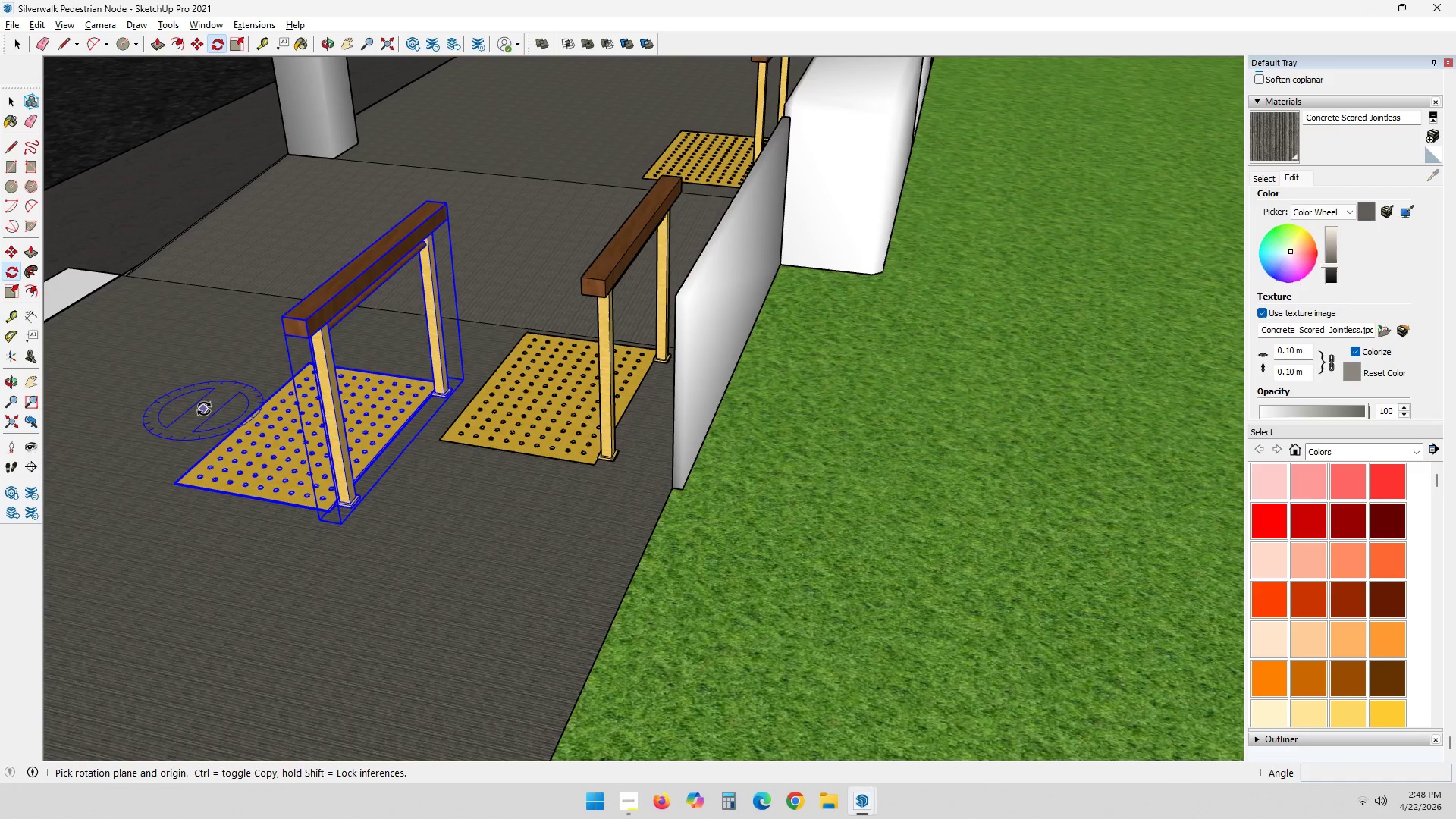 
left_click([204, 408])
 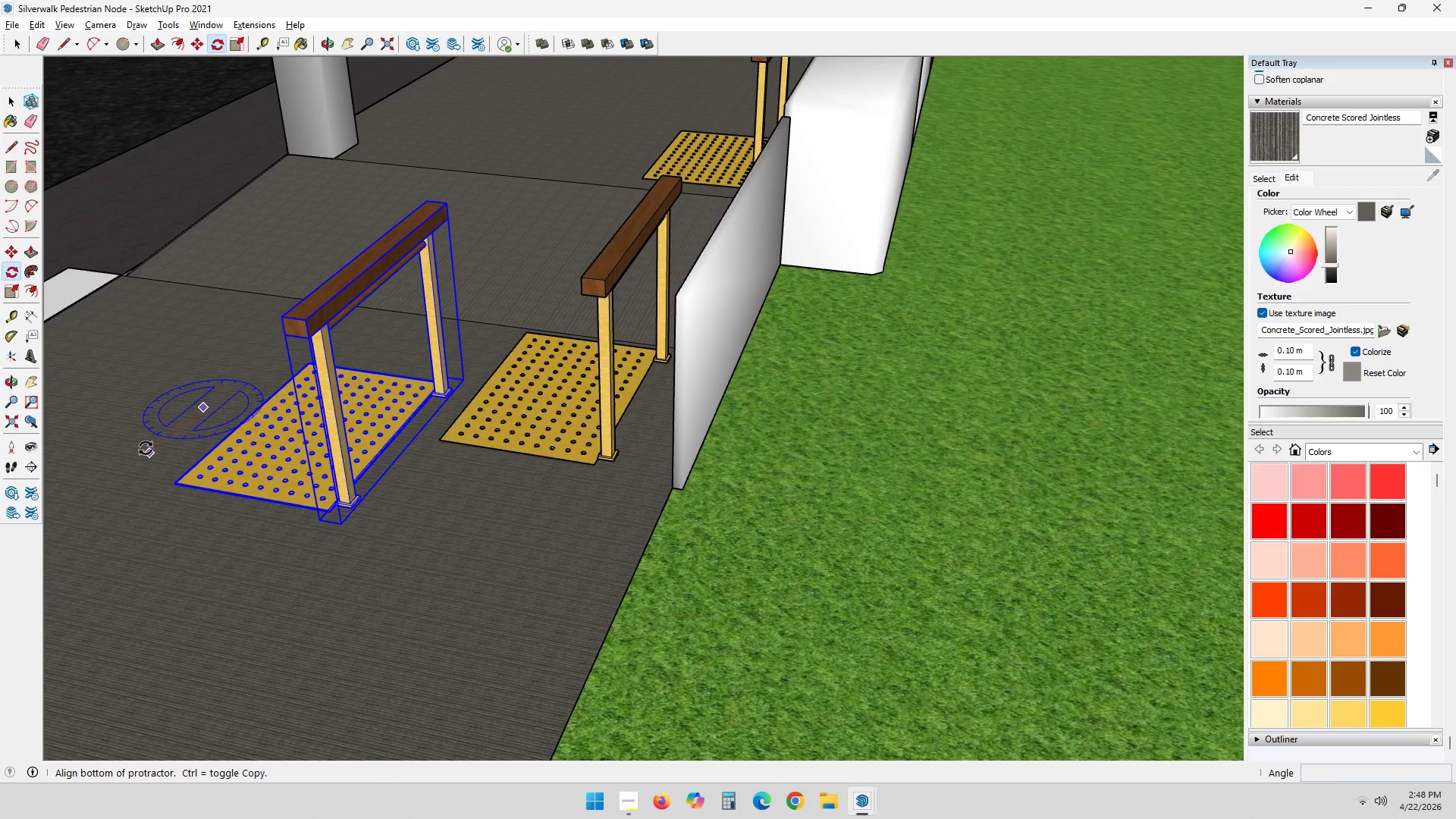 
left_click([146, 448])
 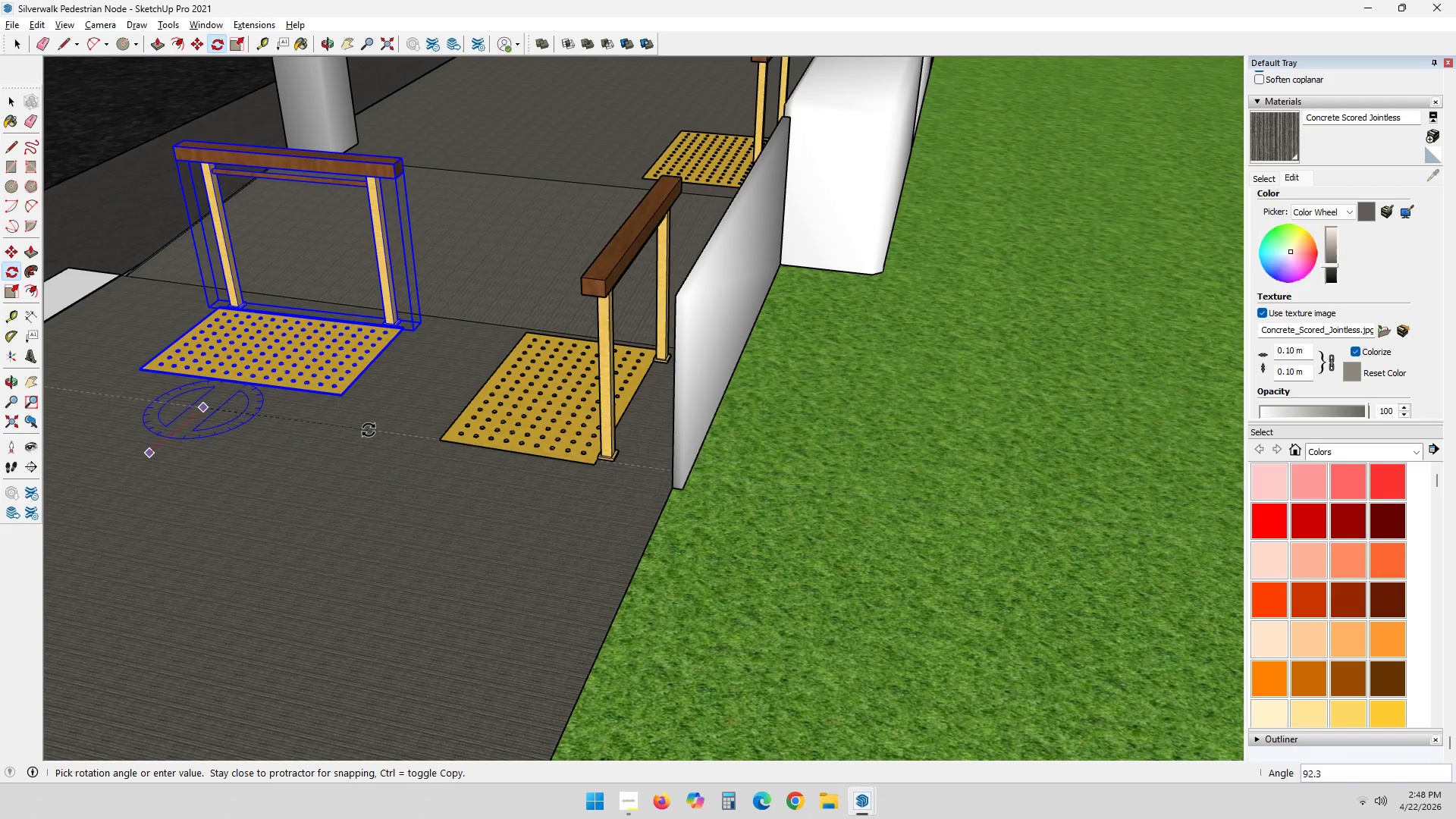 
left_click([367, 435])
 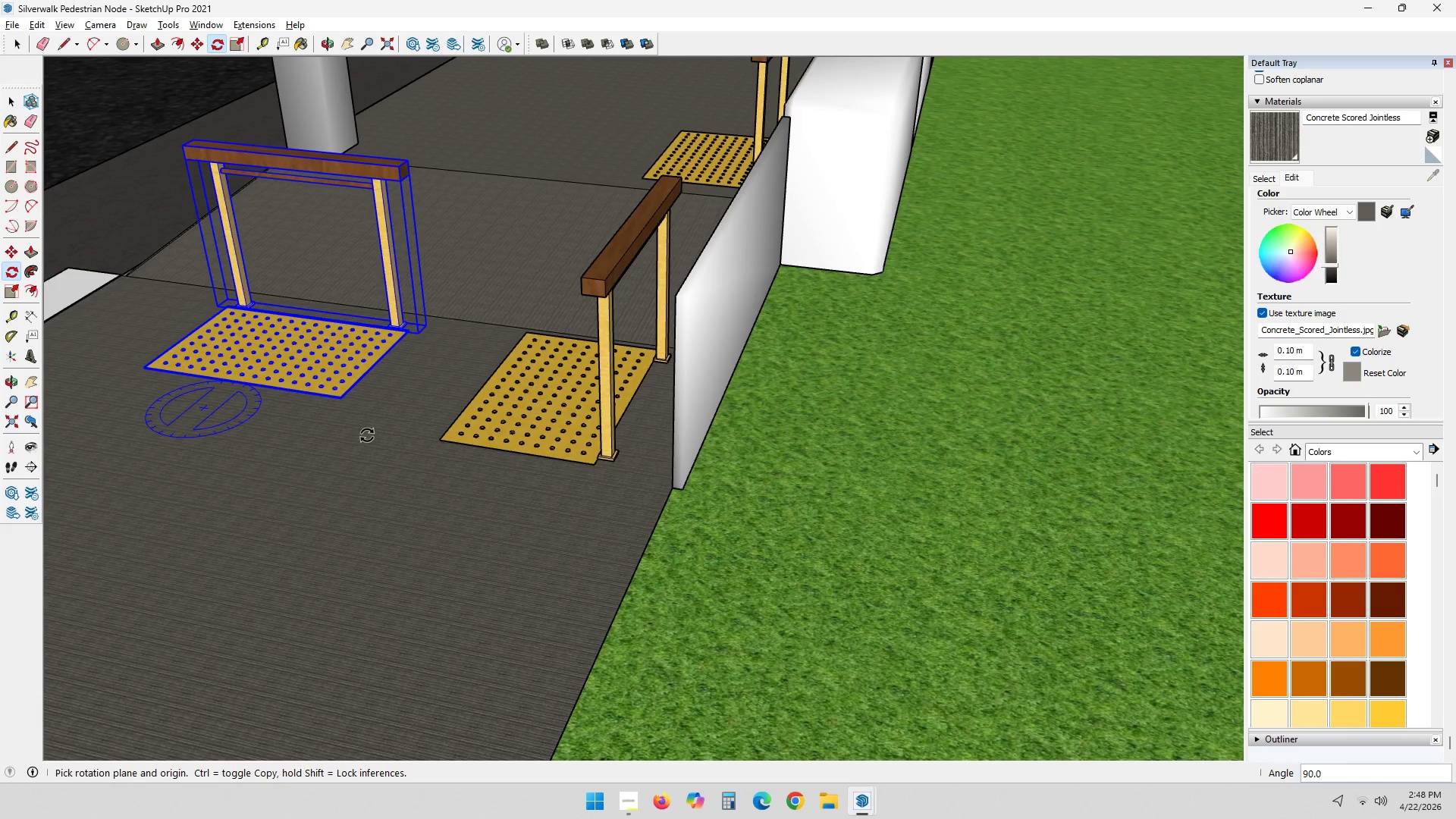 
key(Space)
 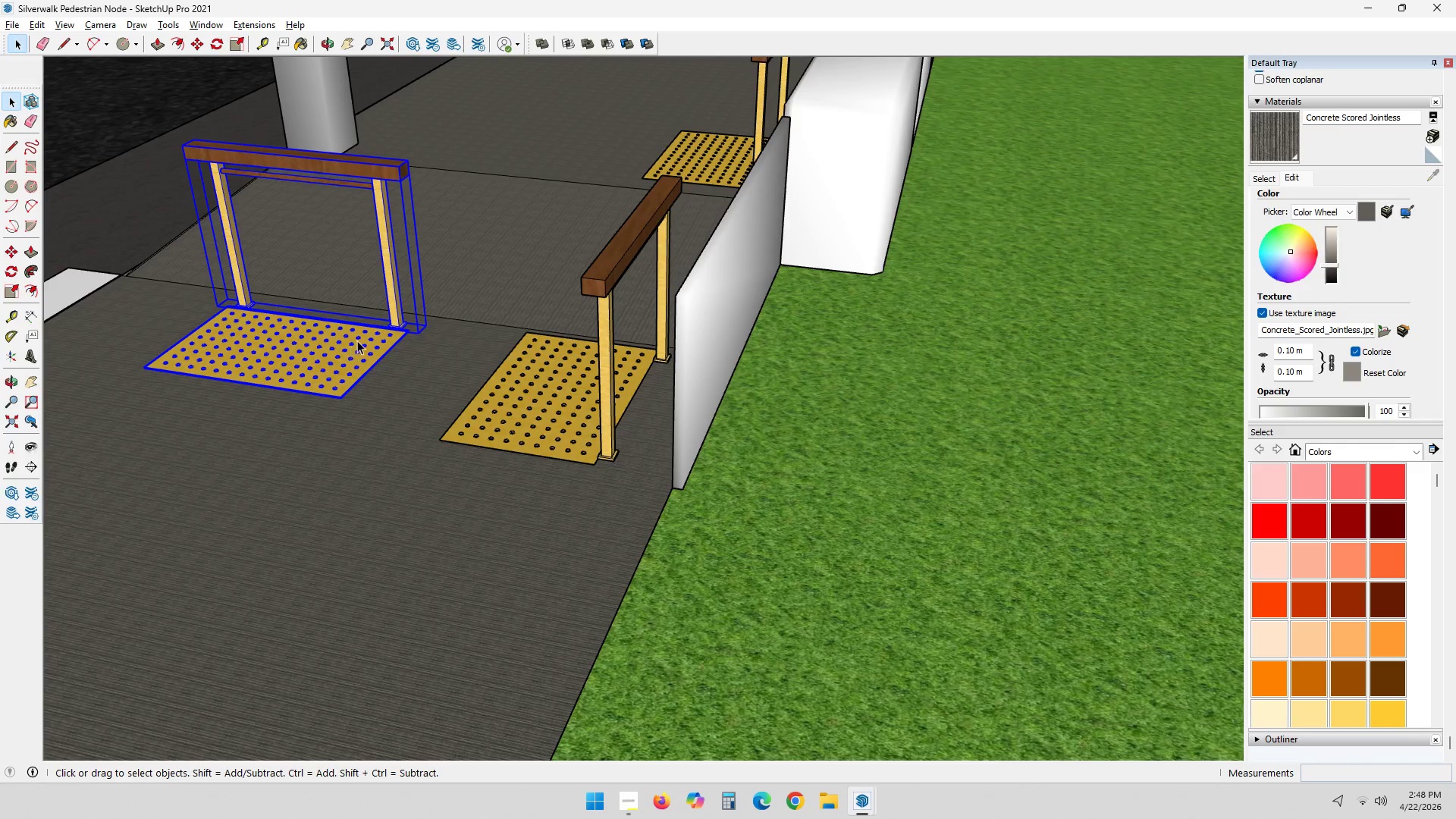 
left_click([382, 331])
 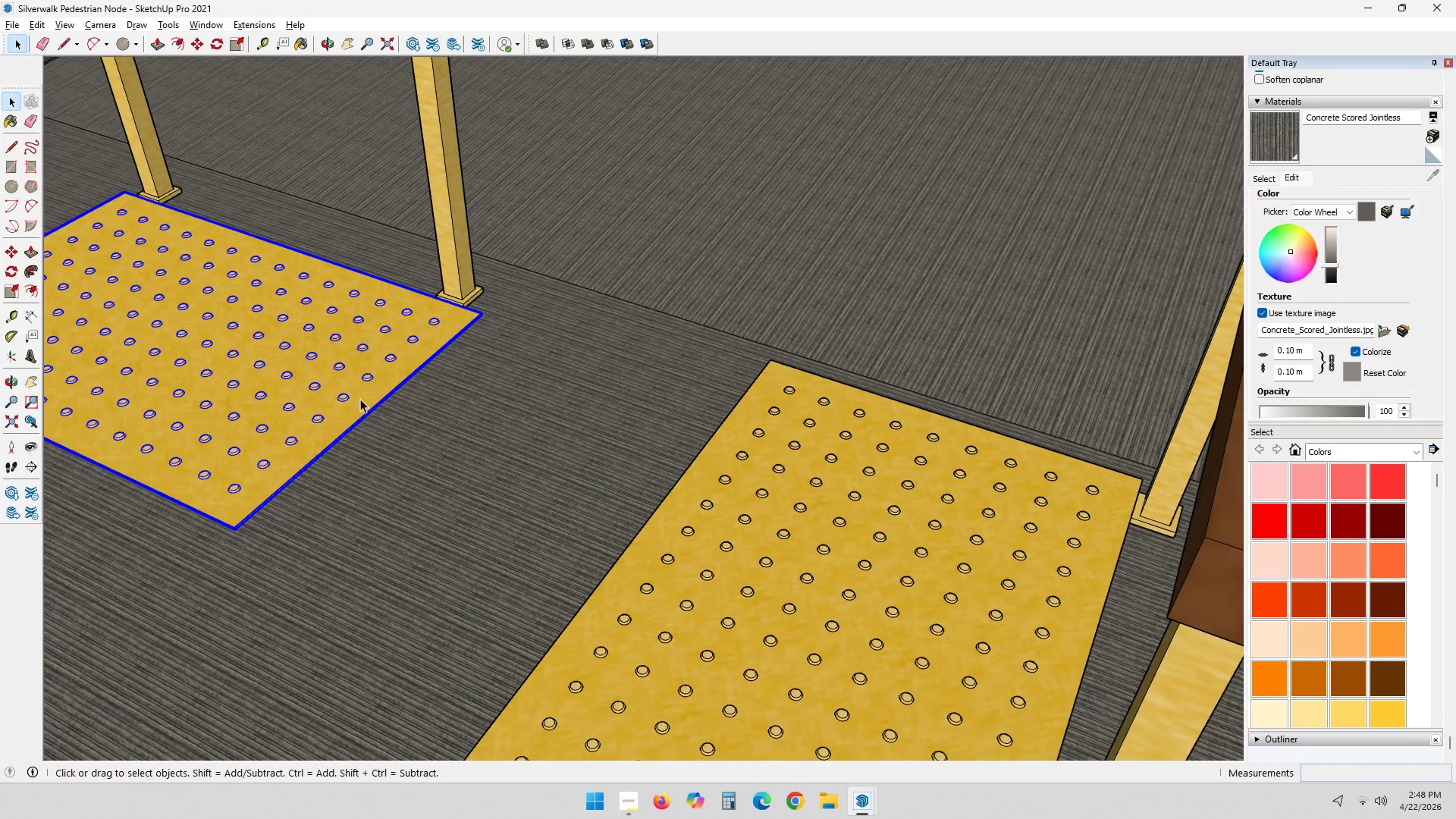 
scroll: coordinate [379, 328], scroll_direction: up, amount: 10.0
 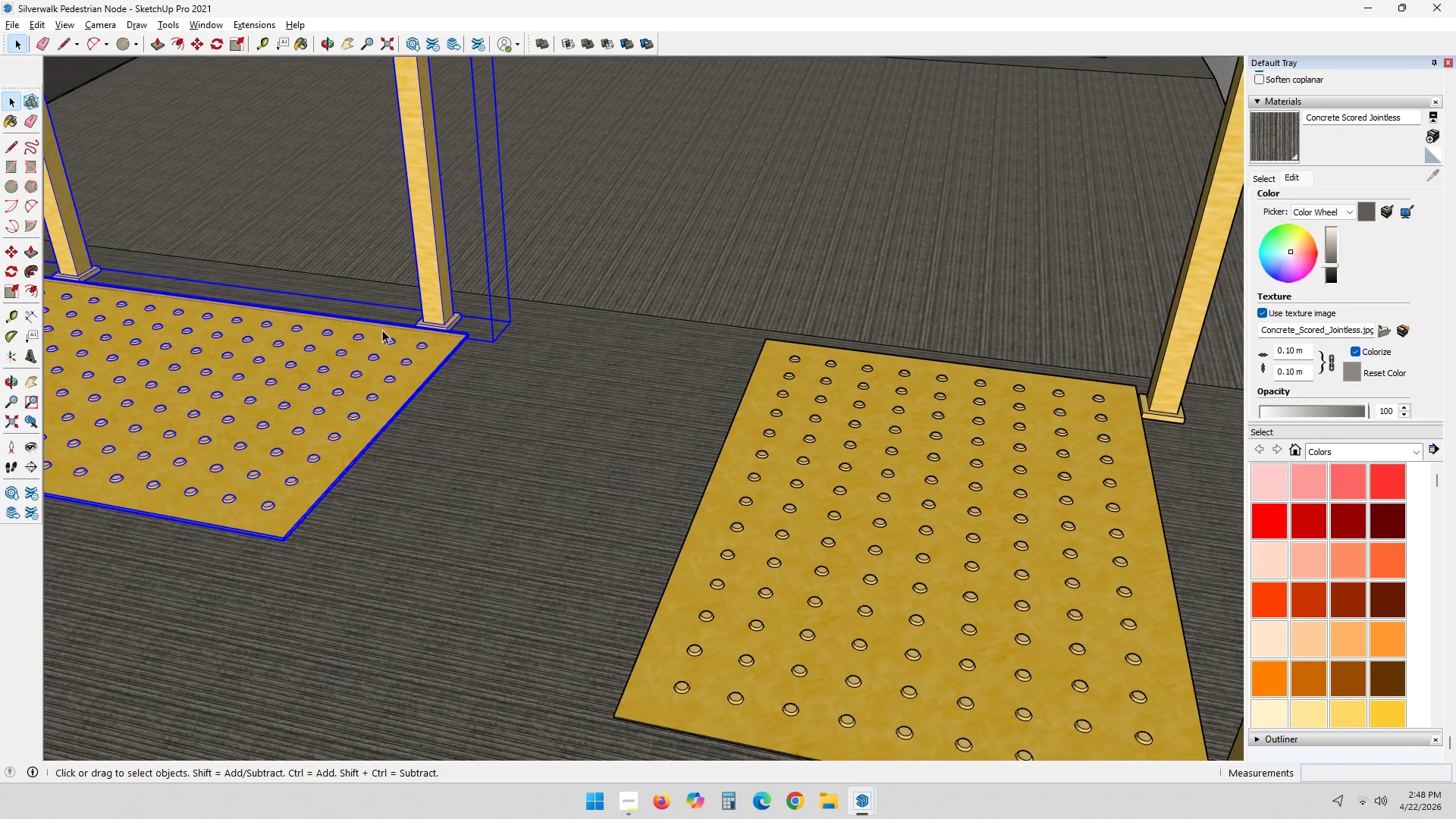 
key(M)
 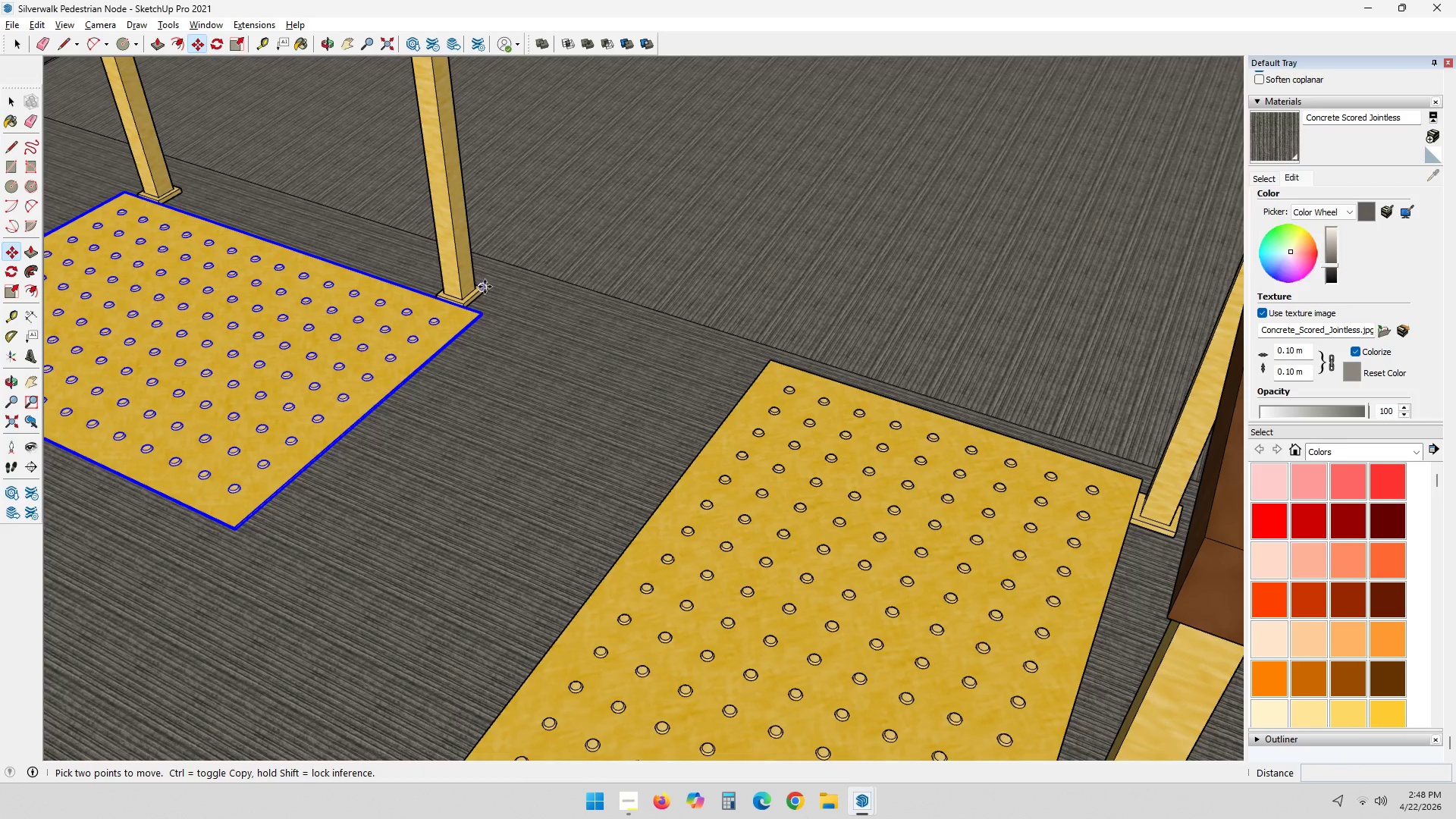 
left_click([485, 286])
 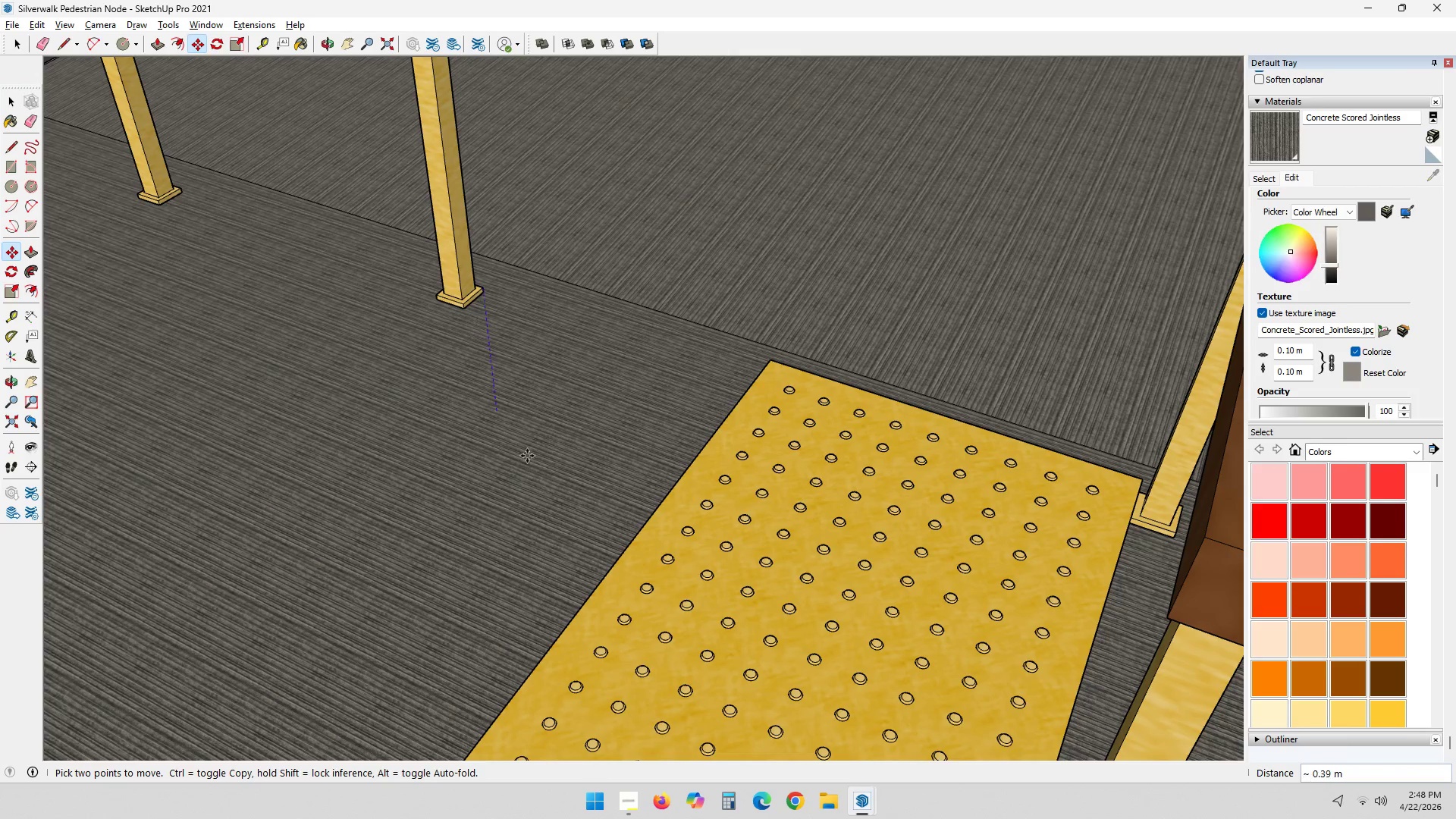 
hold_key(key=ShiftLeft, duration=0.33)
 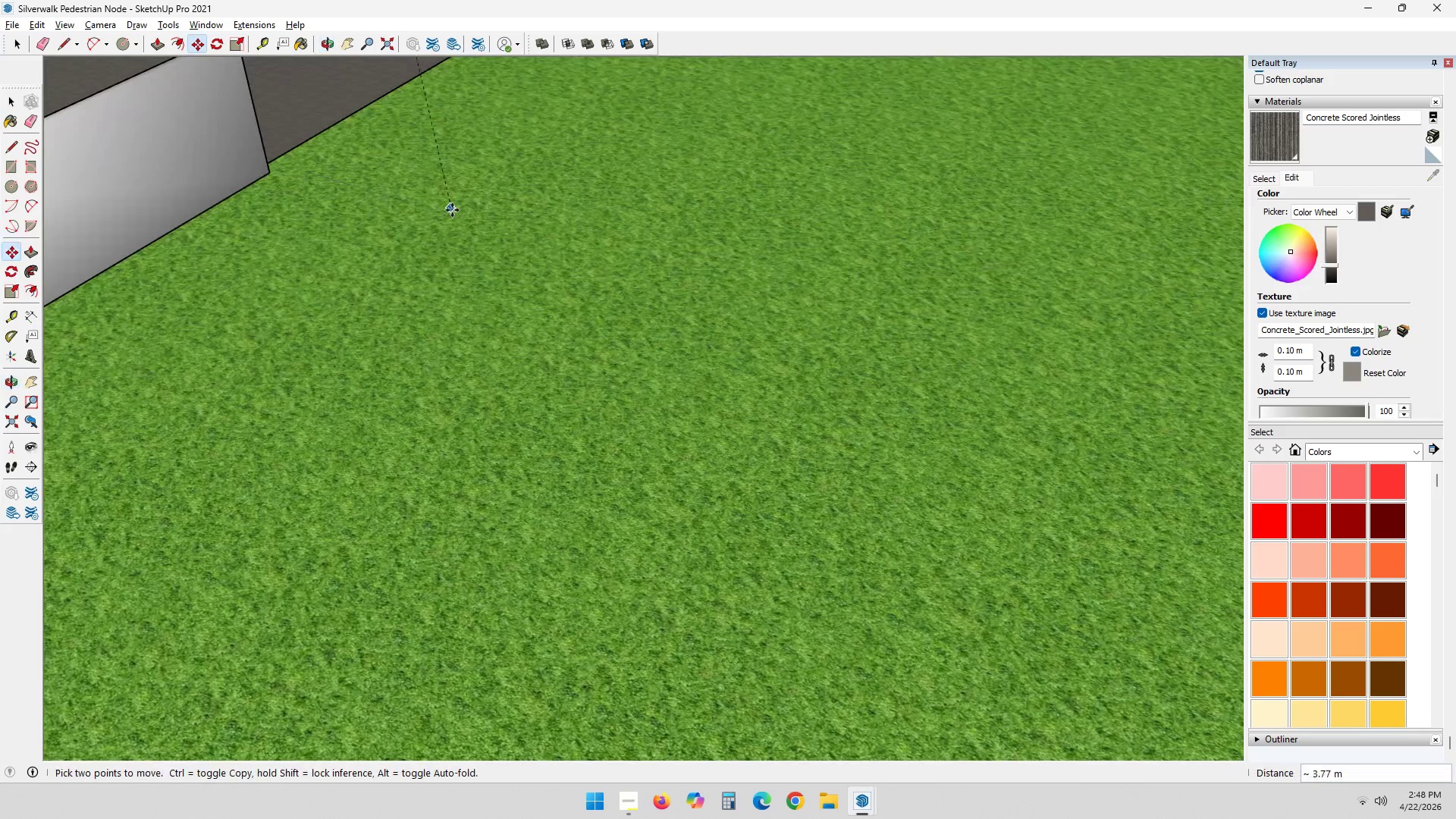 
scroll: coordinate [577, 535], scroll_direction: down, amount: 26.0
 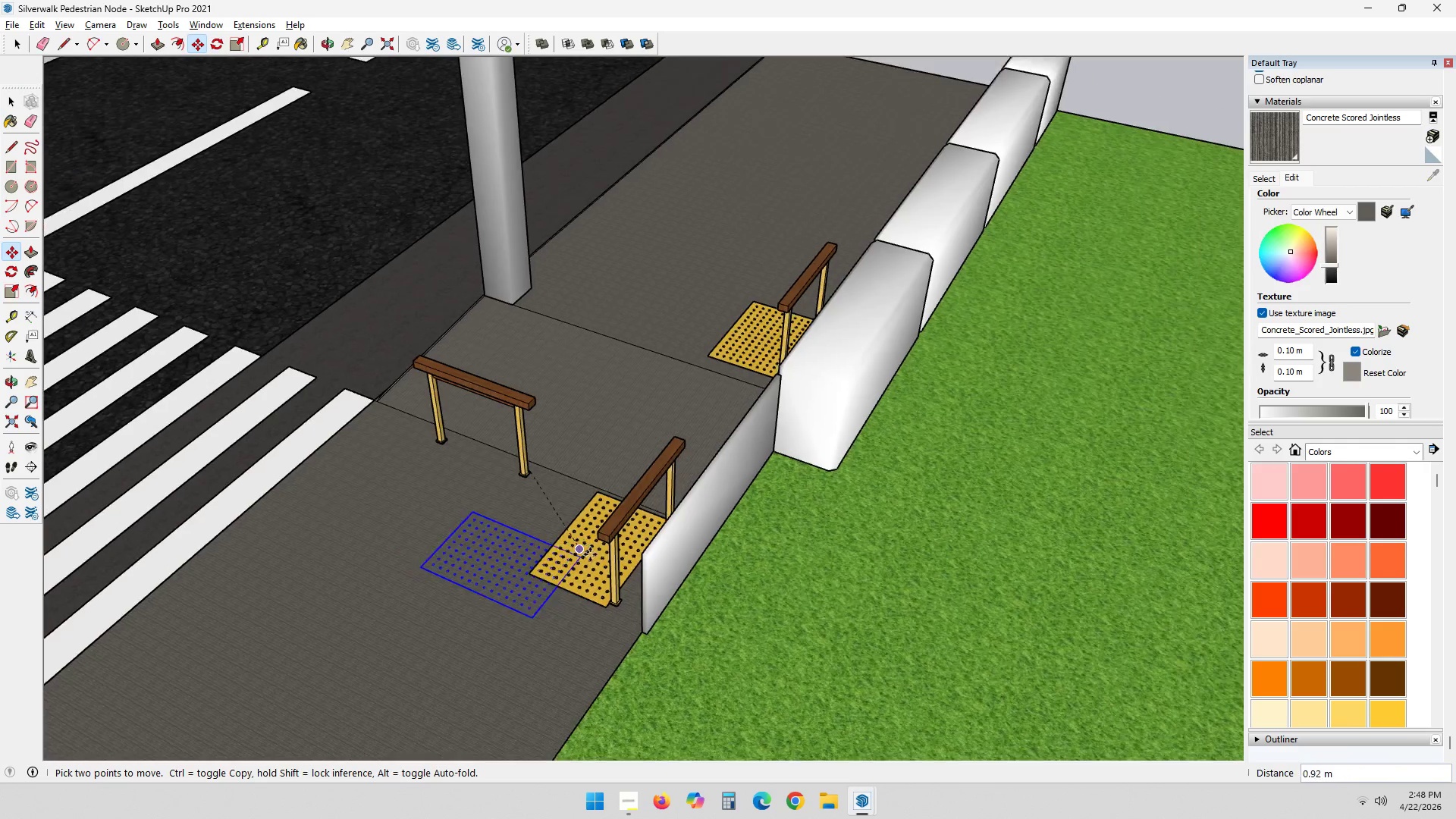 
hold_key(key=ShiftLeft, duration=0.44)
 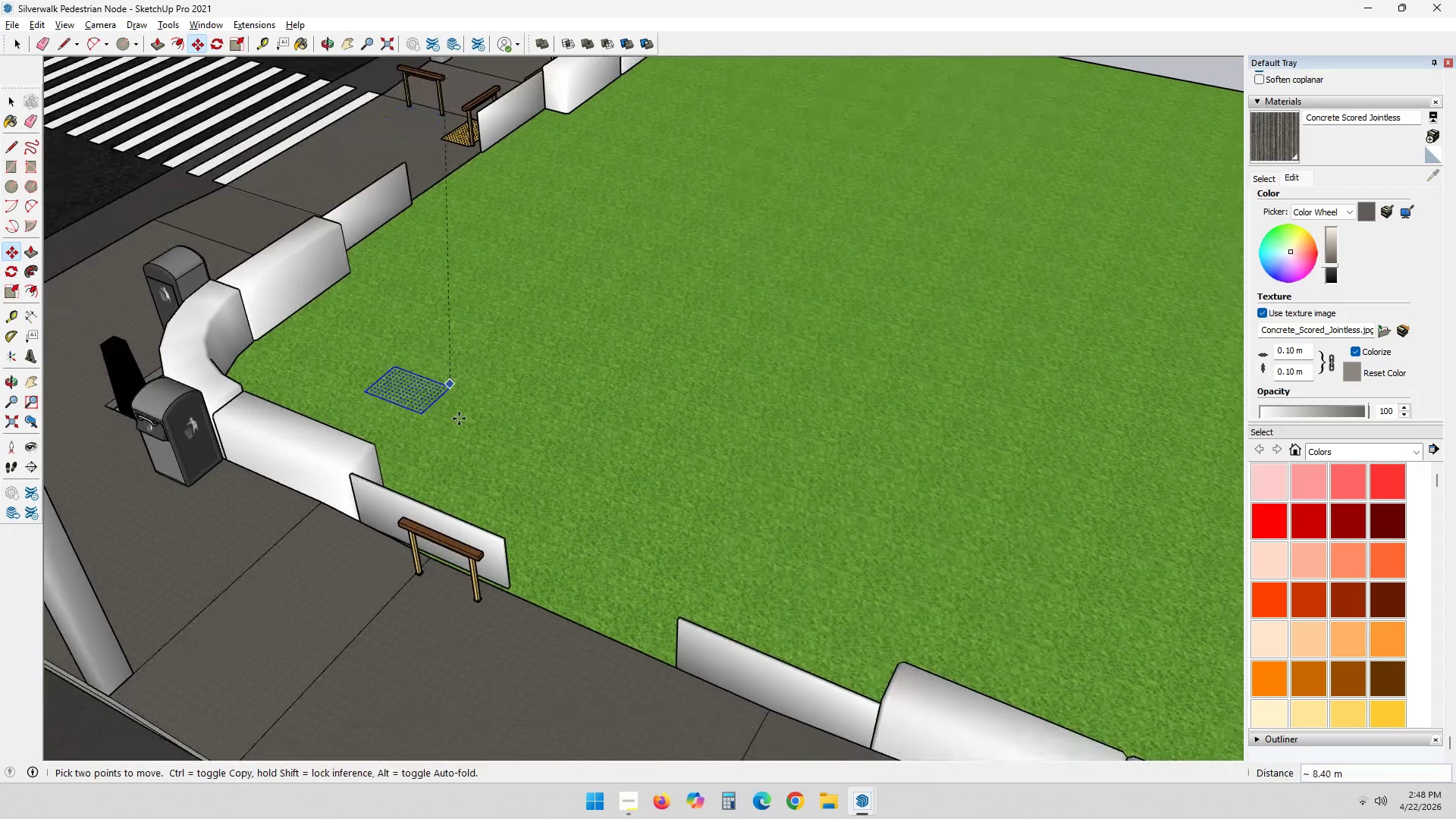 
scroll: coordinate [472, 437], scroll_direction: down, amount: 19.0
 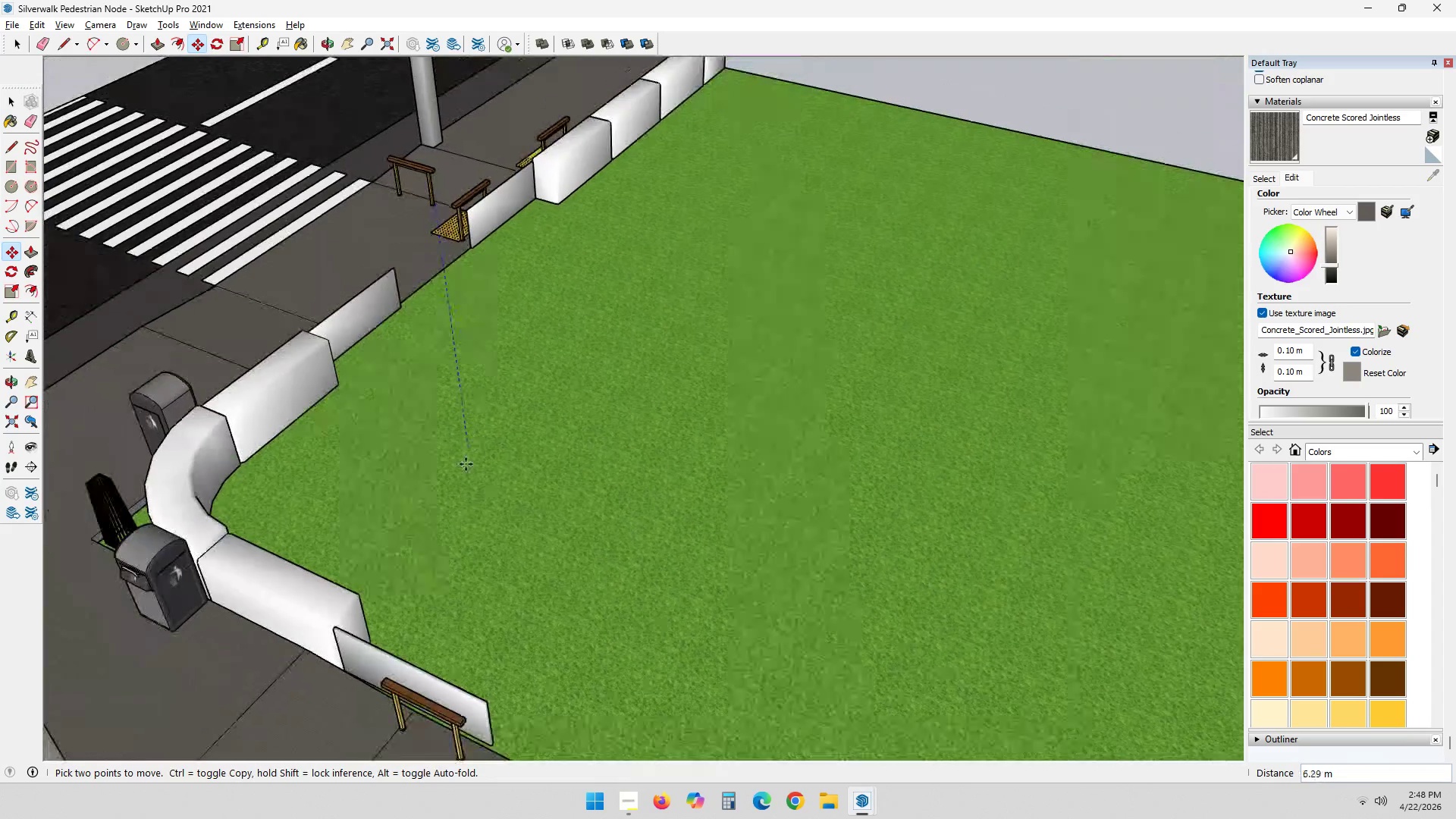 
scroll: coordinate [479, 596], scroll_direction: up, amount: 26.0
 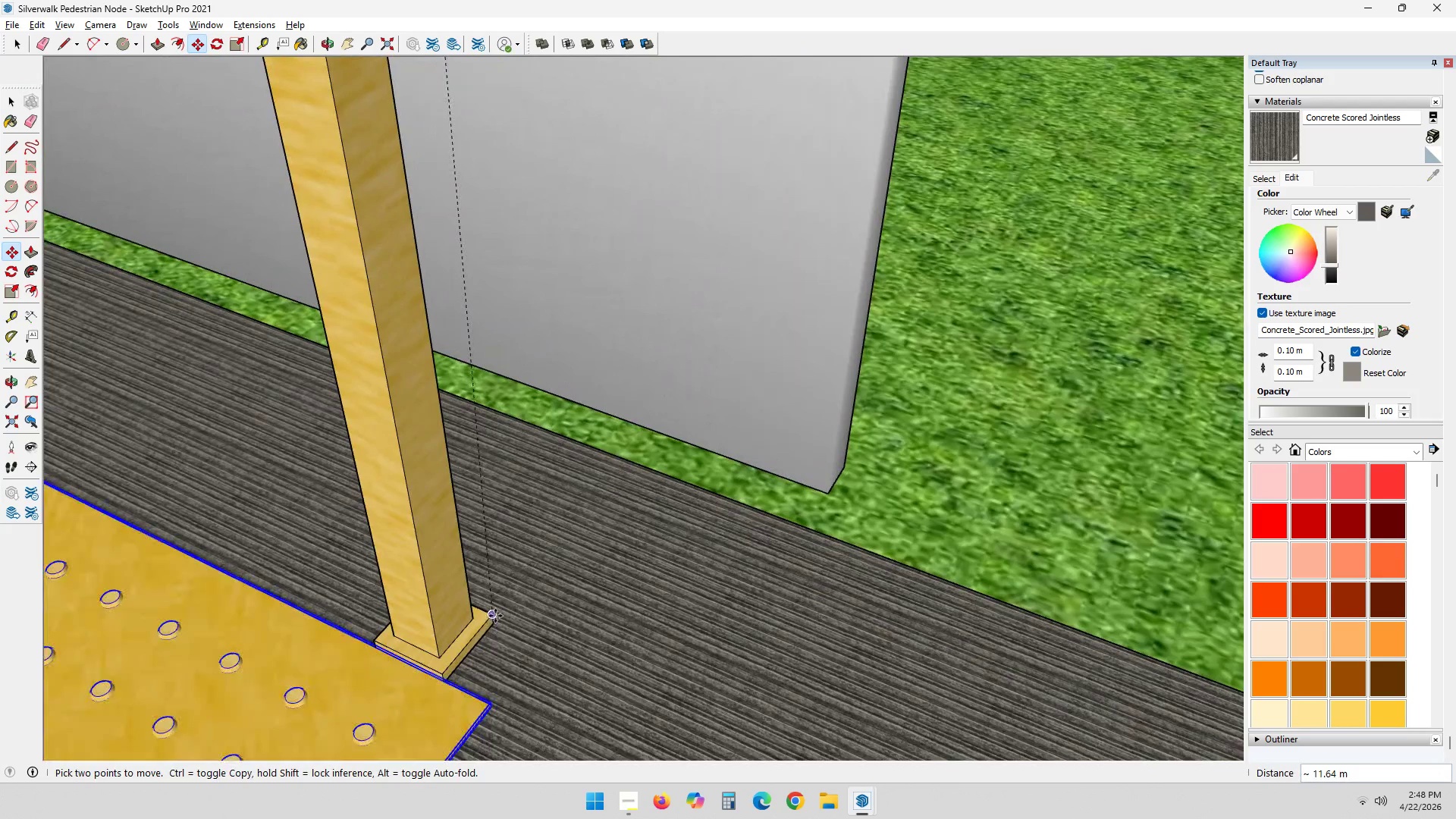 
left_click([495, 614])
 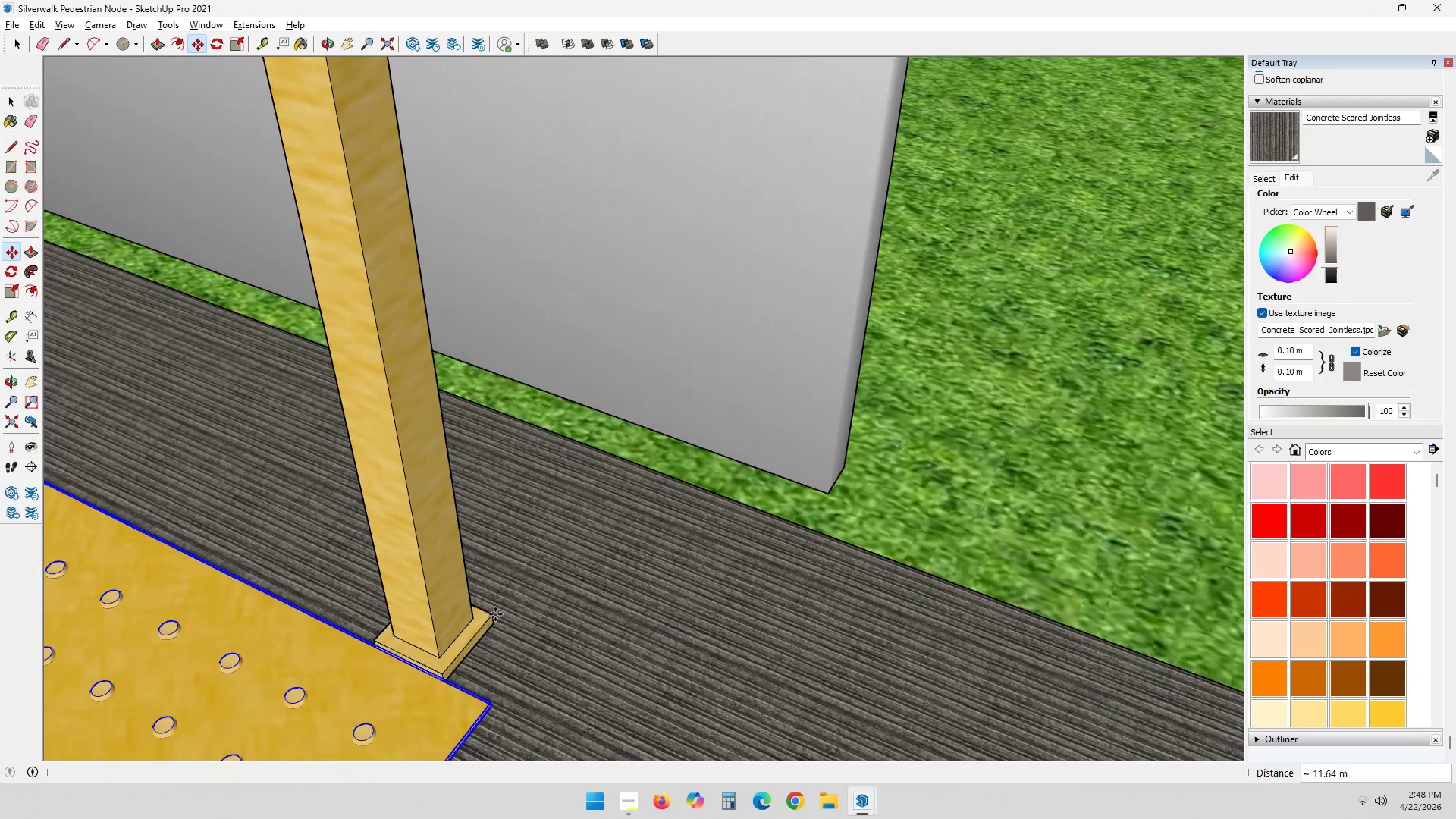 
key(Space)
 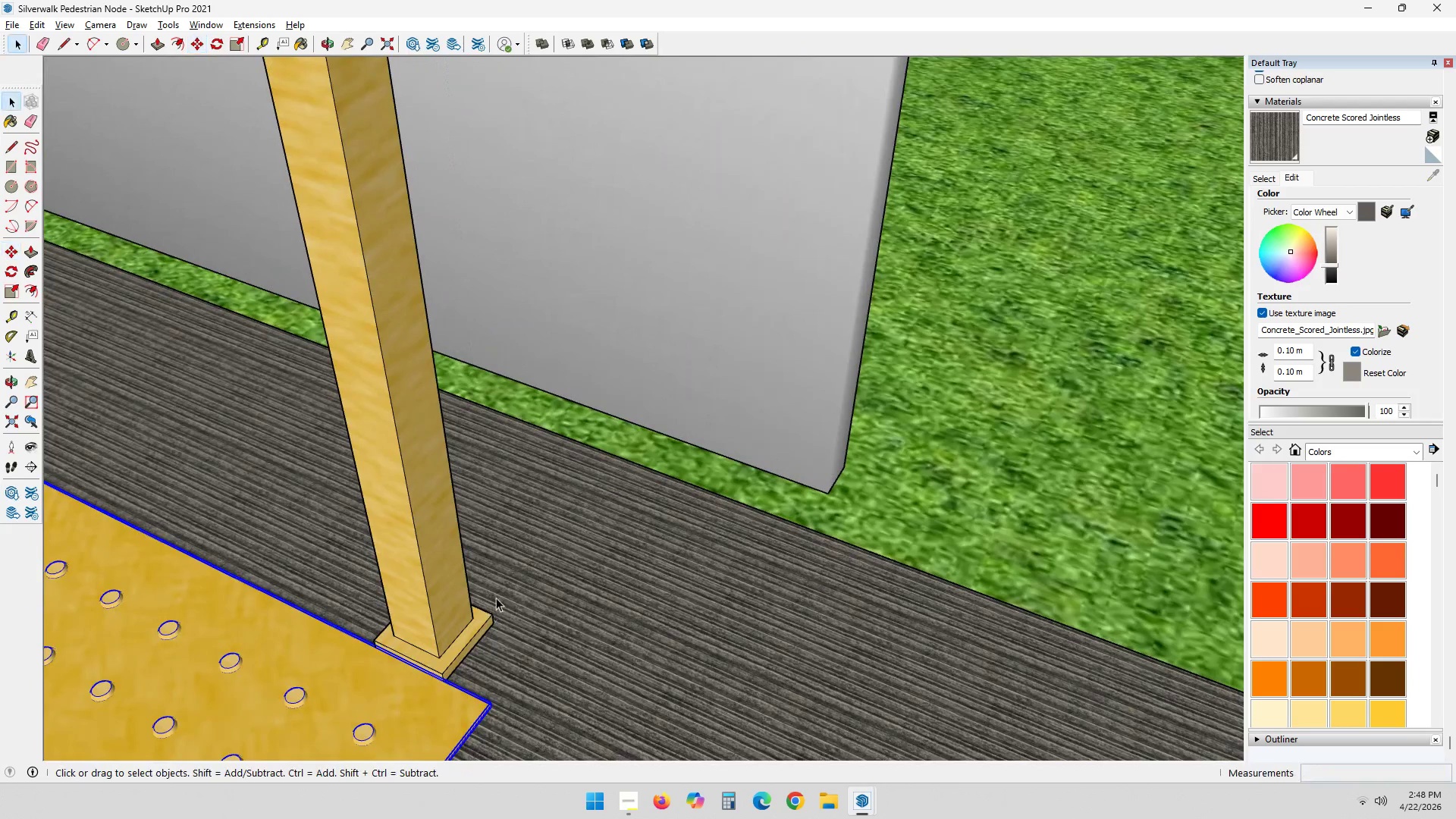 
key(Escape)
 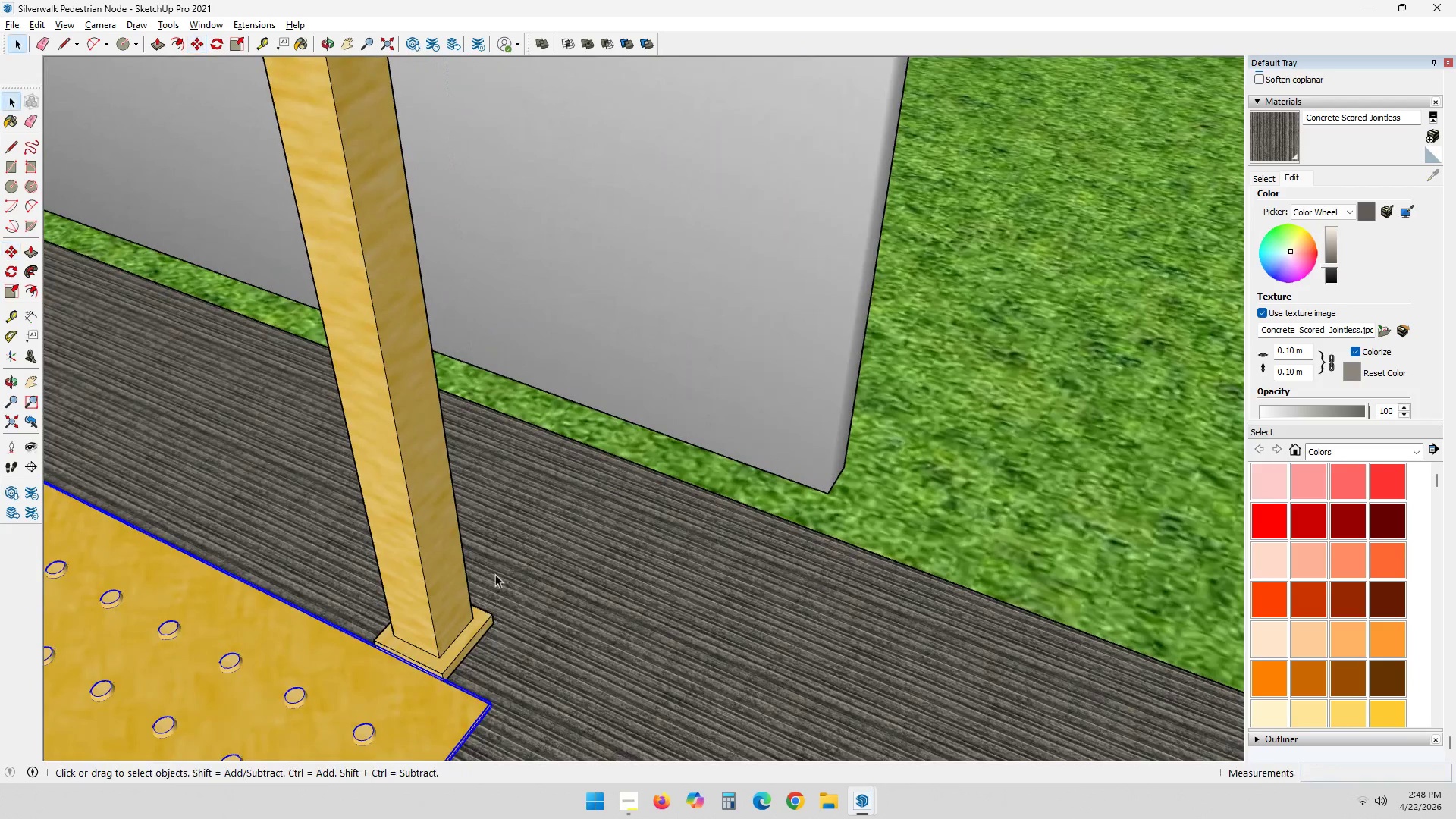 
key(Escape)
 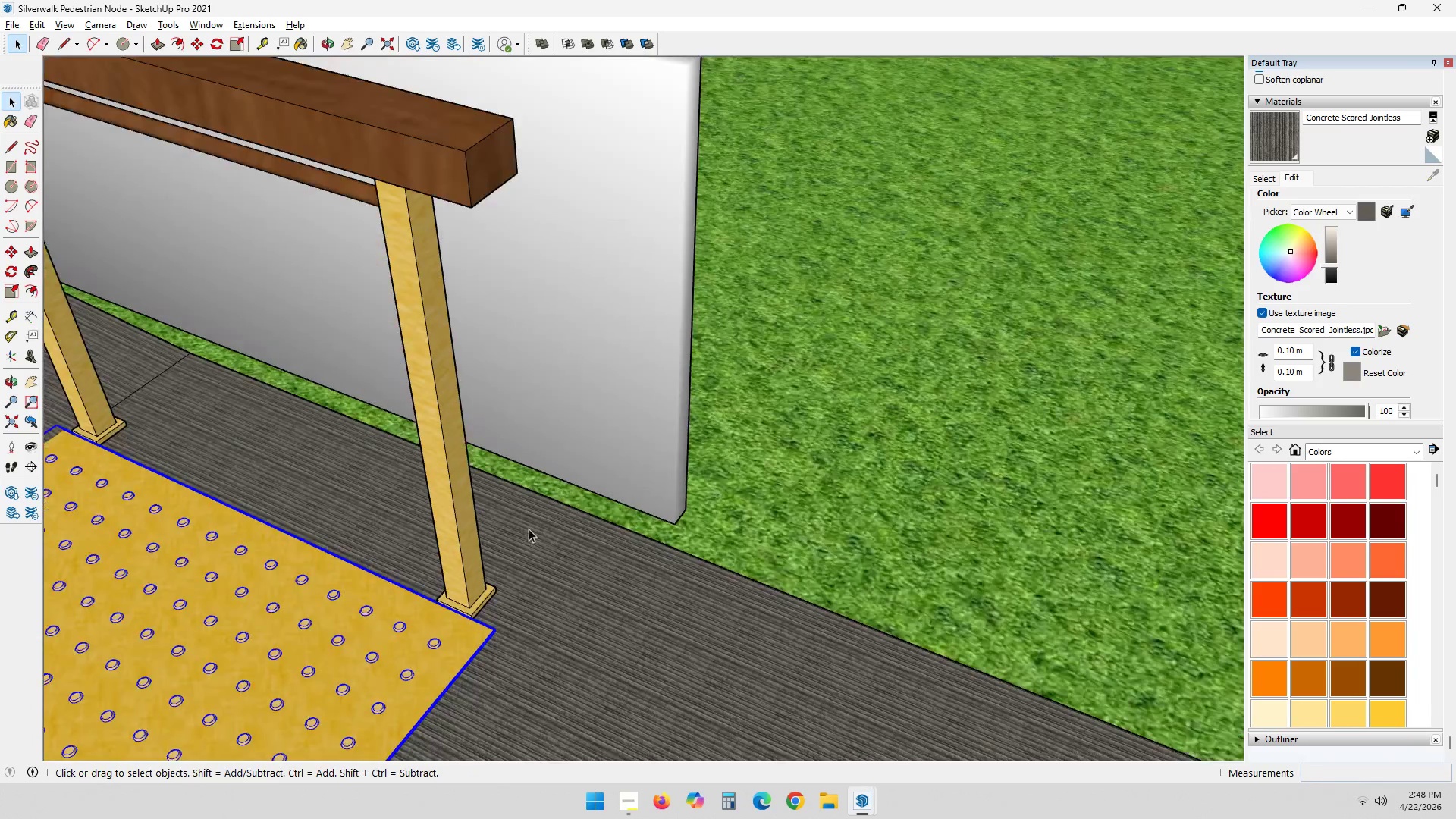 
key(Escape)
 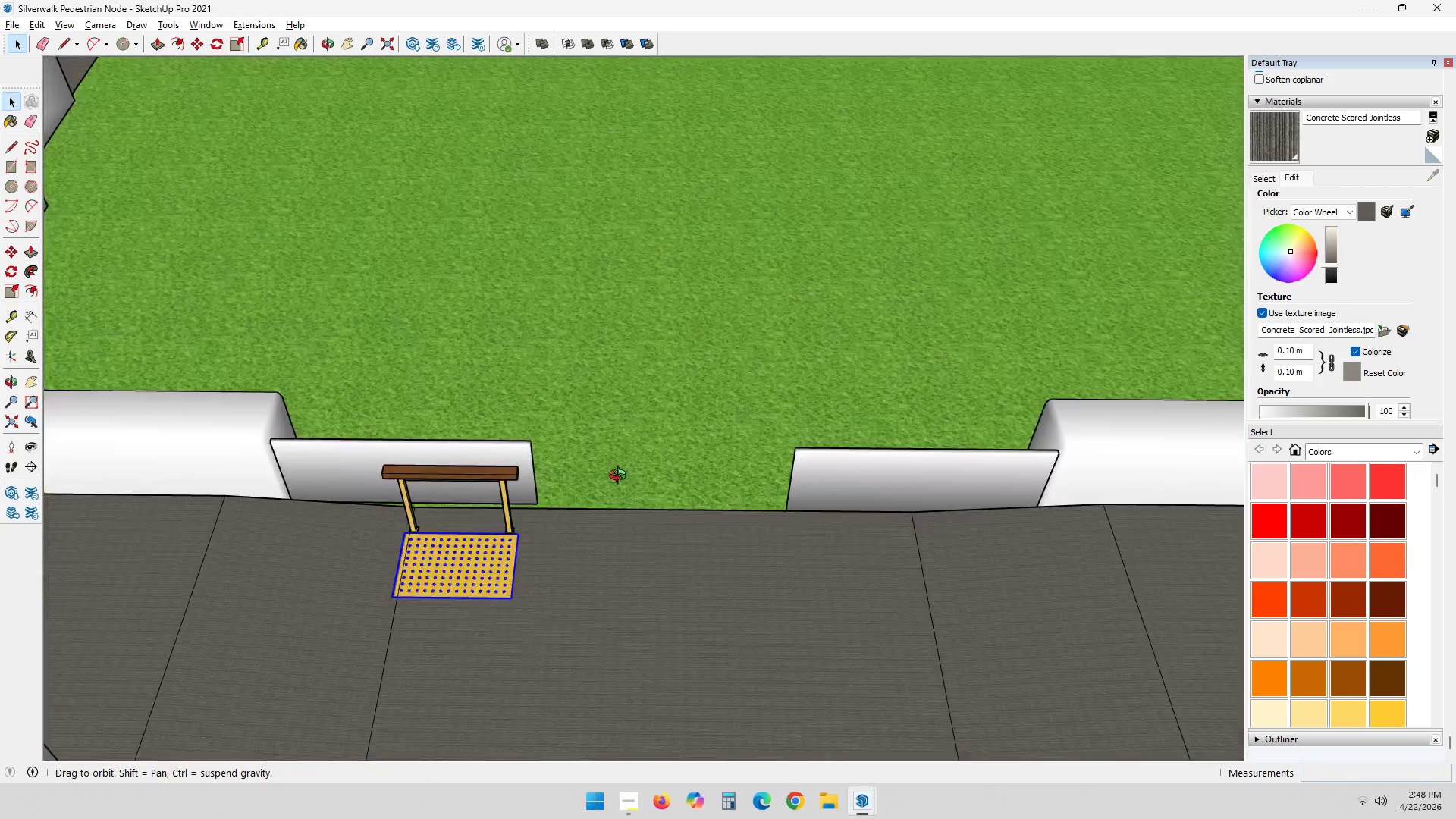 
scroll: coordinate [347, 388], scroll_direction: down, amount: 26.0
 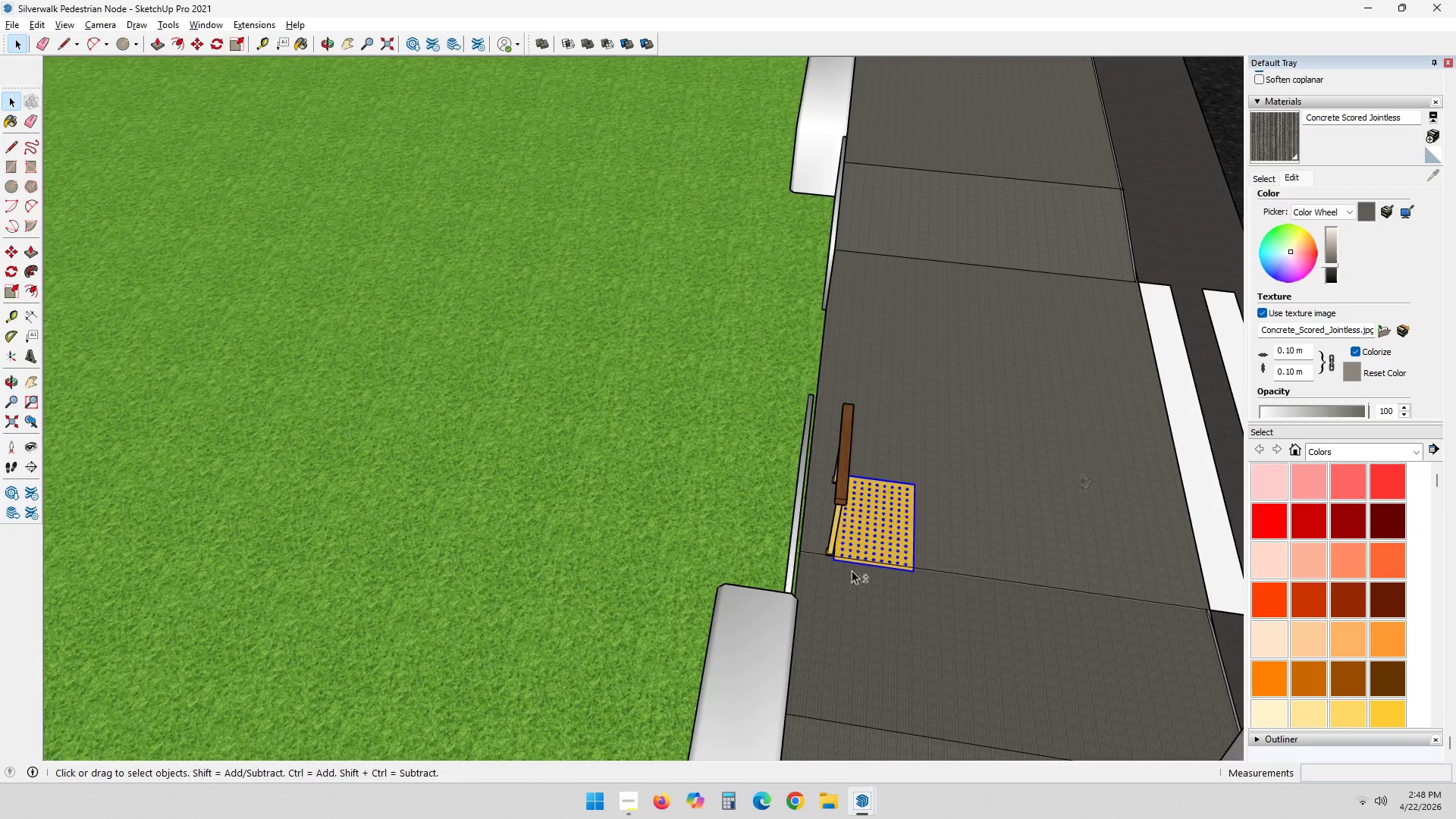 
hold_key(key=ShiftLeft, duration=0.48)
scroll: coordinate [786, 519], scroll_direction: down, amount: 15.0
 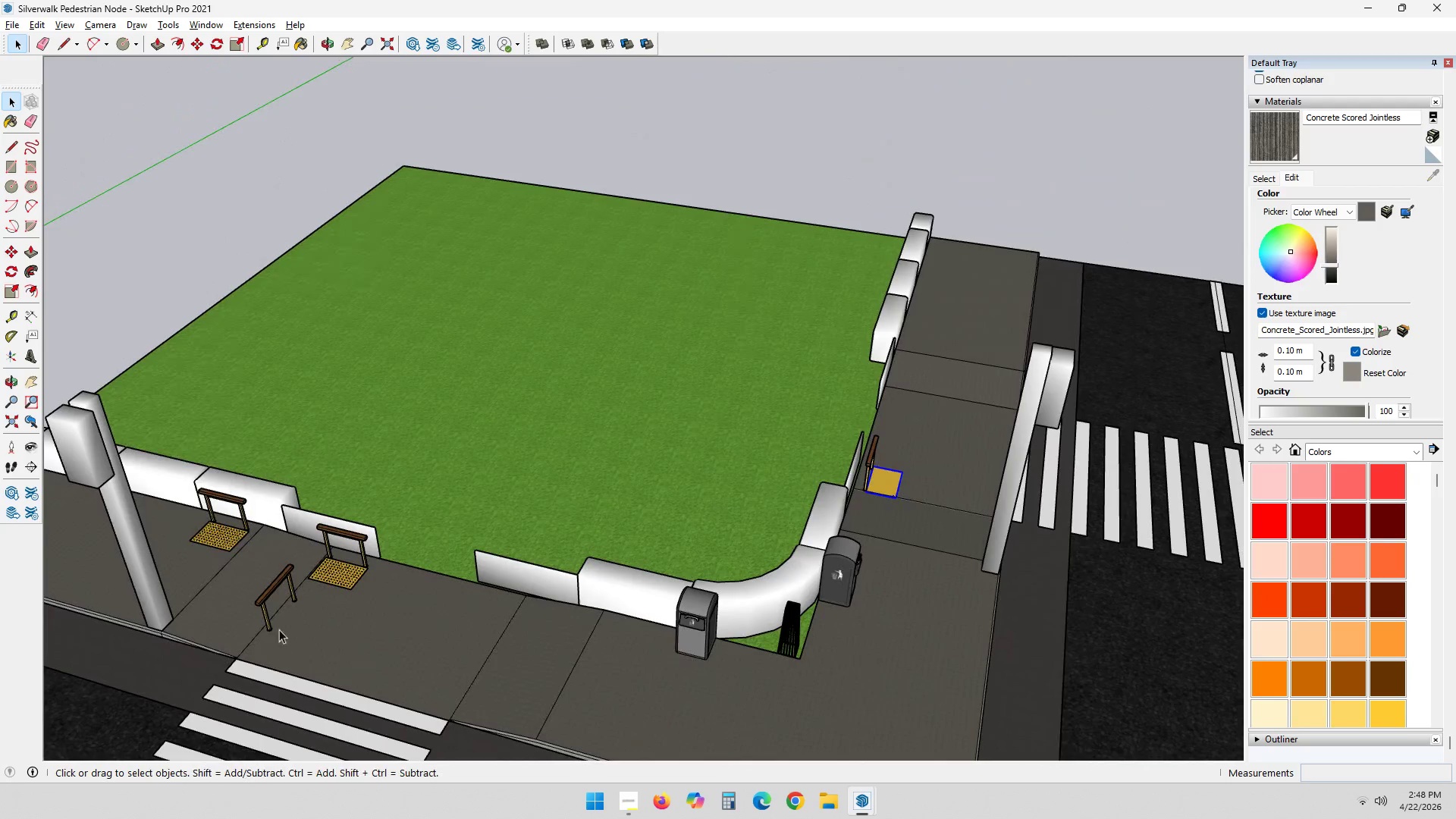 
key(E)
 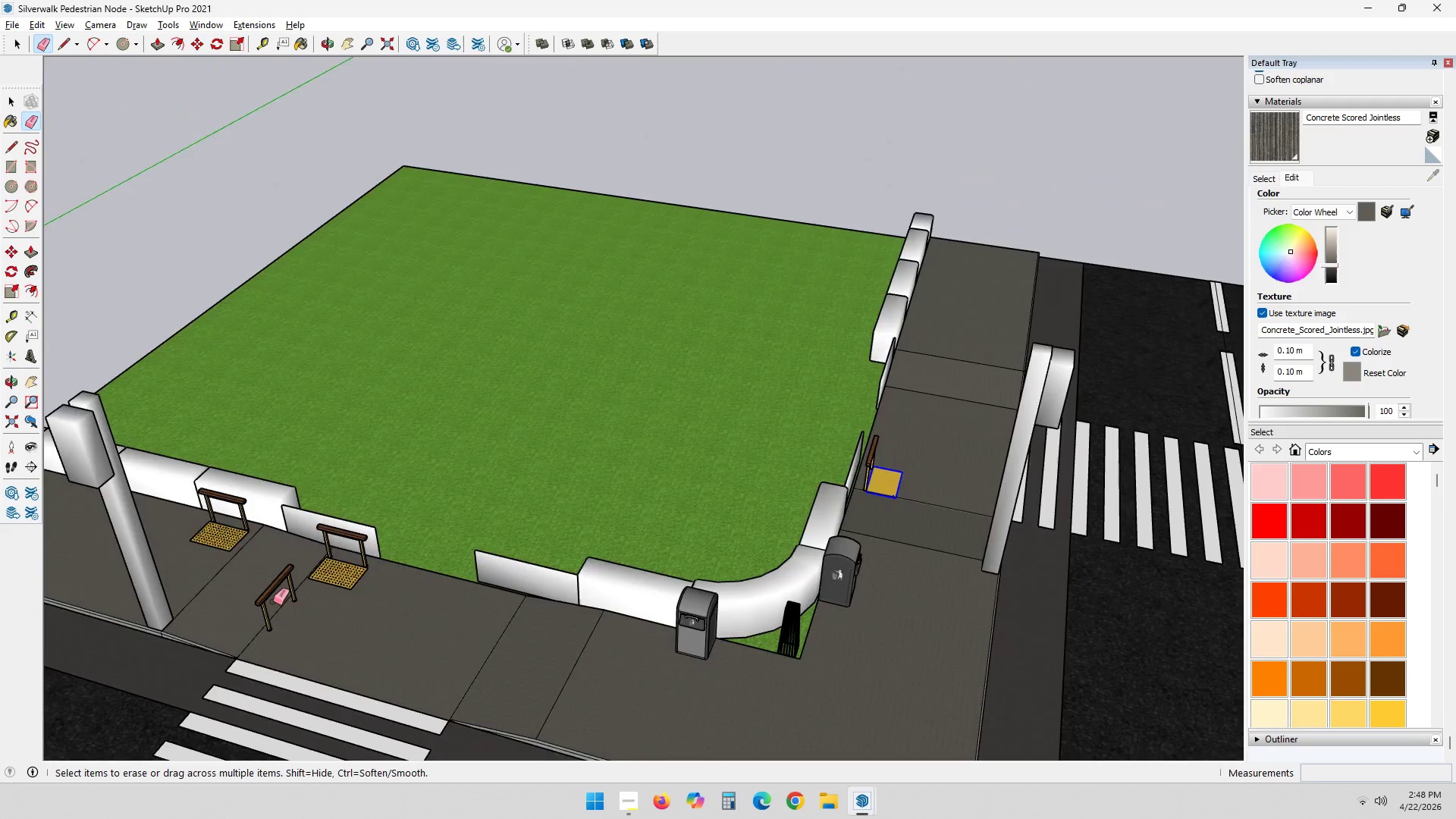 
key(Space)
 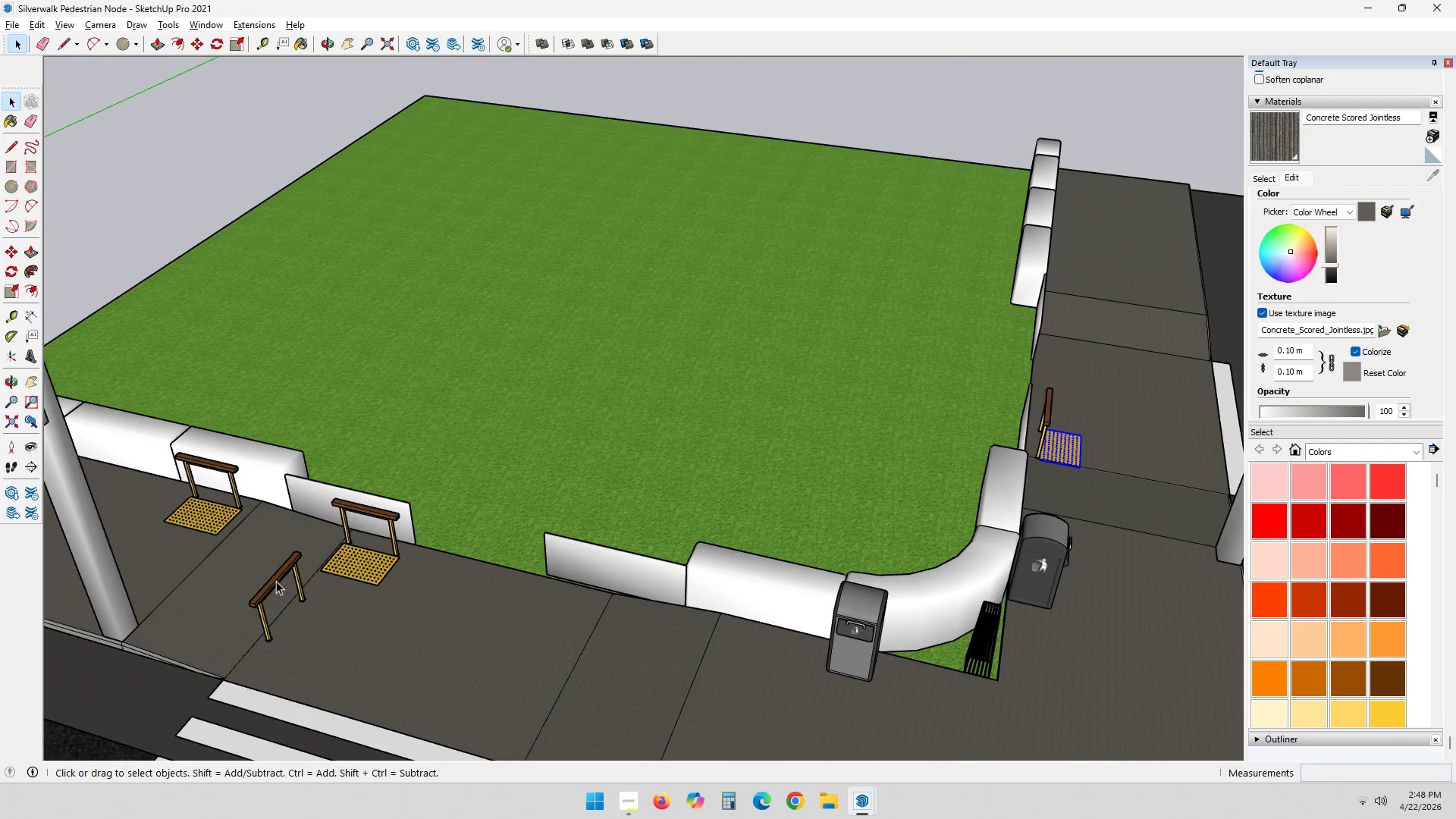 
scroll: coordinate [271, 601], scroll_direction: up, amount: 3.0
 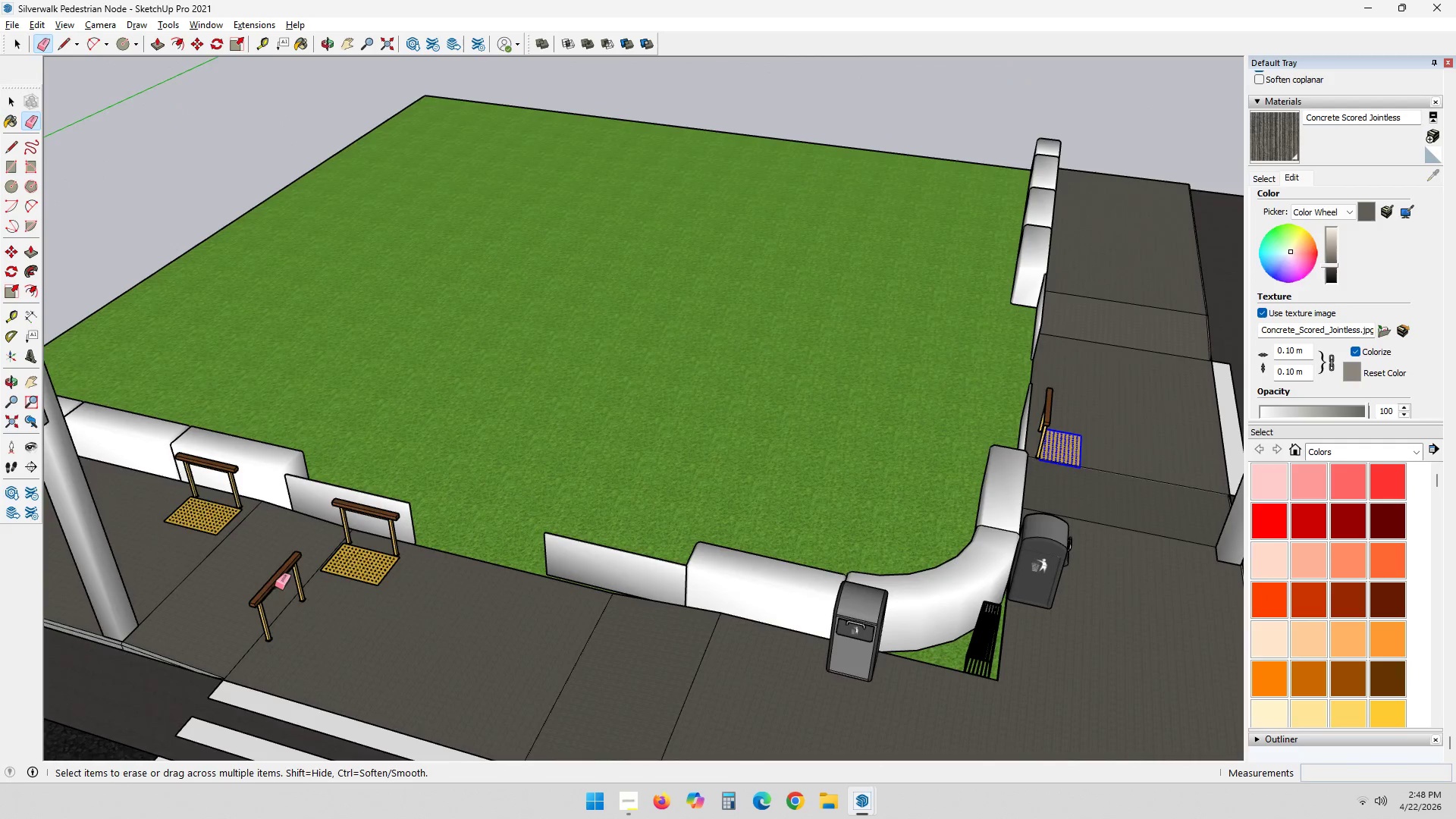 
left_click([276, 581])
 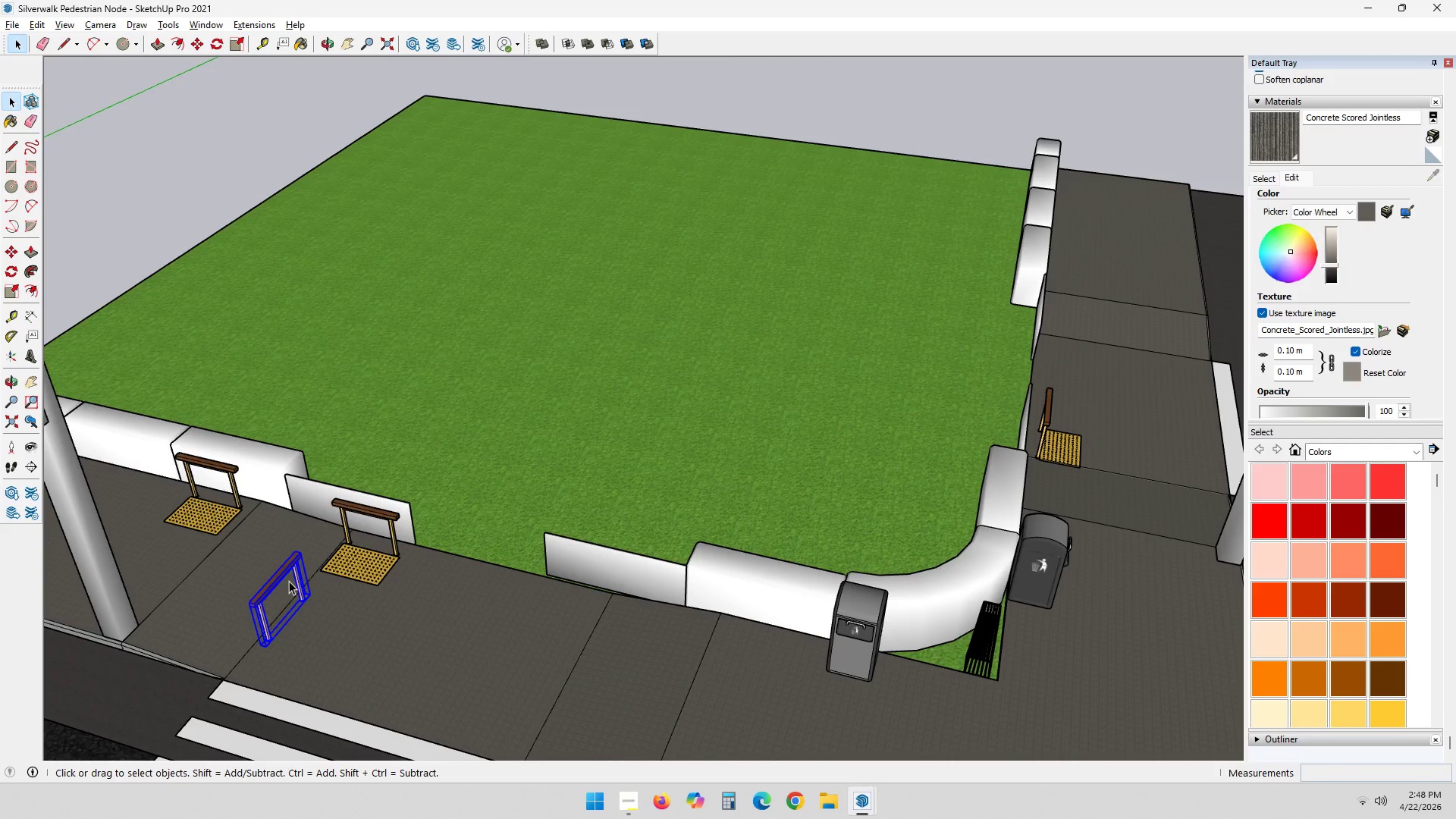 
key(Delete)
 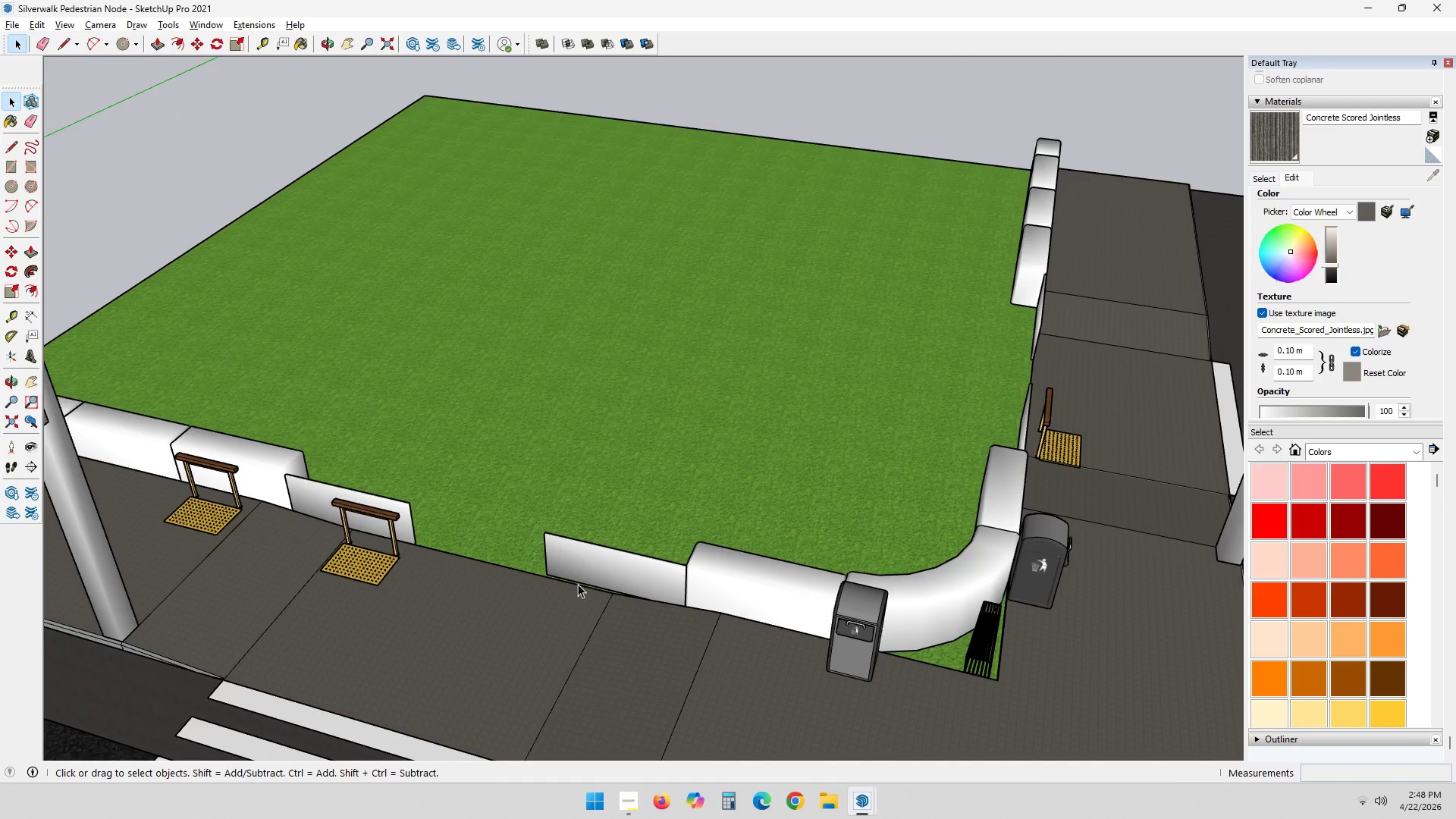 
scroll: coordinate [578, 584], scroll_direction: down, amount: 4.0
 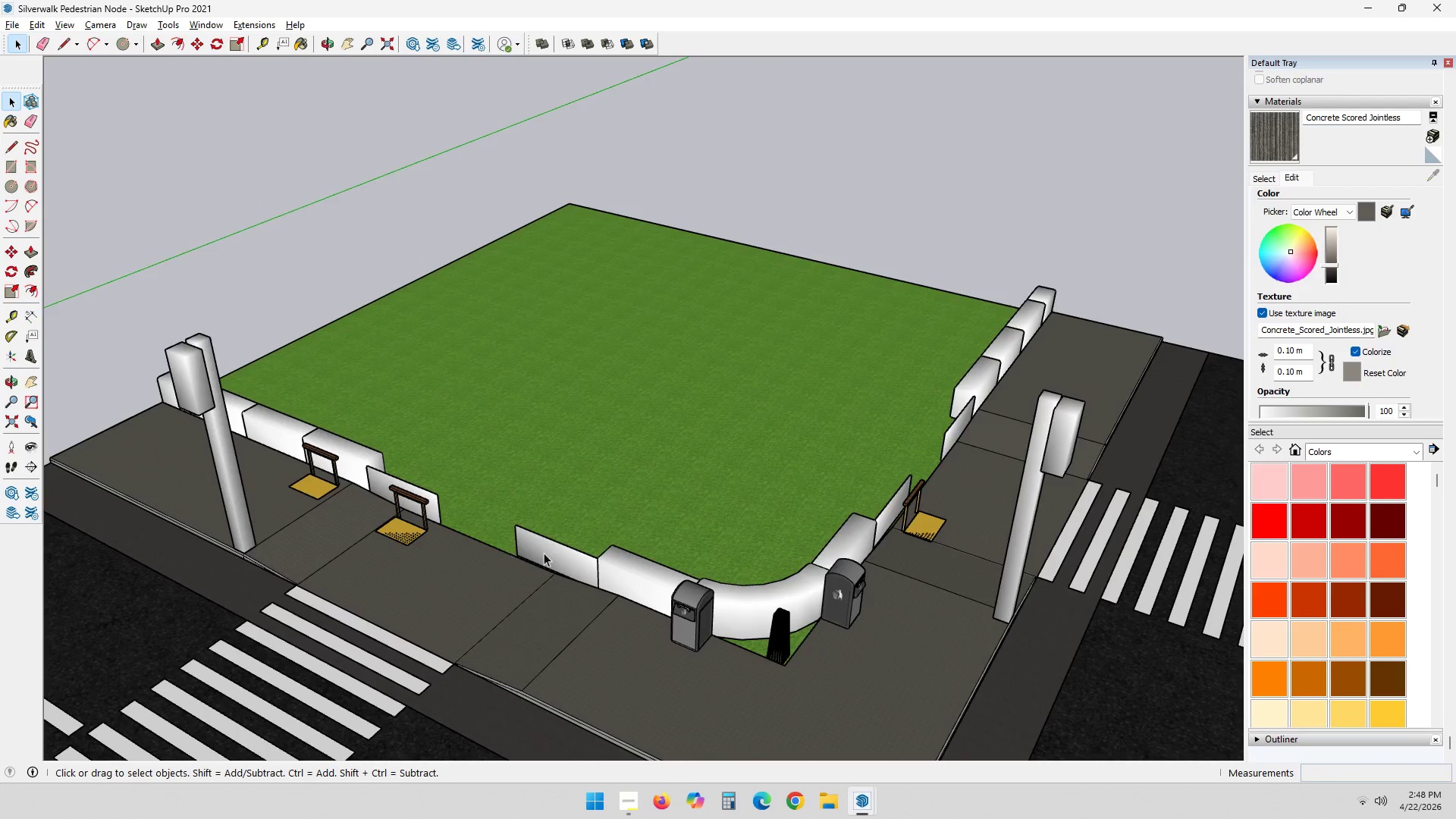 
key(Shift+ShiftLeft)
 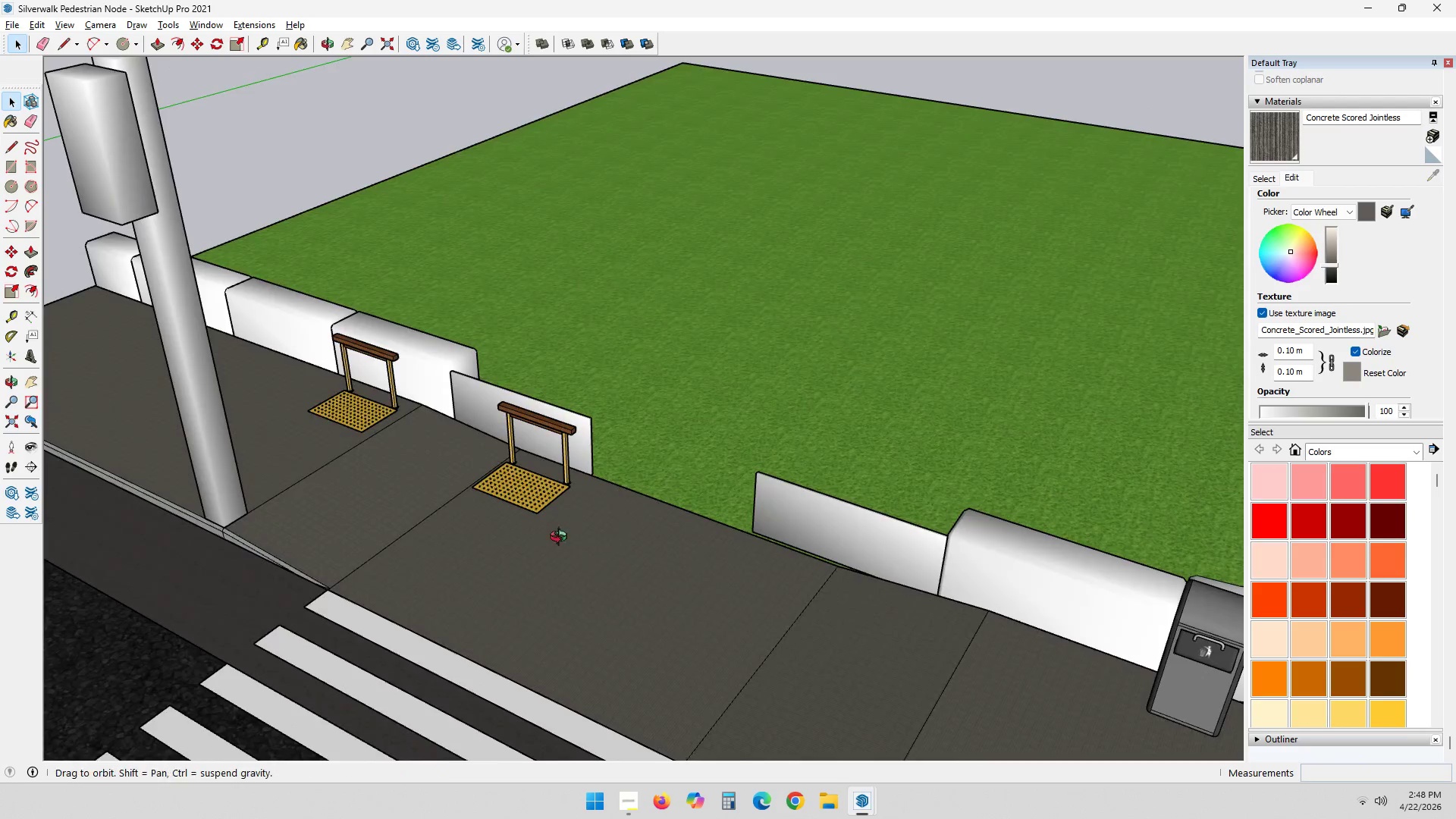 
scroll: coordinate [545, 529], scroll_direction: up, amount: 14.0
 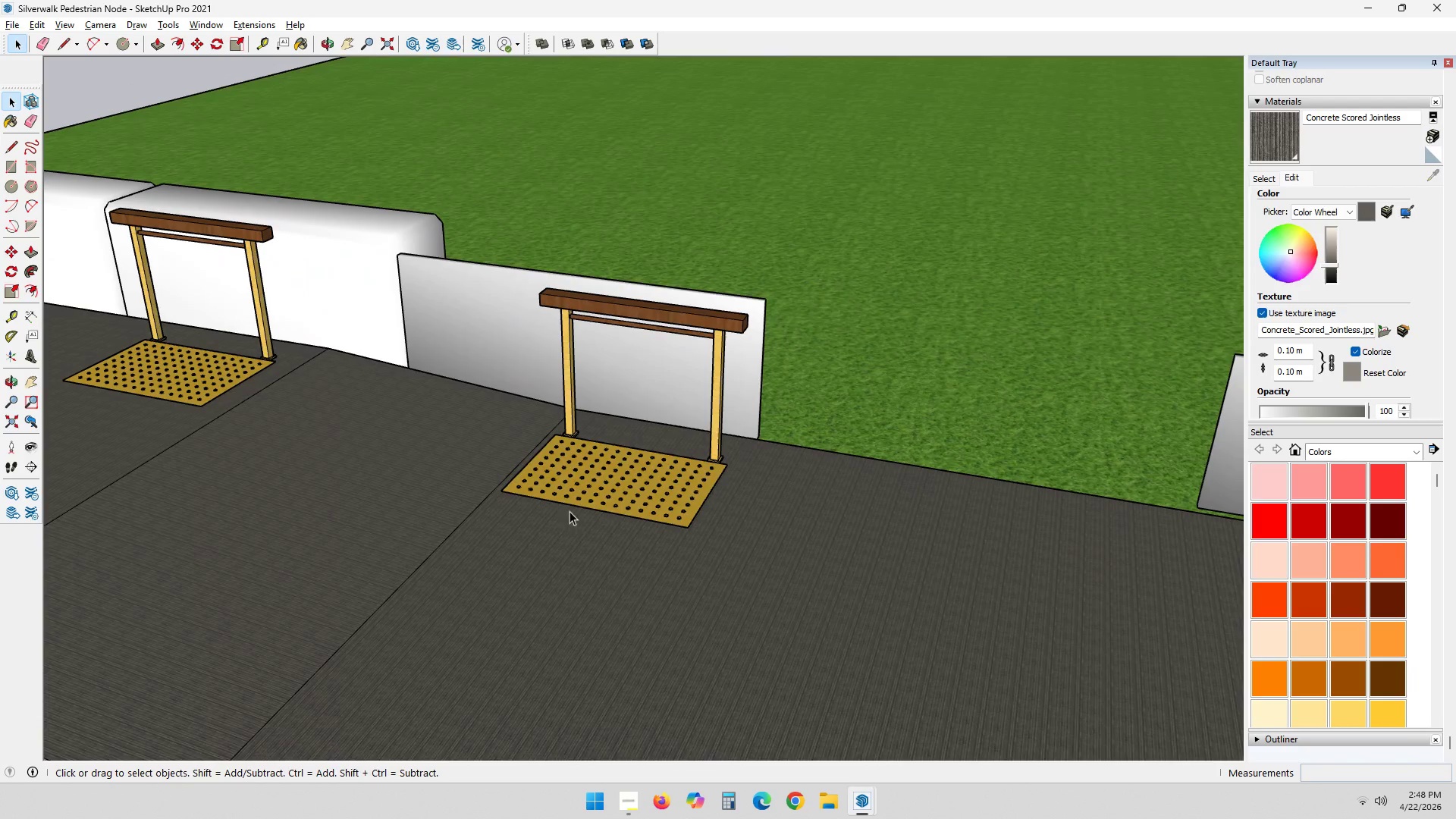 
key(Shift+ShiftLeft)
 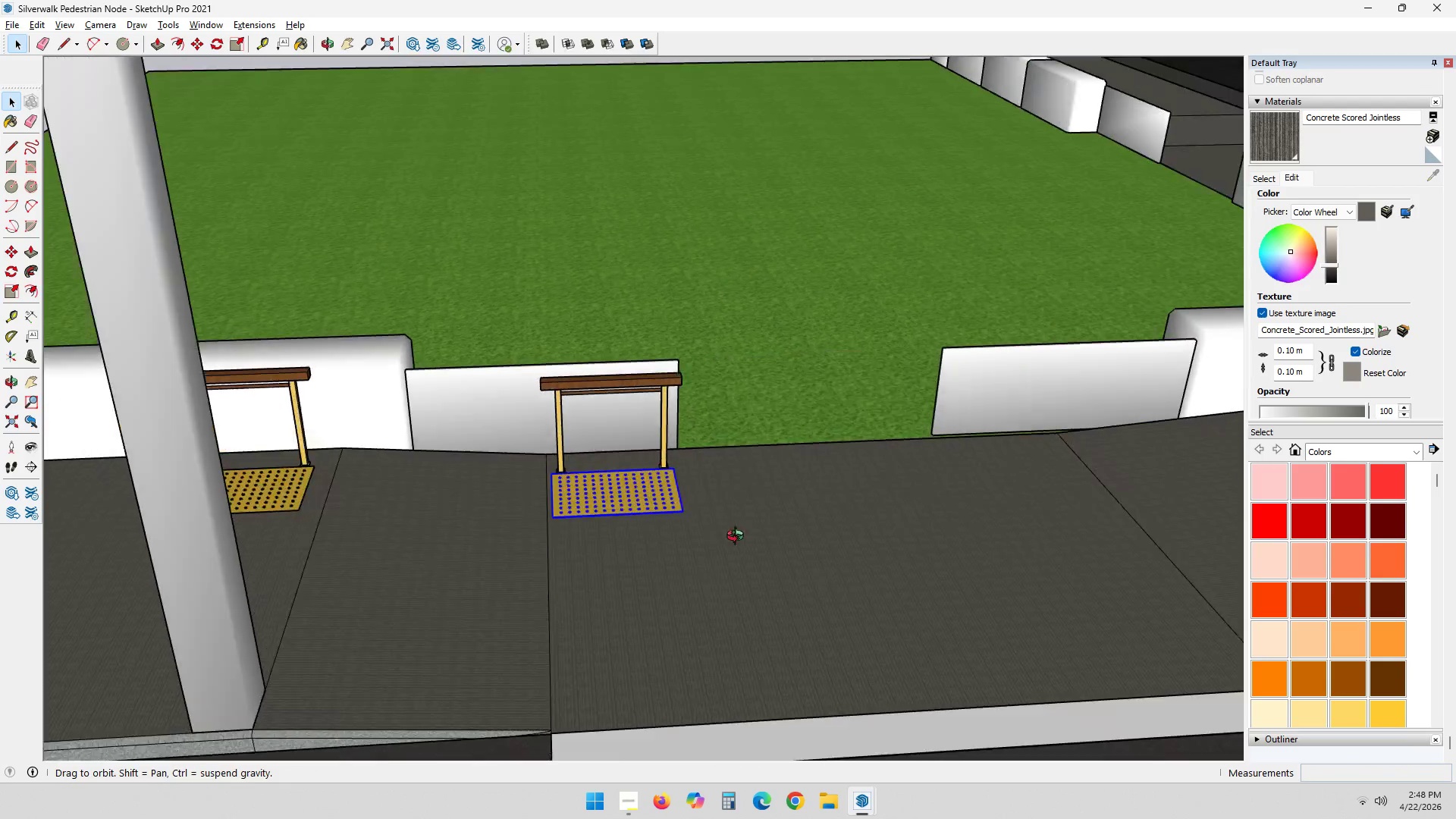 
scroll: coordinate [531, 491], scroll_direction: down, amount: 5.0
 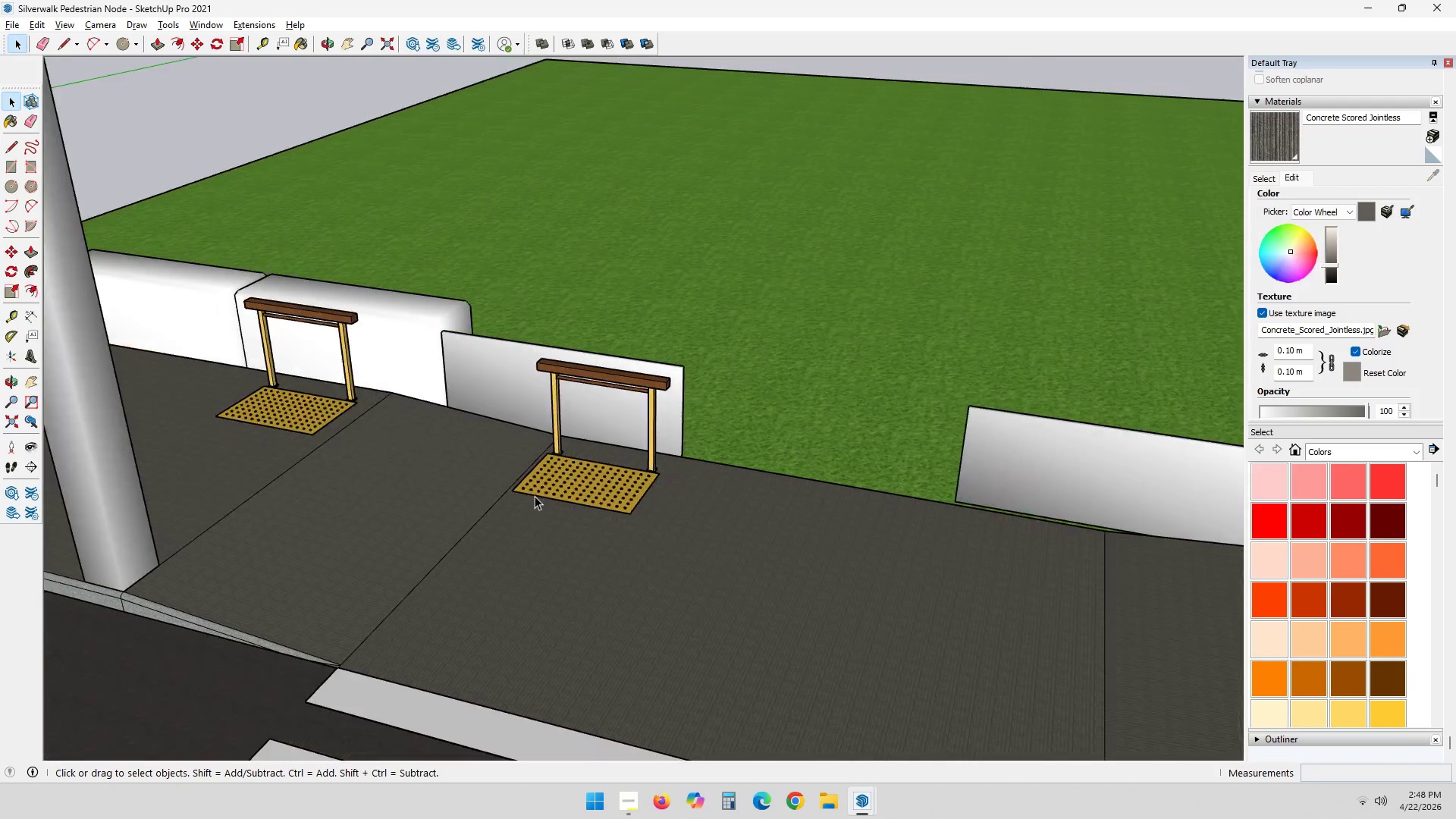 
scroll: coordinate [523, 525], scroll_direction: up, amount: 2.0
 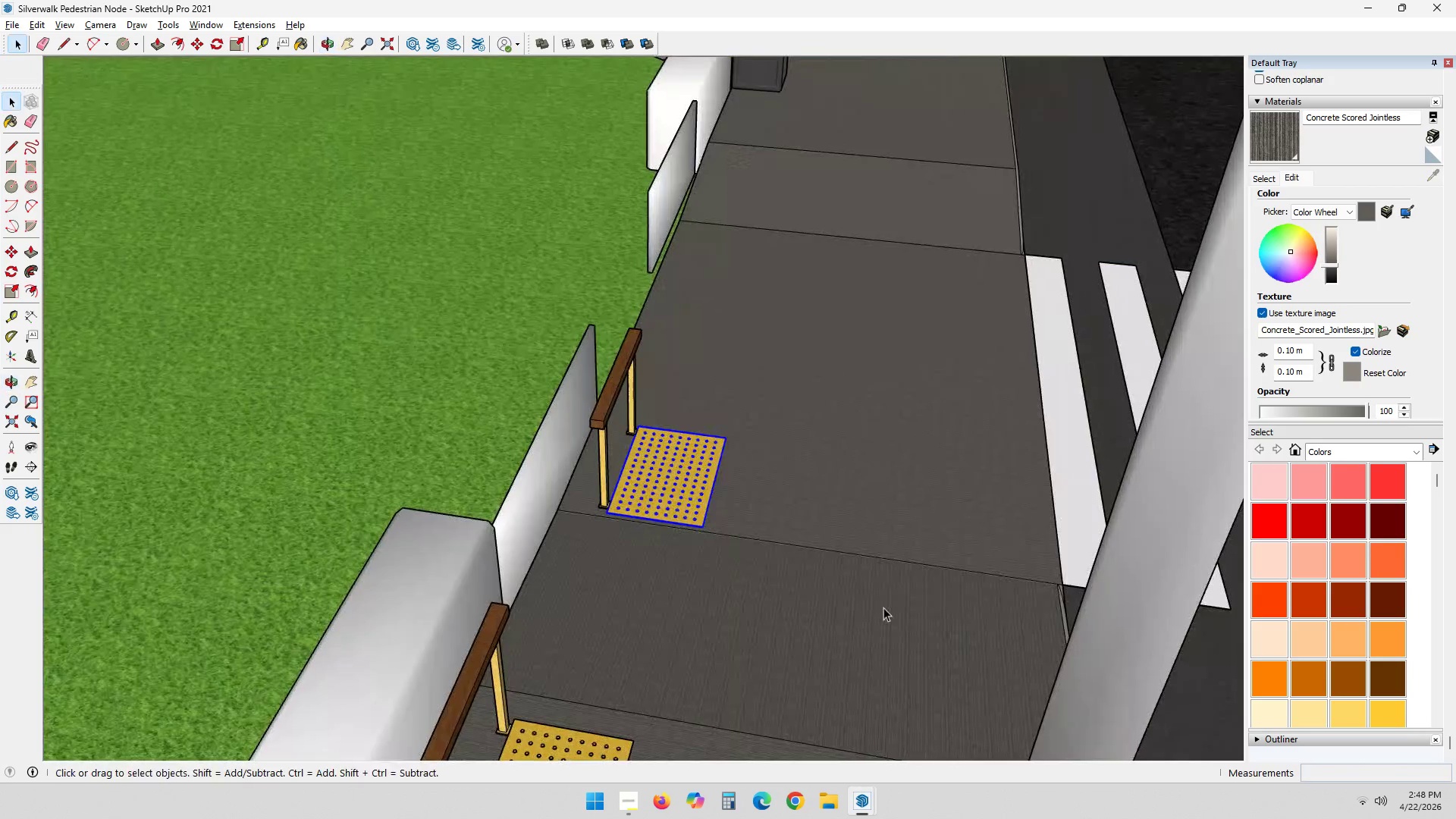 
scroll: coordinate [707, 416], scroll_direction: down, amount: 14.0
 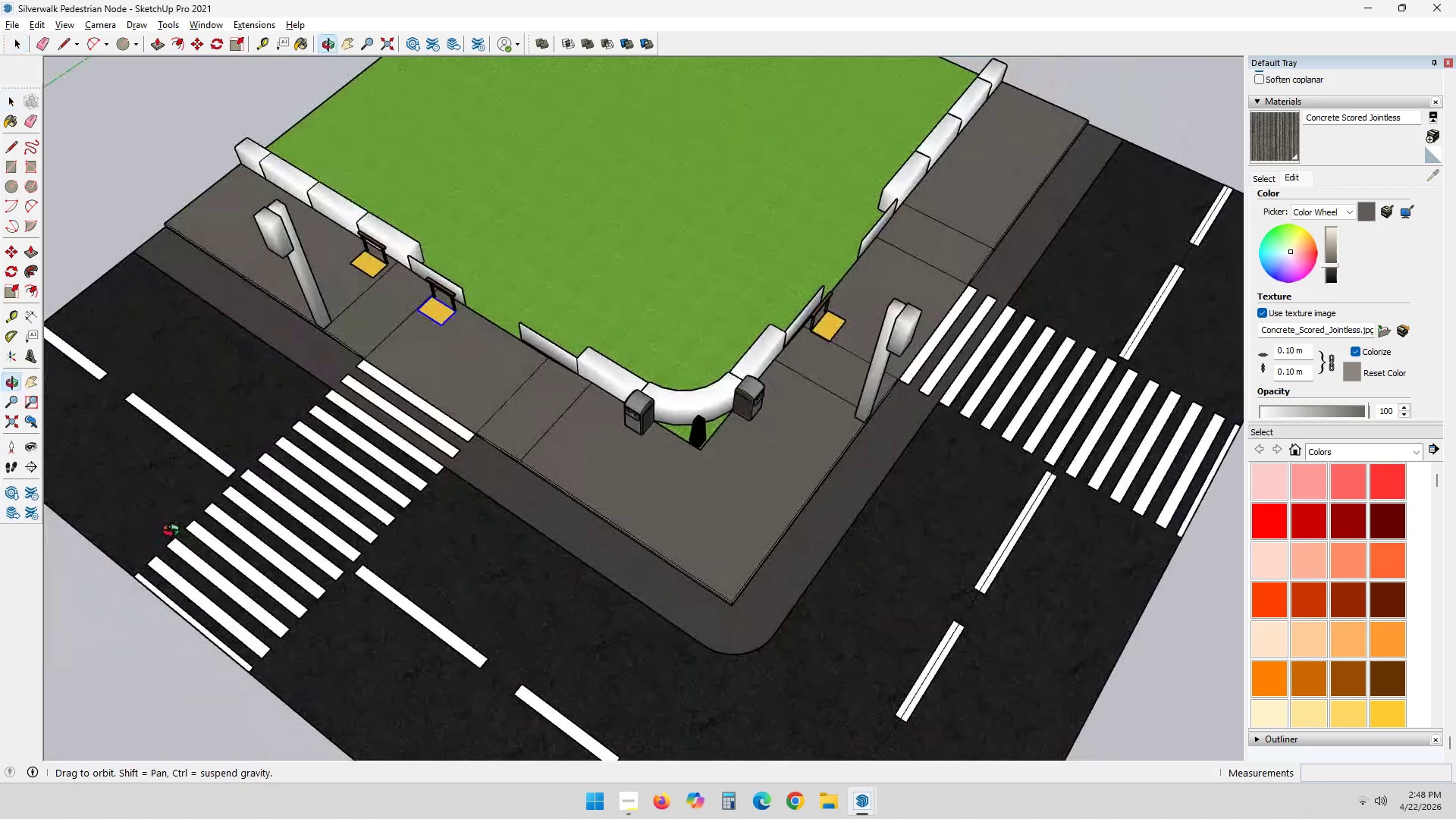 
scroll: coordinate [696, 354], scroll_direction: up, amount: 4.0
 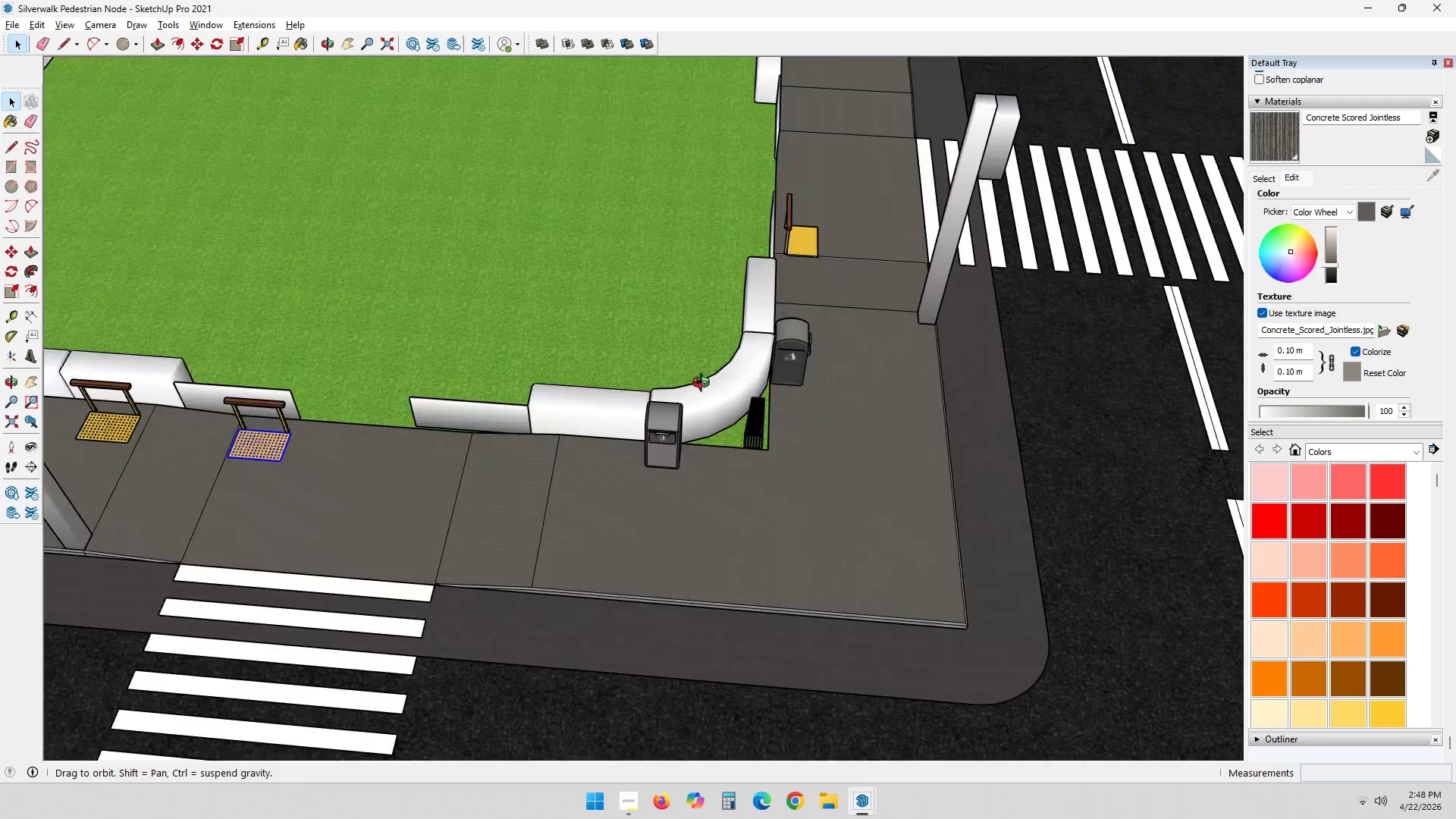 
key(Shift+ShiftLeft)
 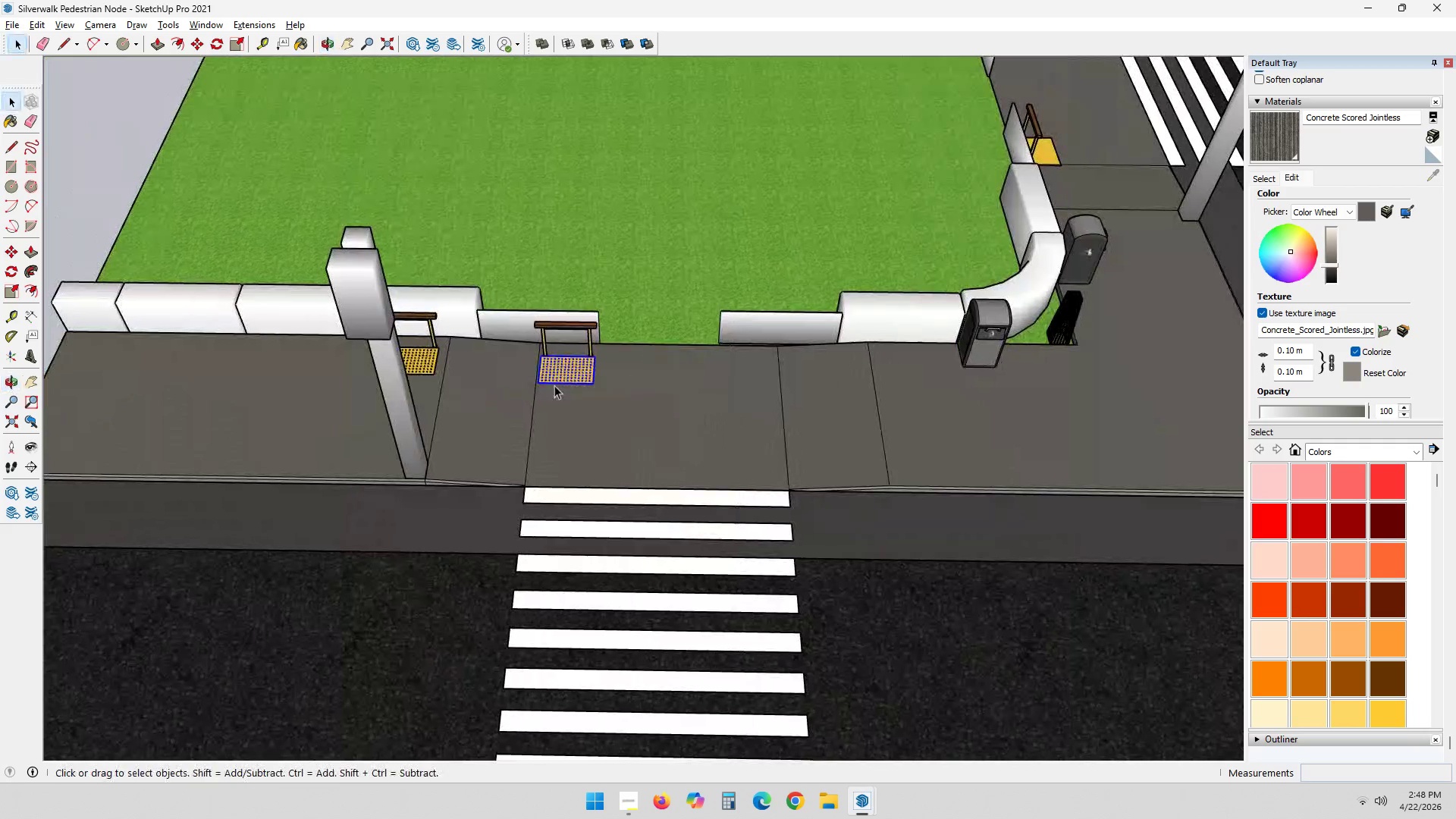 
scroll: coordinate [592, 477], scroll_direction: up, amount: 17.0
 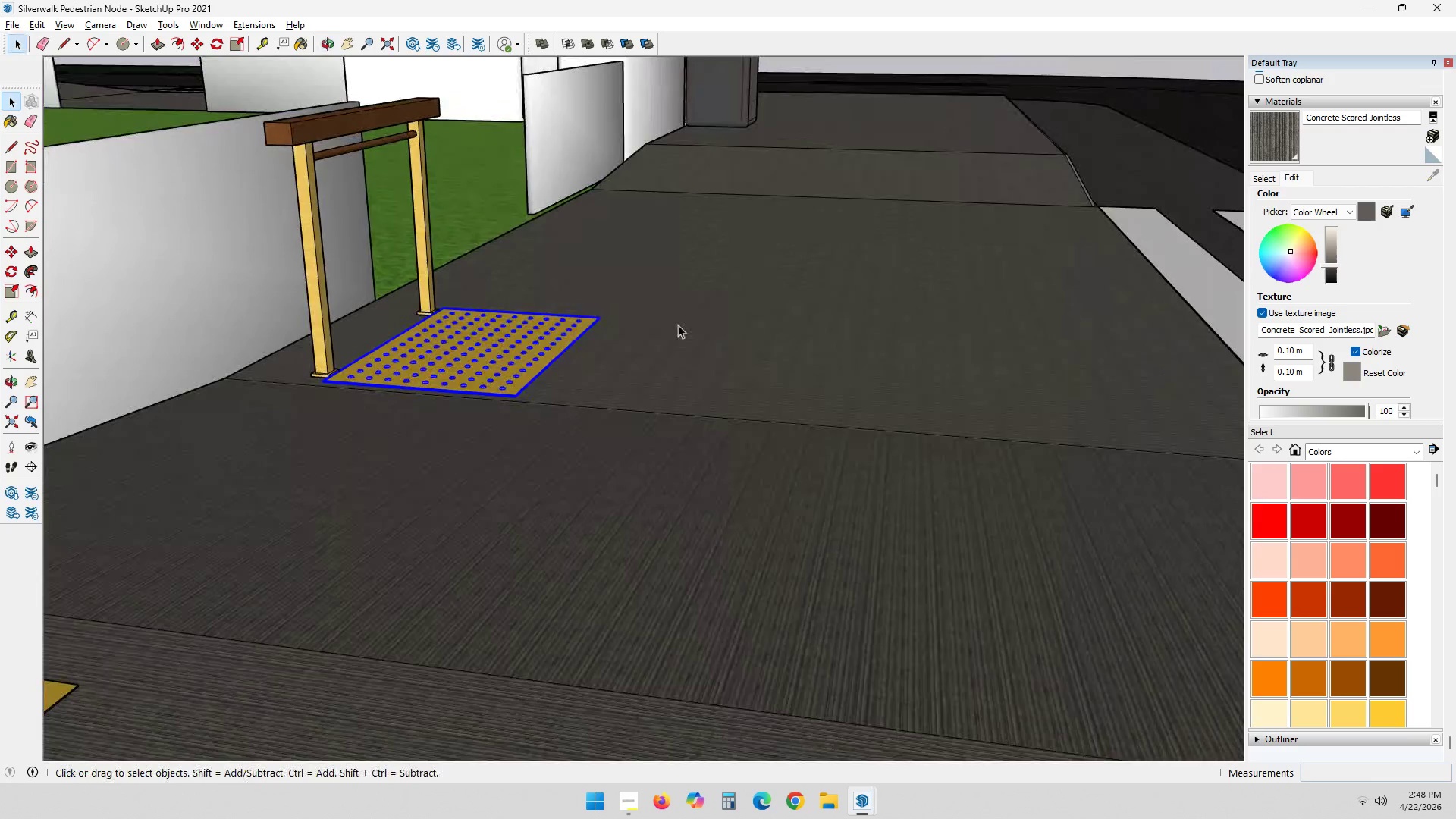 
key(M)
 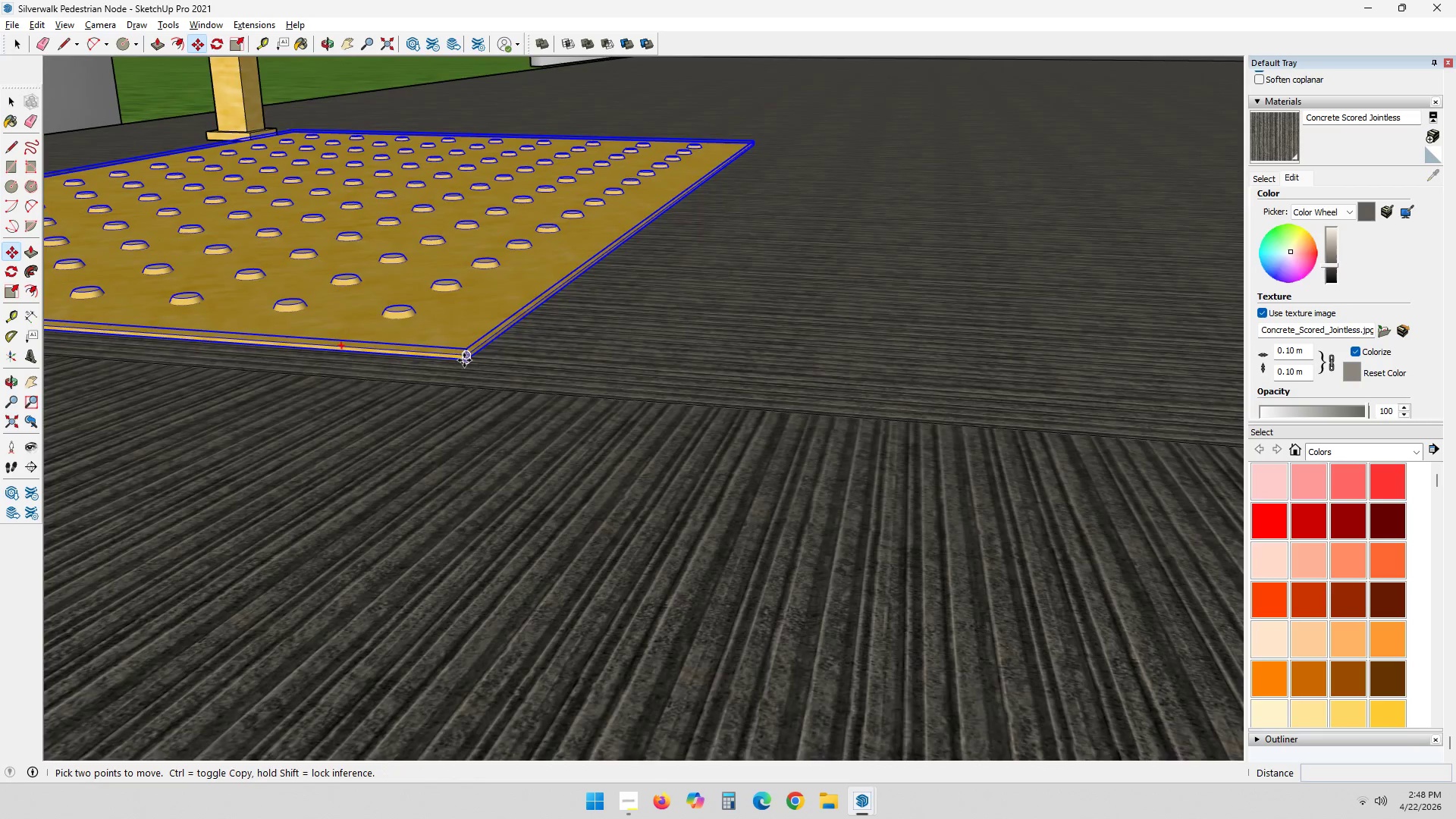 
scroll: coordinate [561, 434], scroll_direction: up, amount: 19.0
 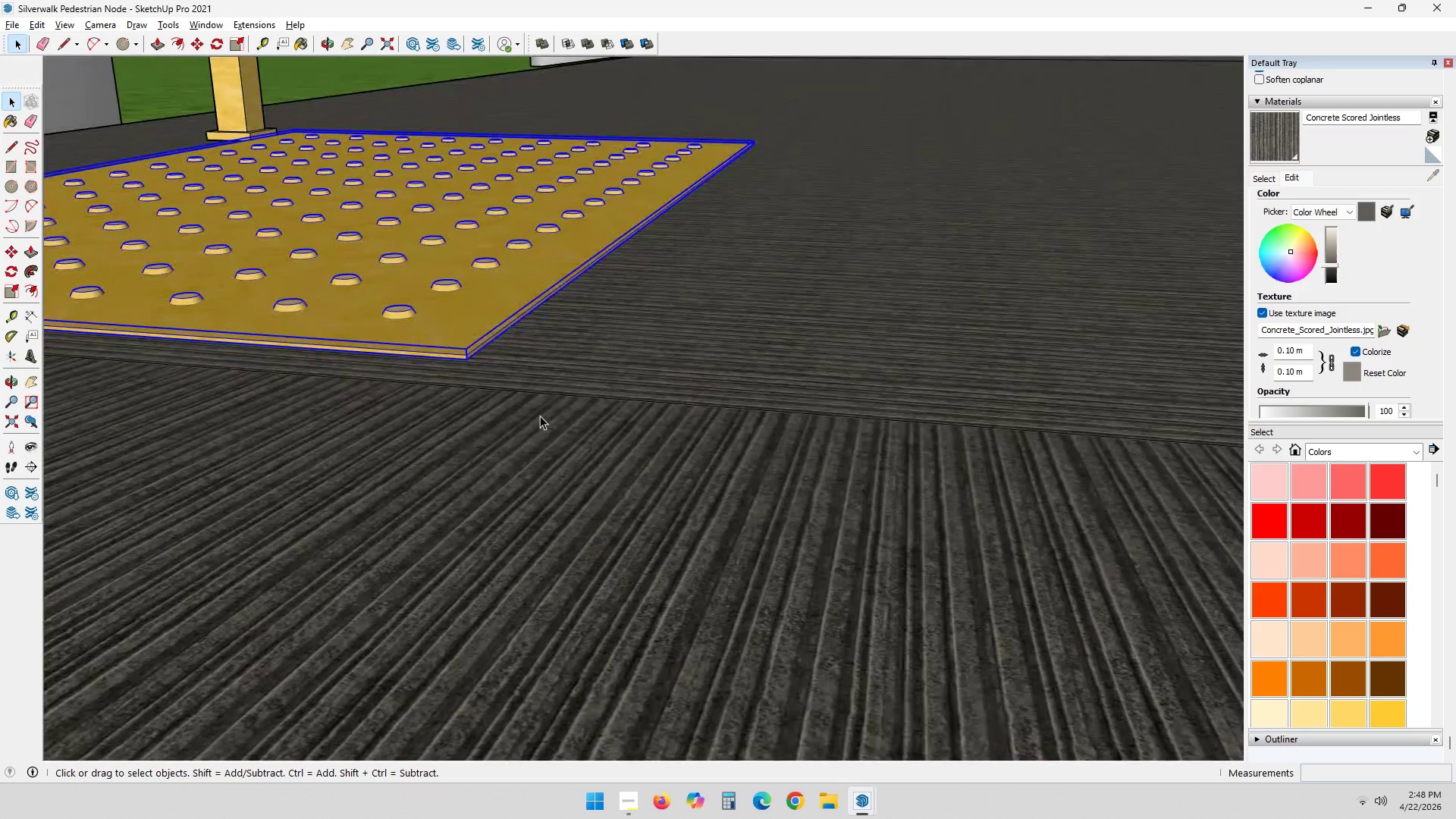 
left_click([464, 360])
 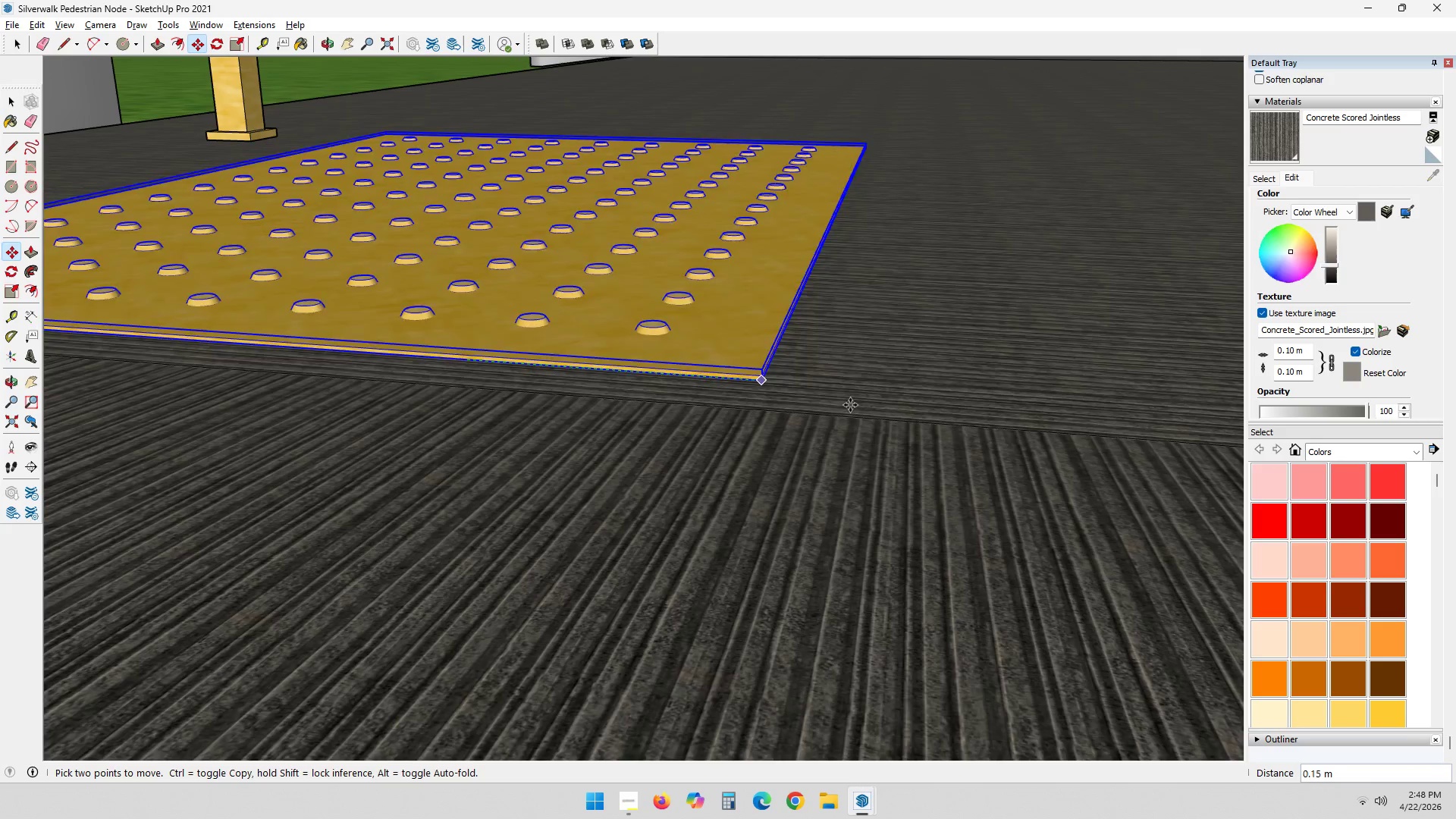 
key(Shift+ShiftLeft)
 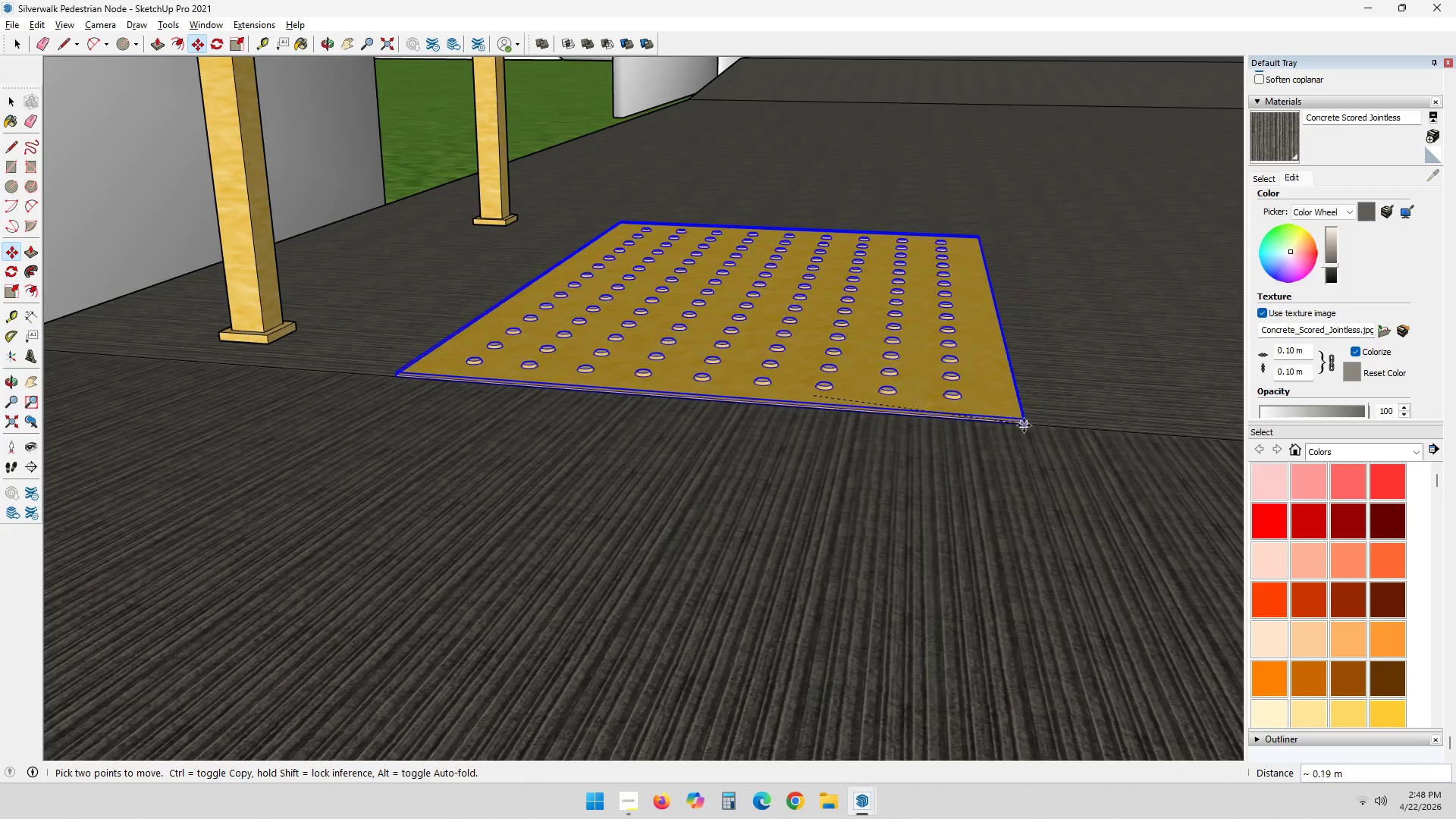 
key(Control+ControlLeft)
 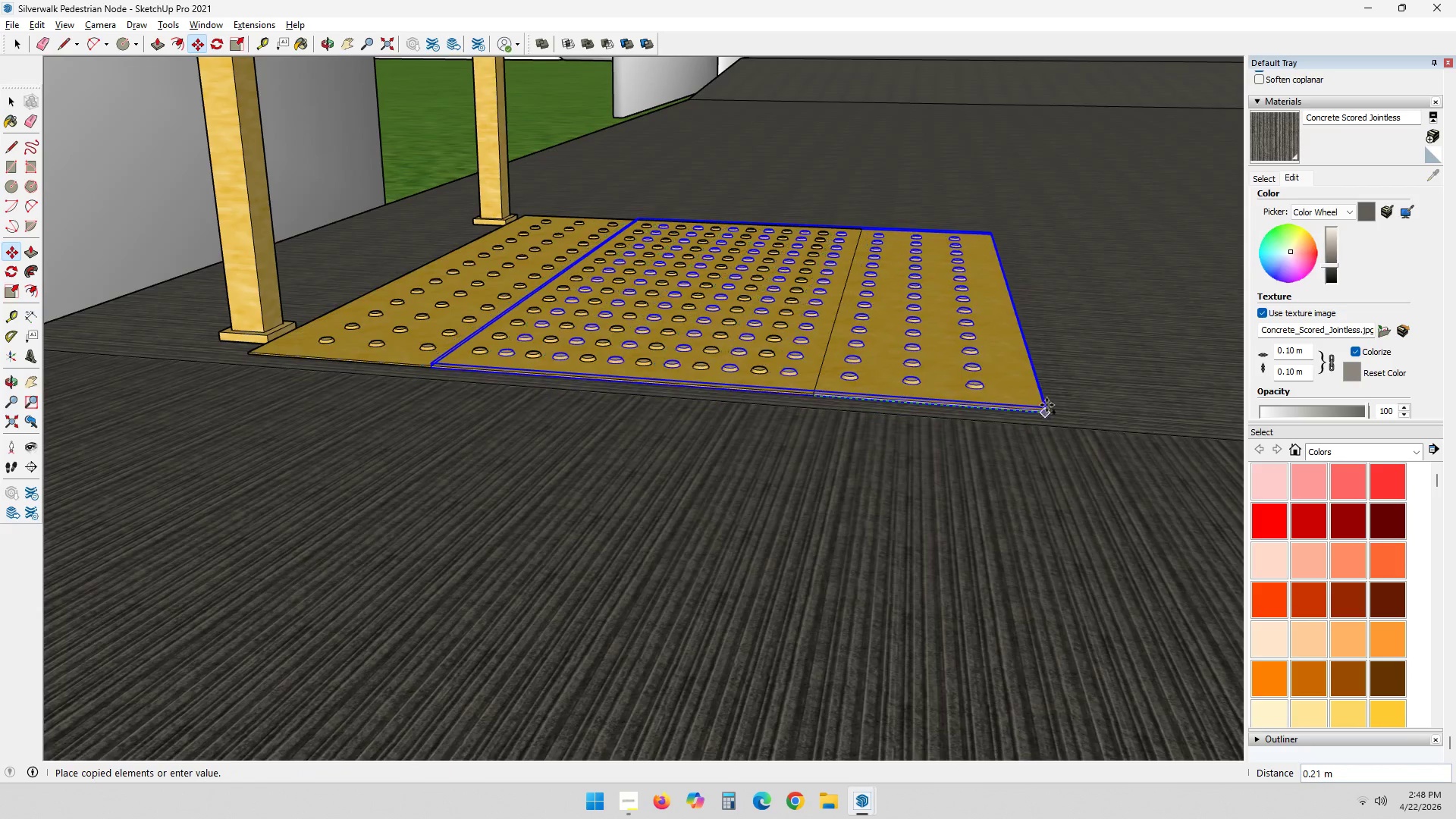 
hold_key(key=ShiftLeft, duration=0.44)
 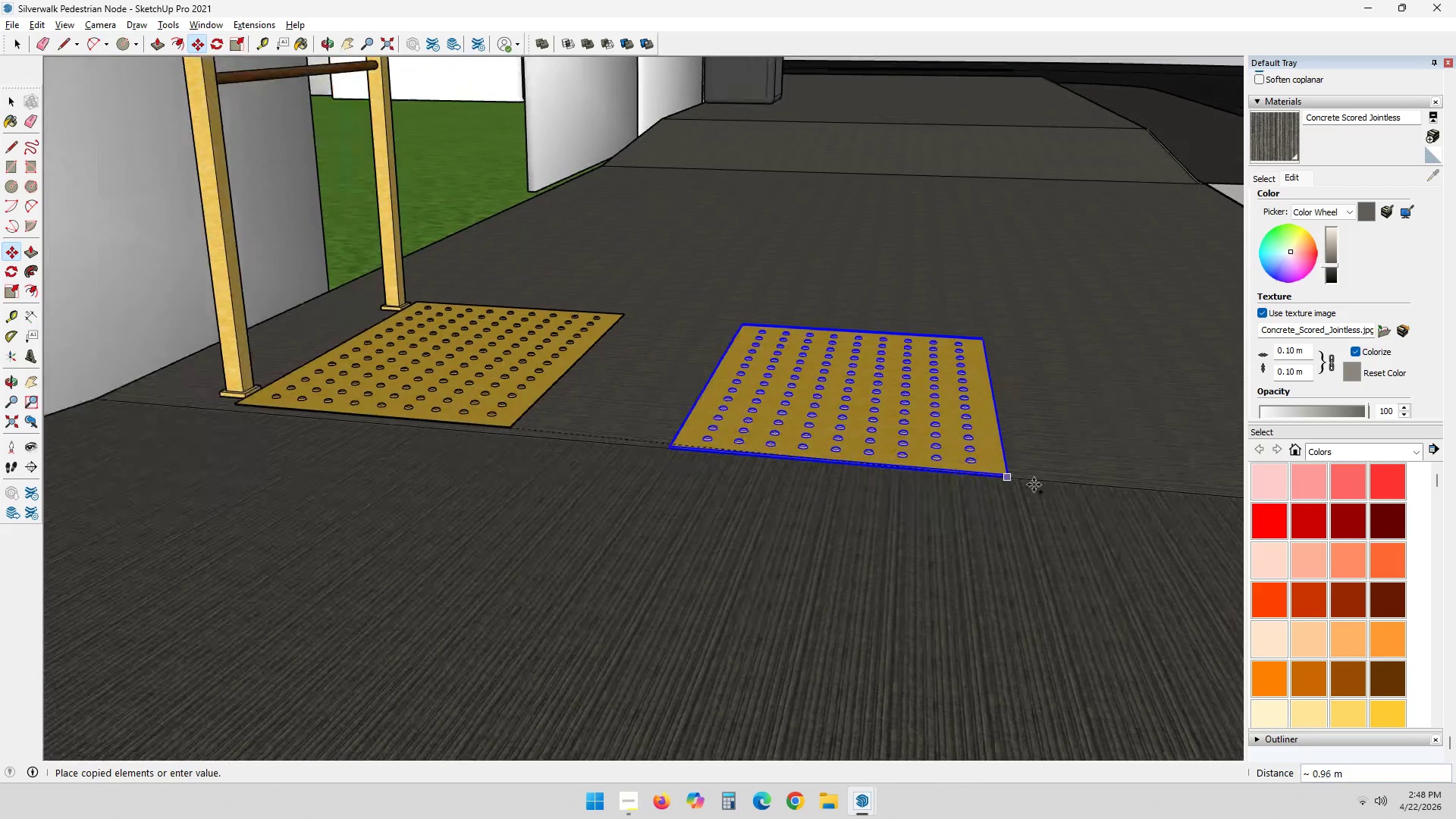 
scroll: coordinate [1049, 424], scroll_direction: down, amount: 10.0
 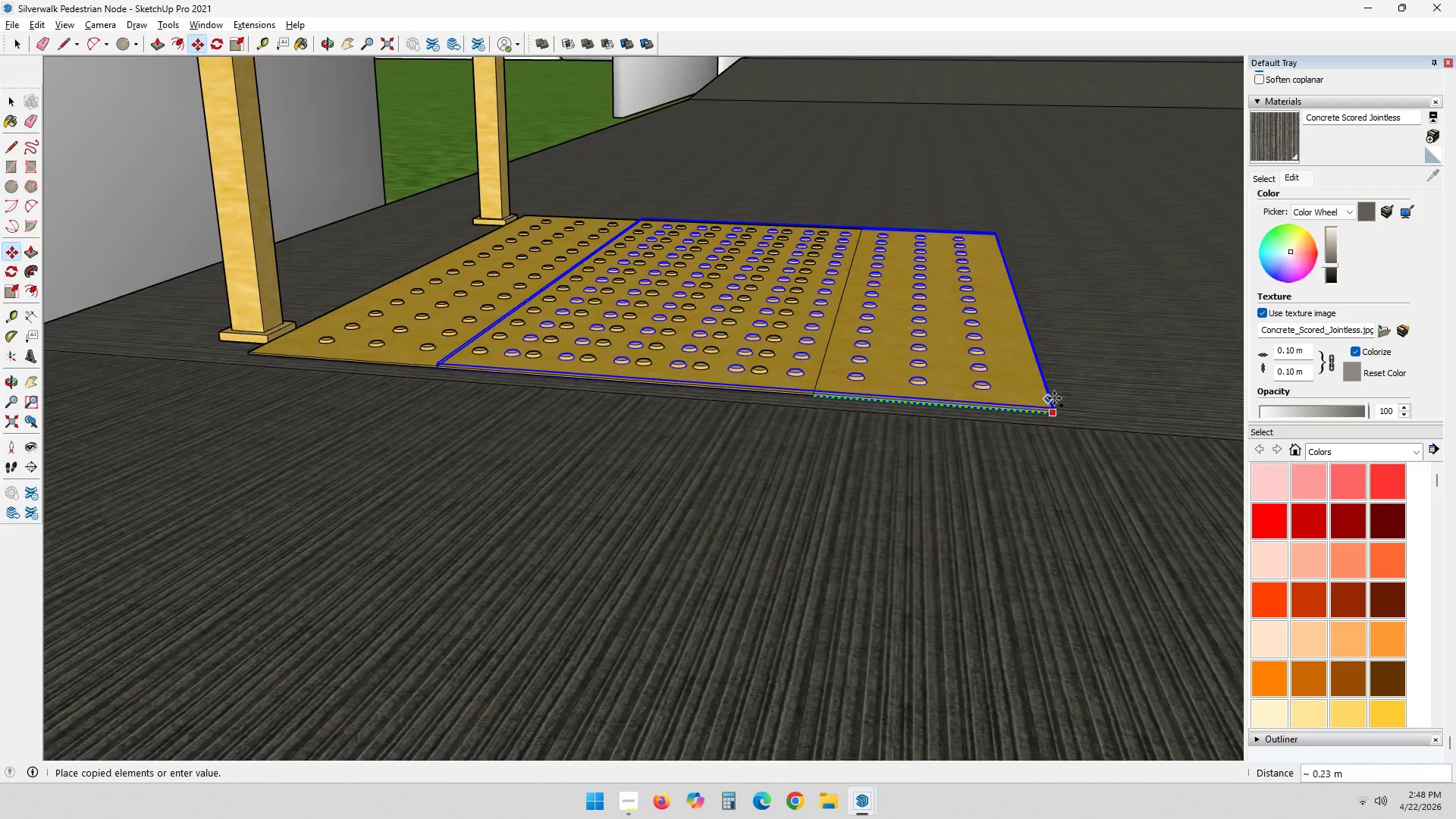 
hold_key(key=ShiftLeft, duration=0.44)
scroll: coordinate [813, 587], scroll_direction: down, amount: 23.0
 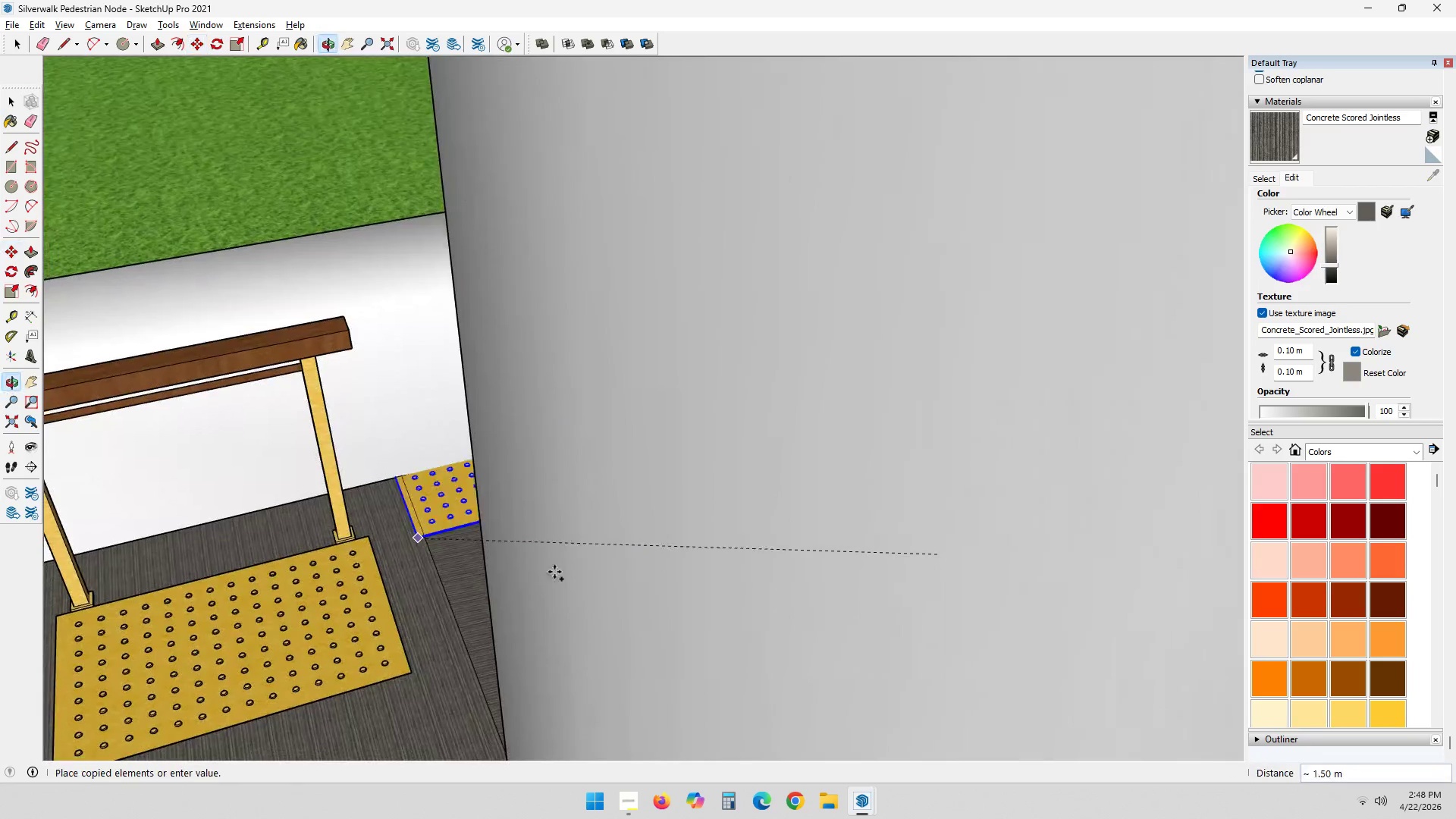 
key(Shift+ShiftLeft)
 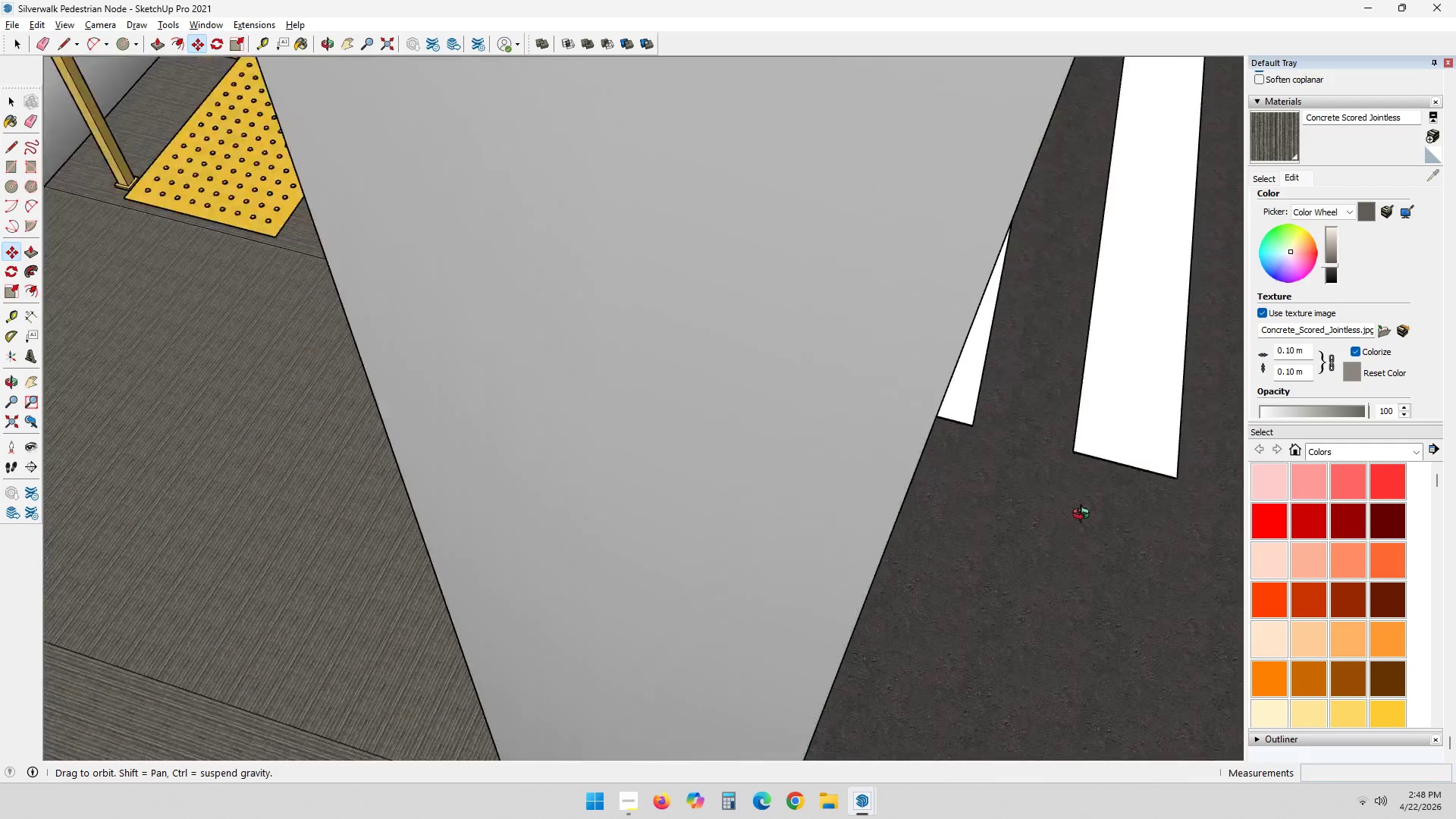 
scroll: coordinate [786, 575], scroll_direction: down, amount: 12.0
 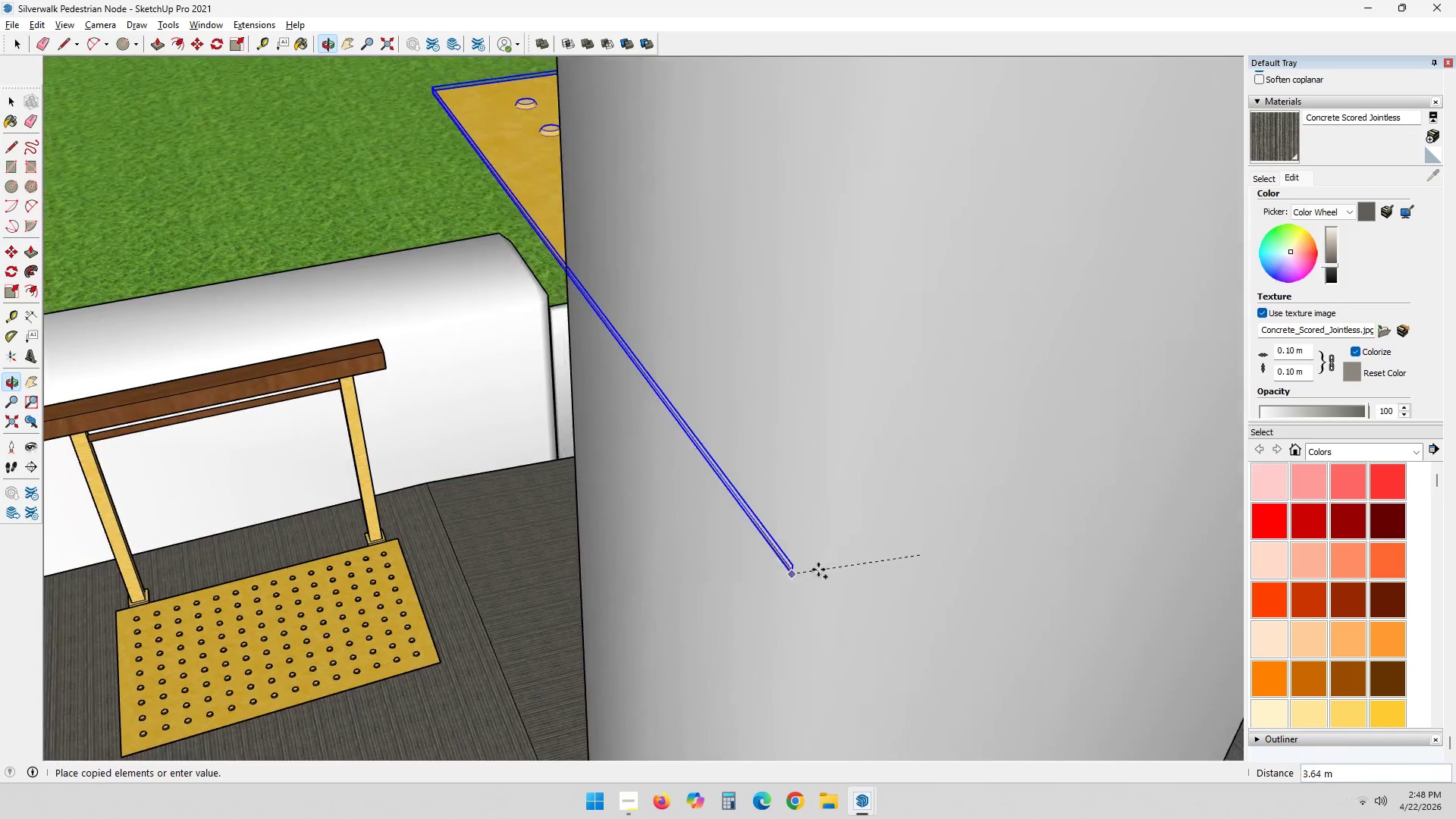 
key(Shift+ShiftLeft)
 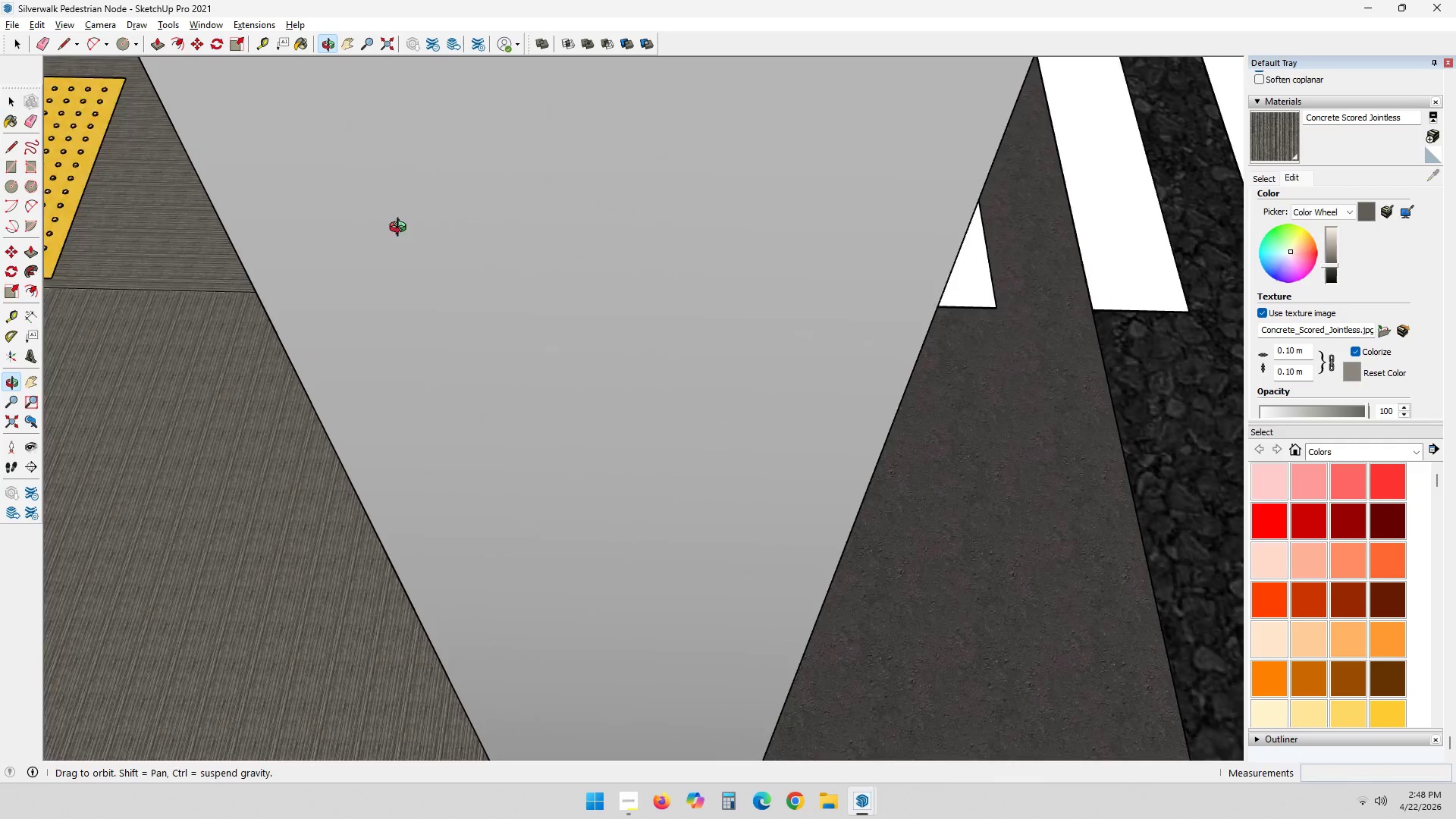 
hold_key(key=ShiftLeft, duration=0.44)
 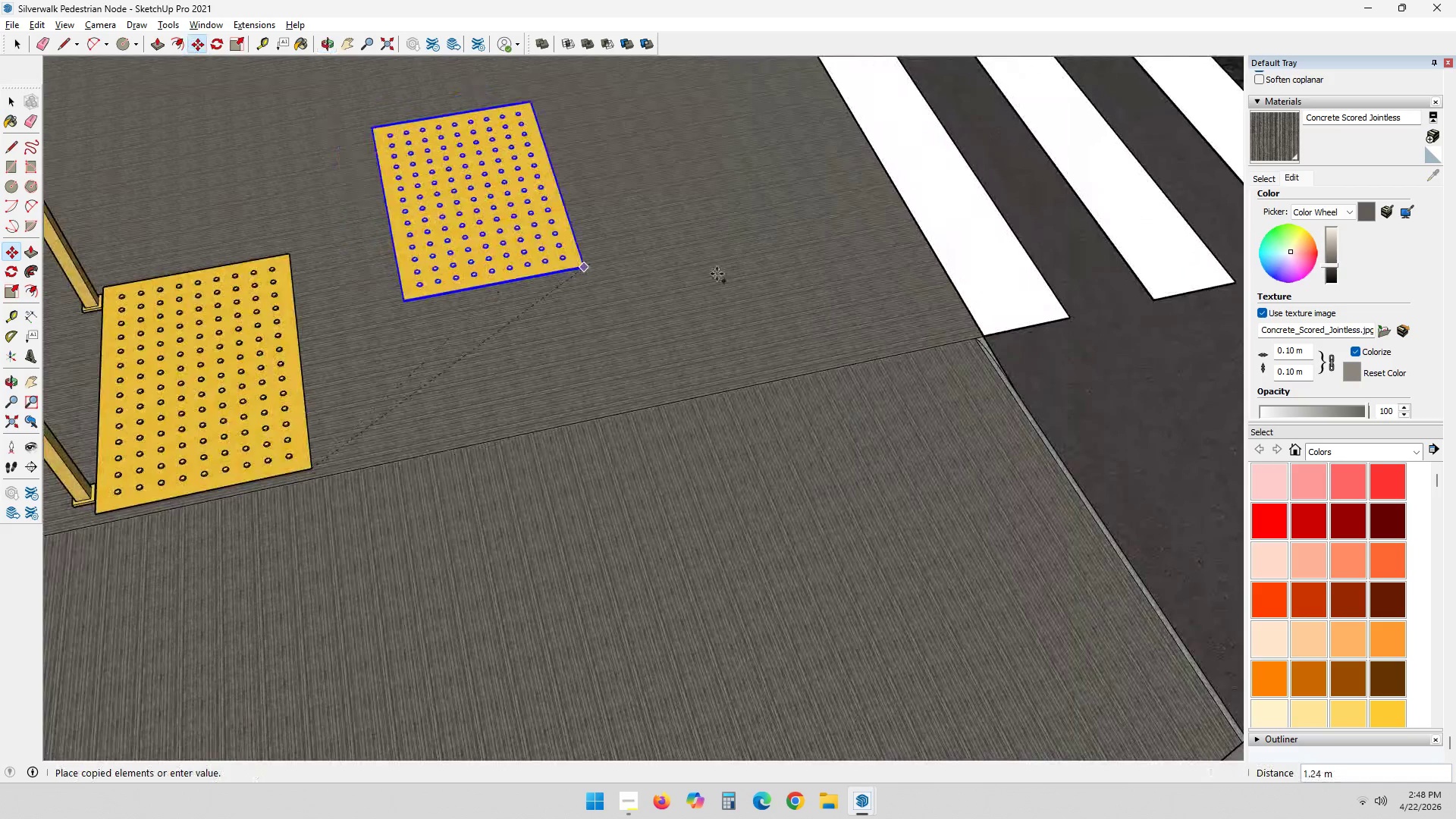 
scroll: coordinate [1169, 515], scroll_direction: up, amount: 19.0
 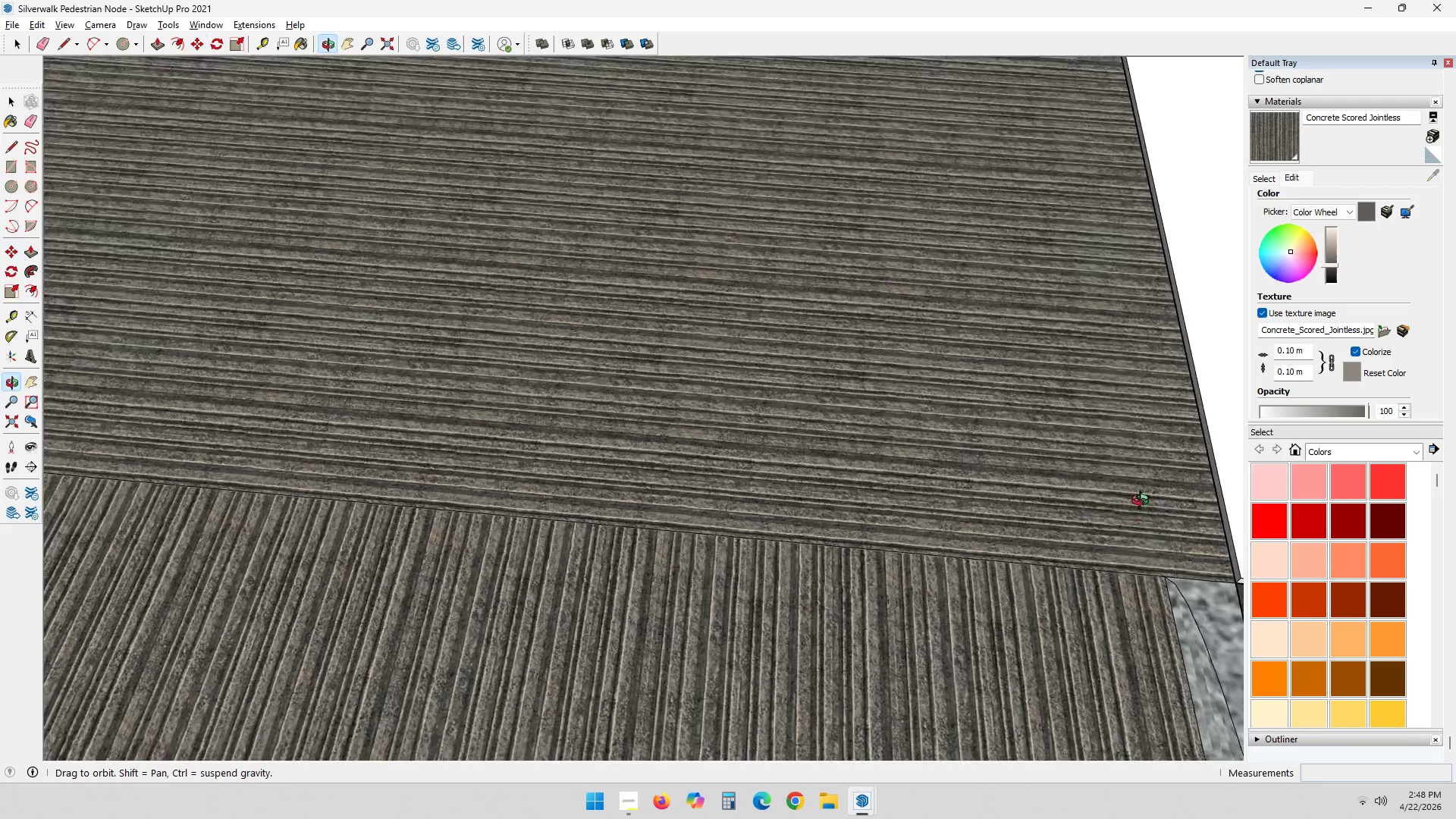 
hold_key(key=ShiftLeft, duration=0.34)
 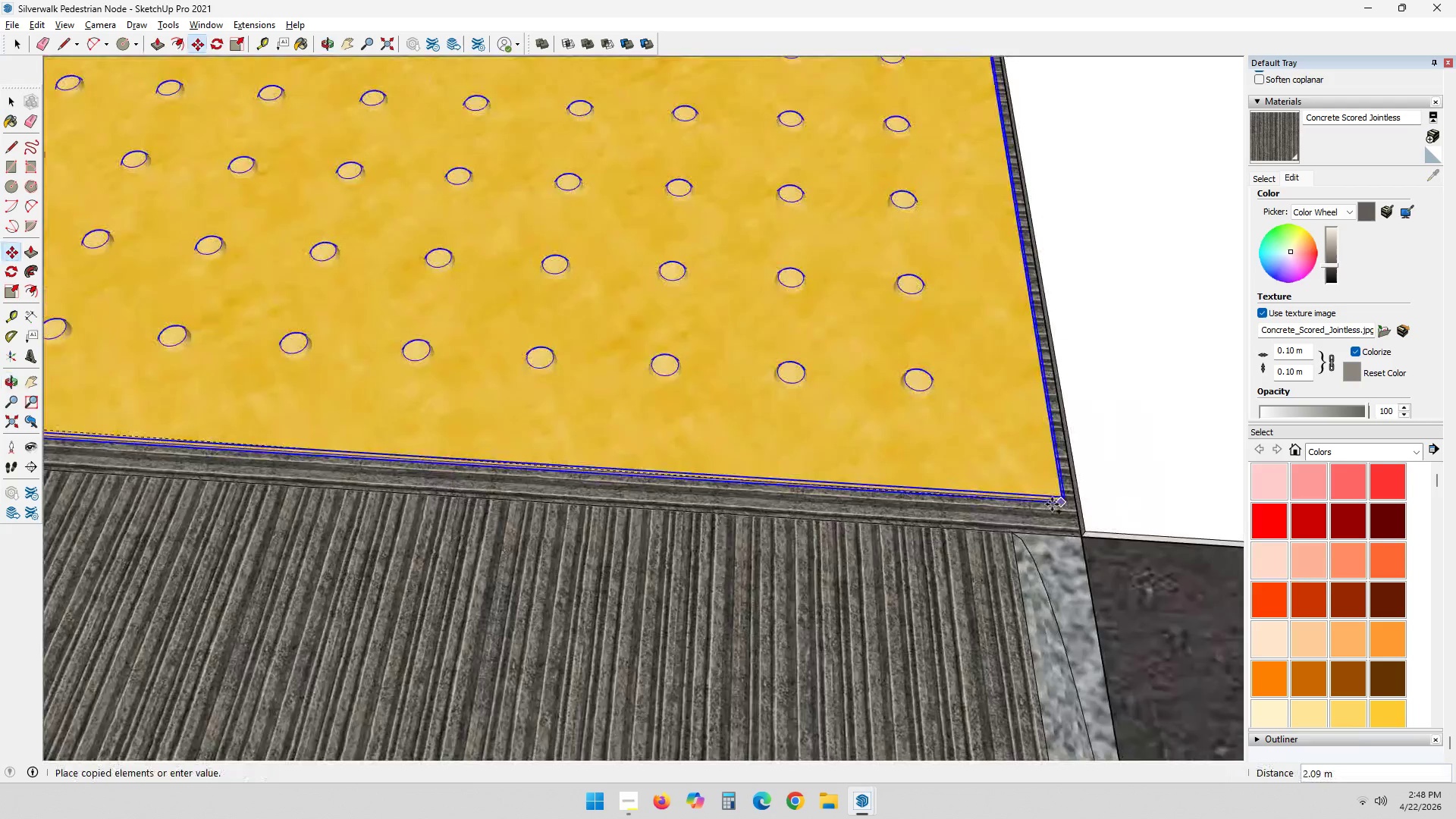 
scroll: coordinate [1090, 535], scroll_direction: up, amount: 3.0
 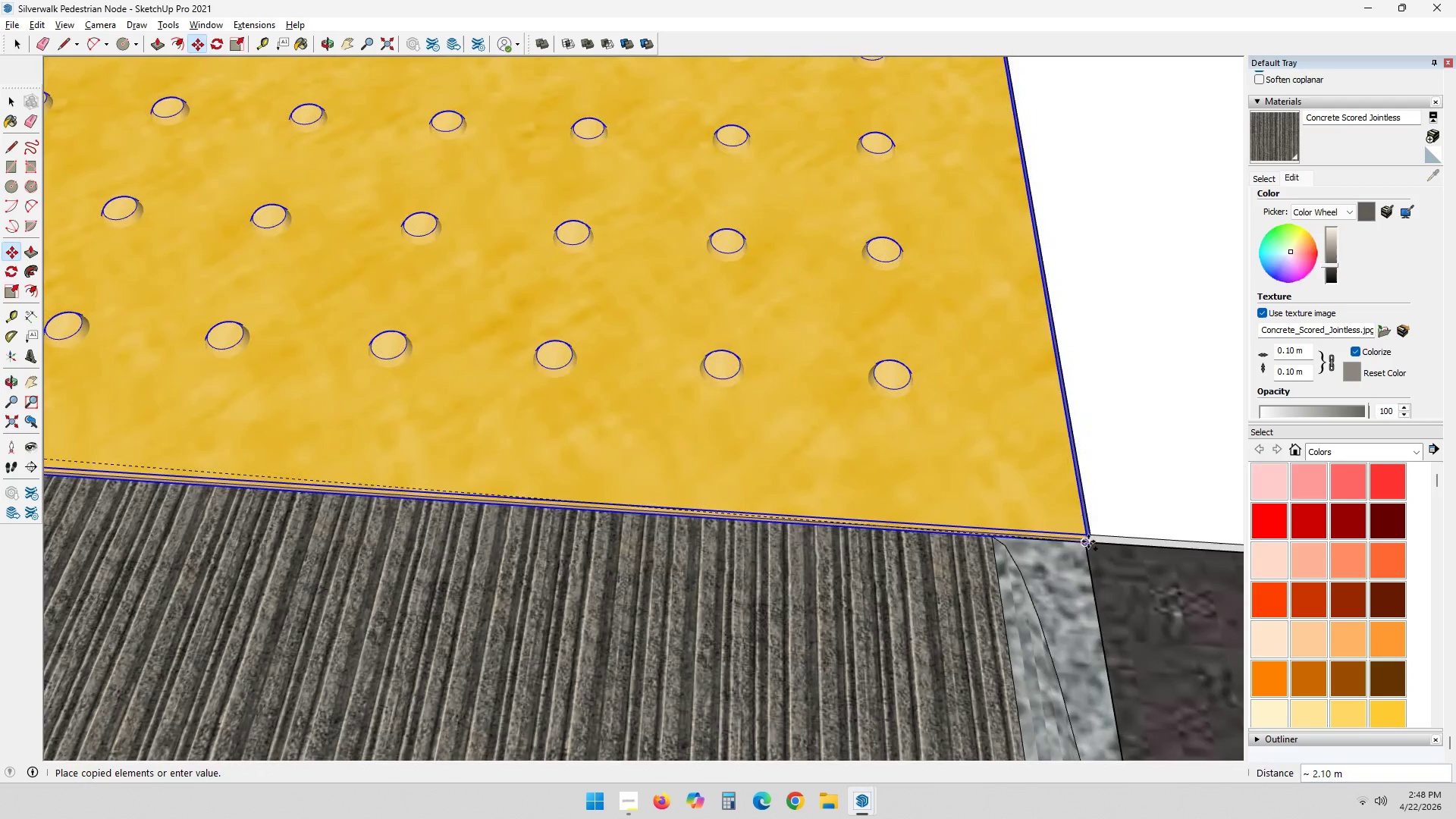 
left_click([1087, 541])
 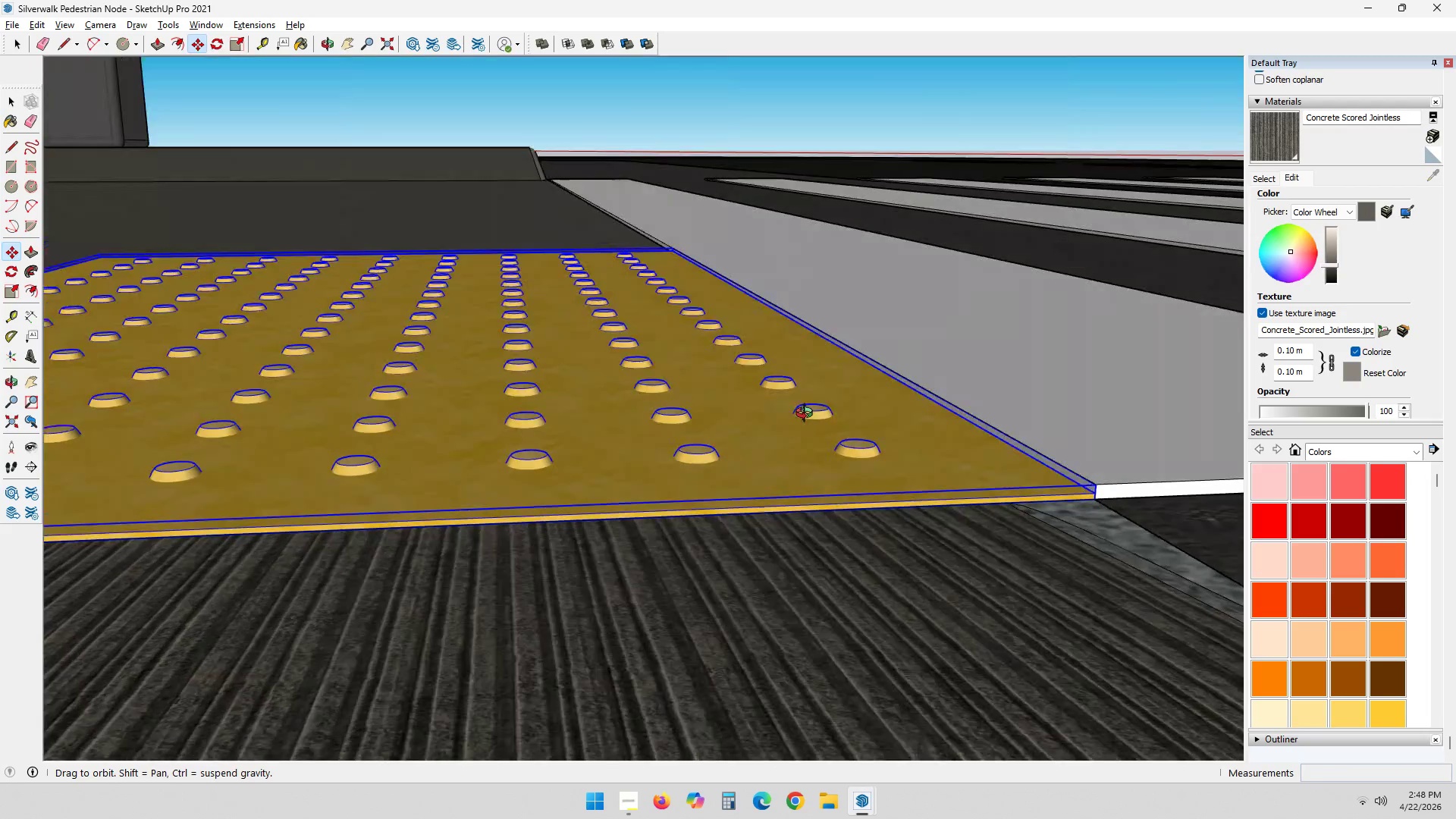 
hold_key(key=ShiftLeft, duration=0.34)
 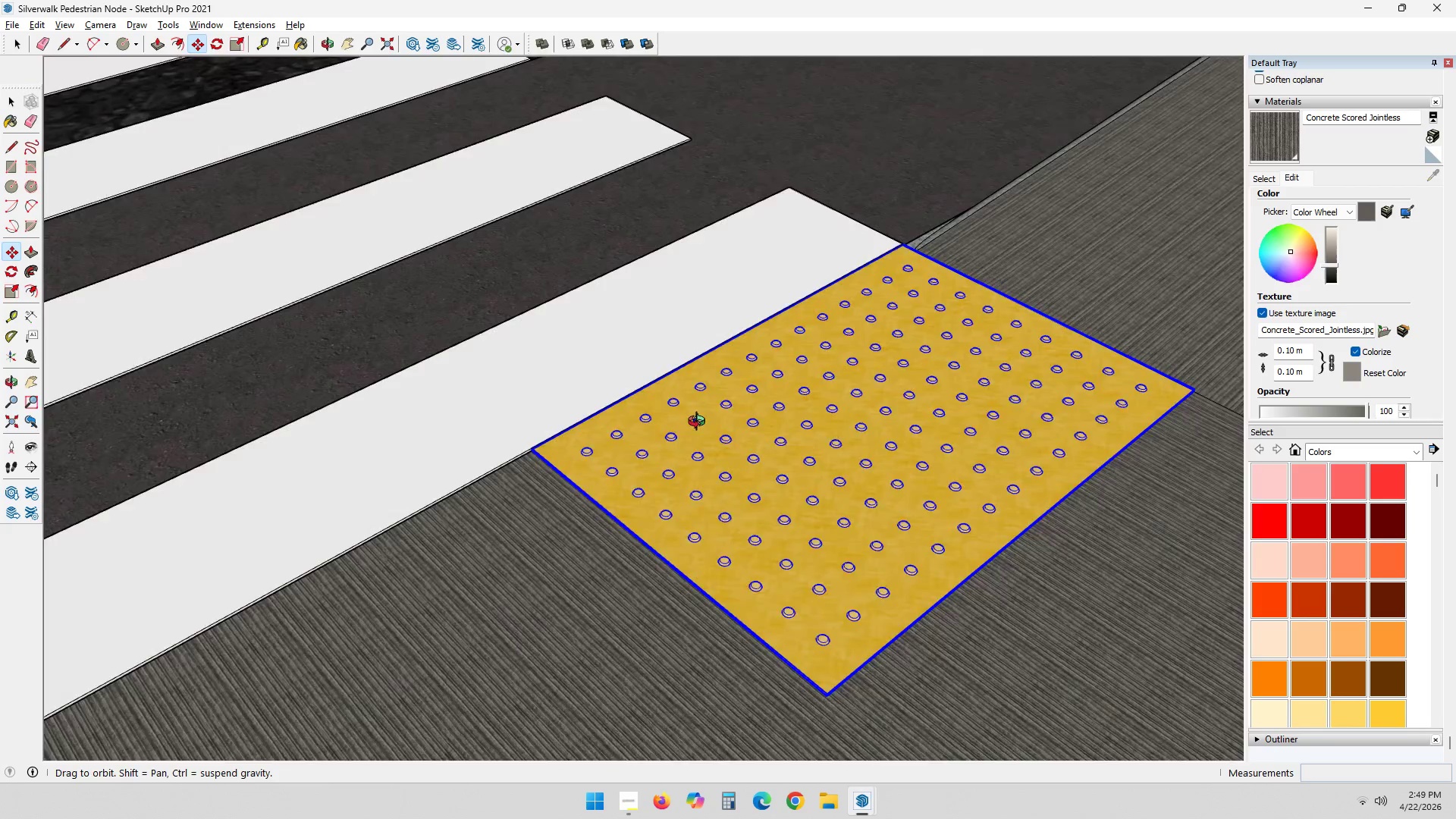 
scroll: coordinate [781, 419], scroll_direction: down, amount: 19.0
 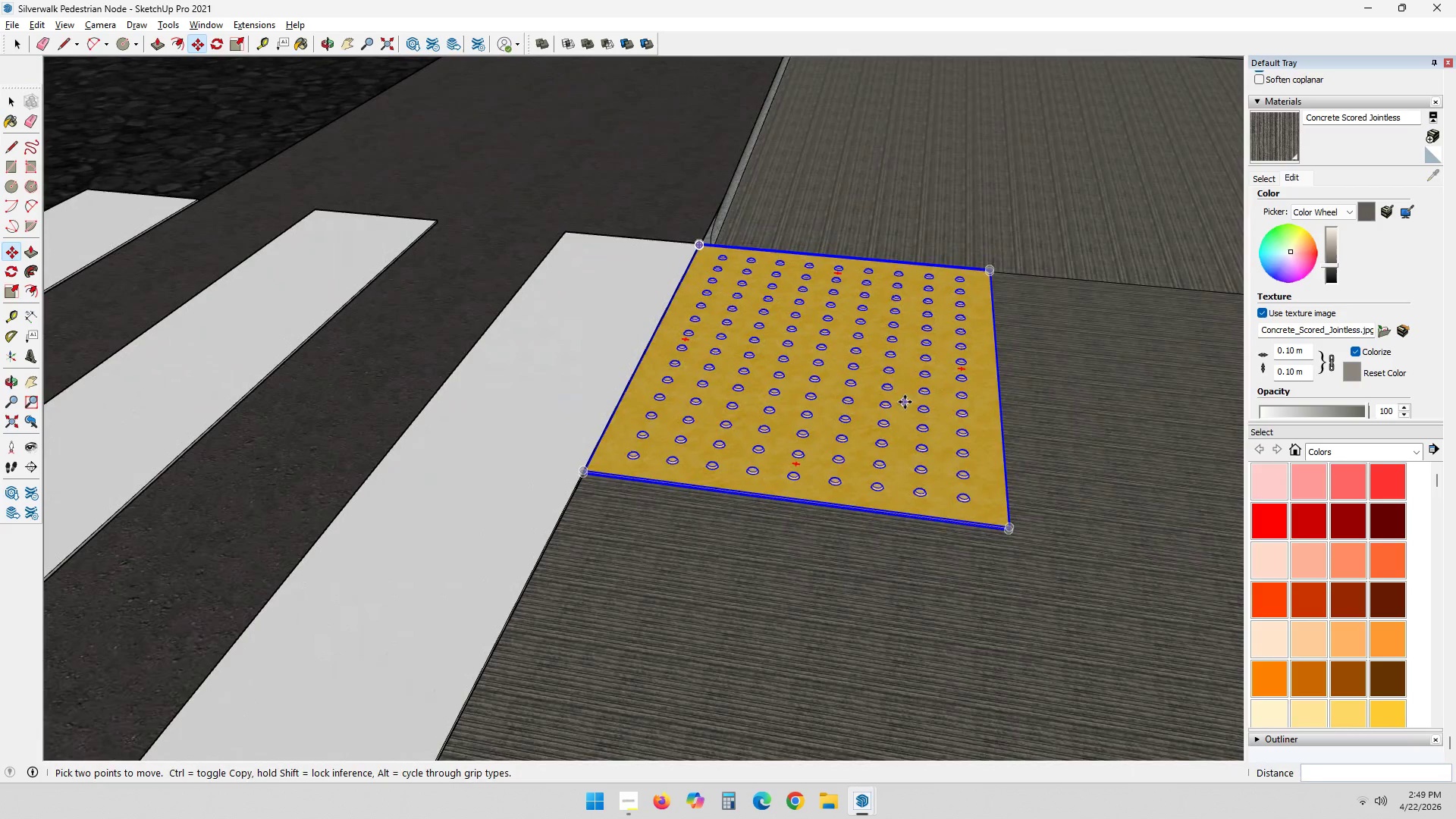 
key(Space)
 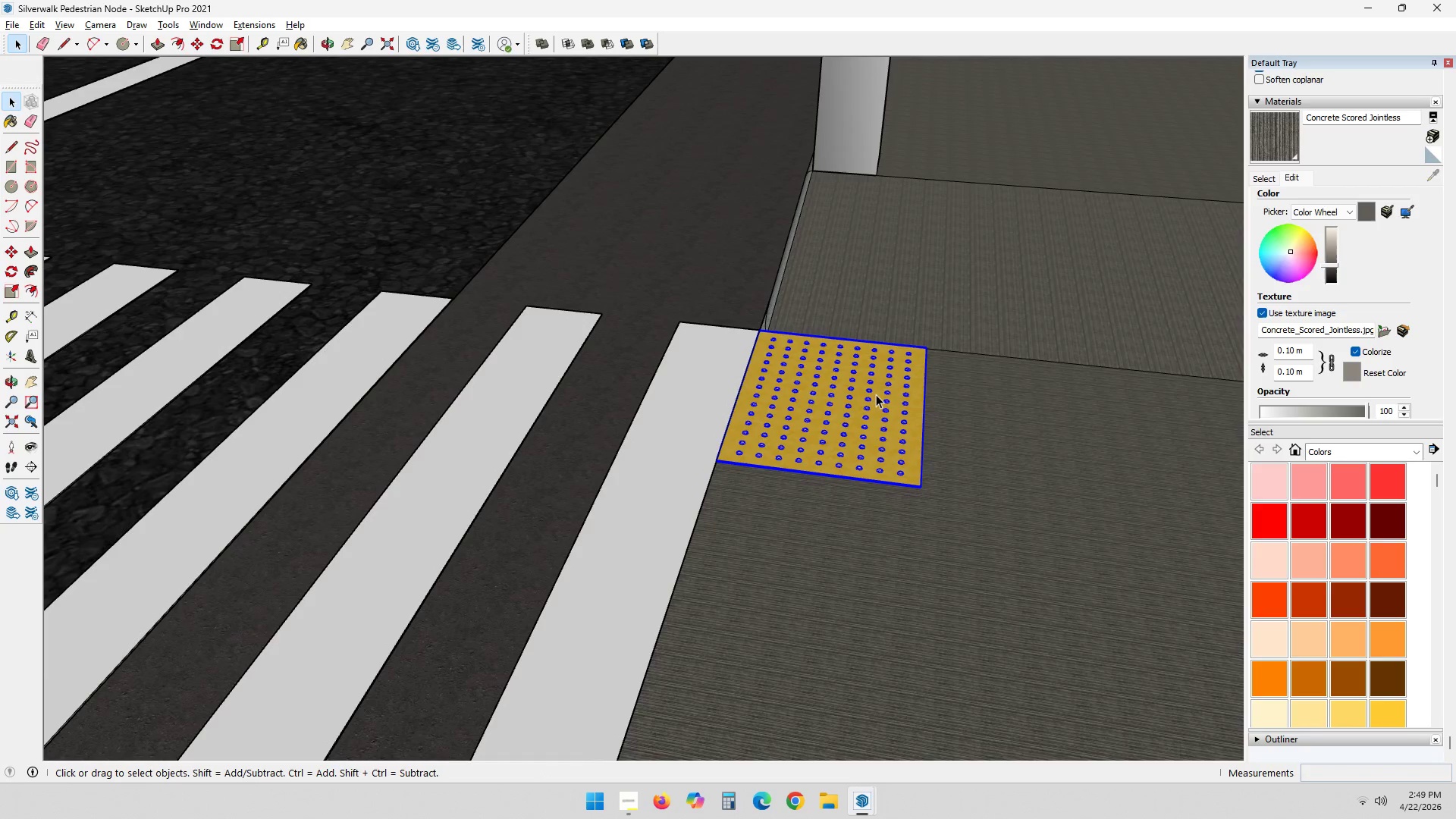 
scroll: coordinate [843, 450], scroll_direction: down, amount: 8.0
 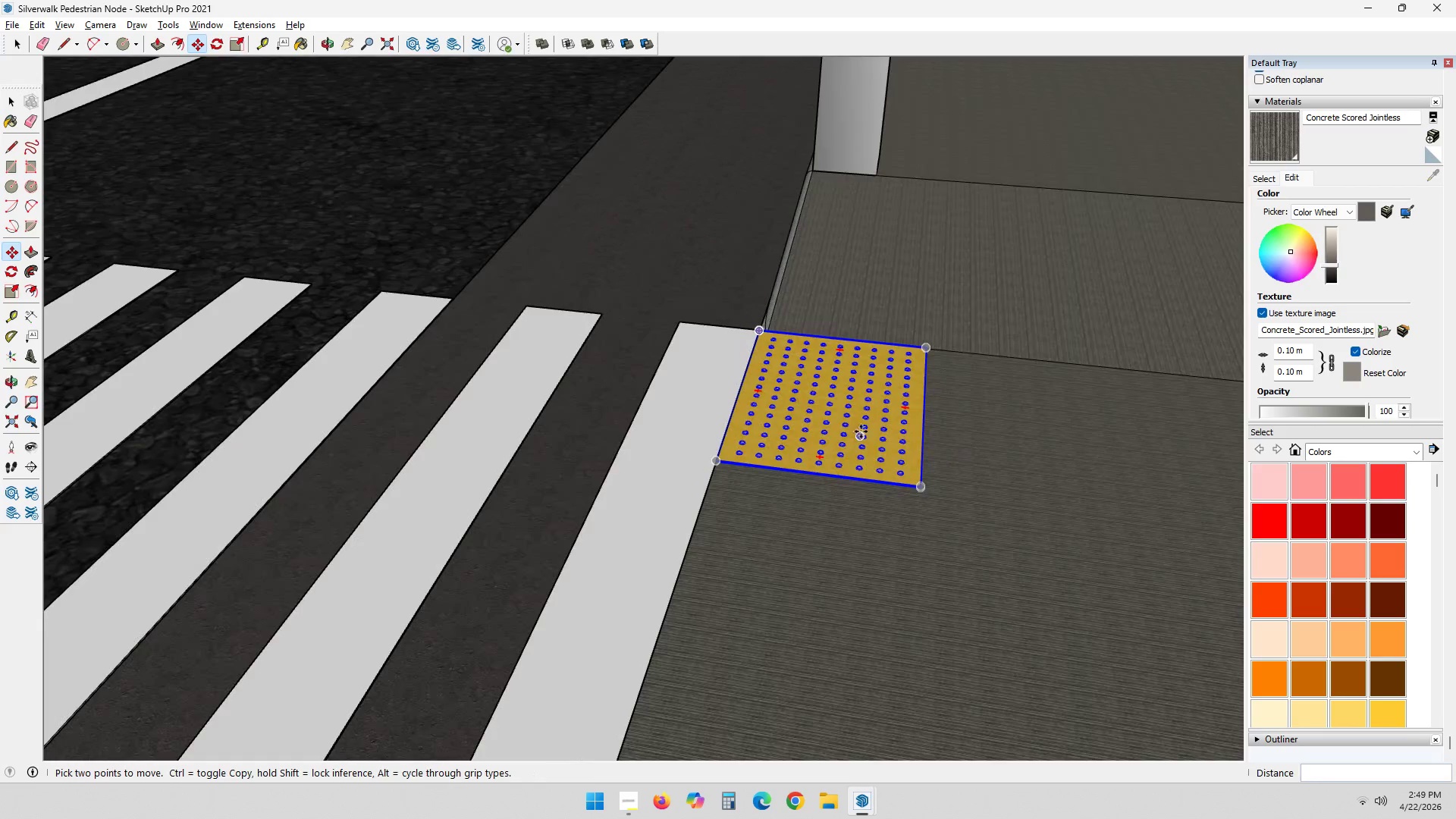 
left_click([876, 394])
 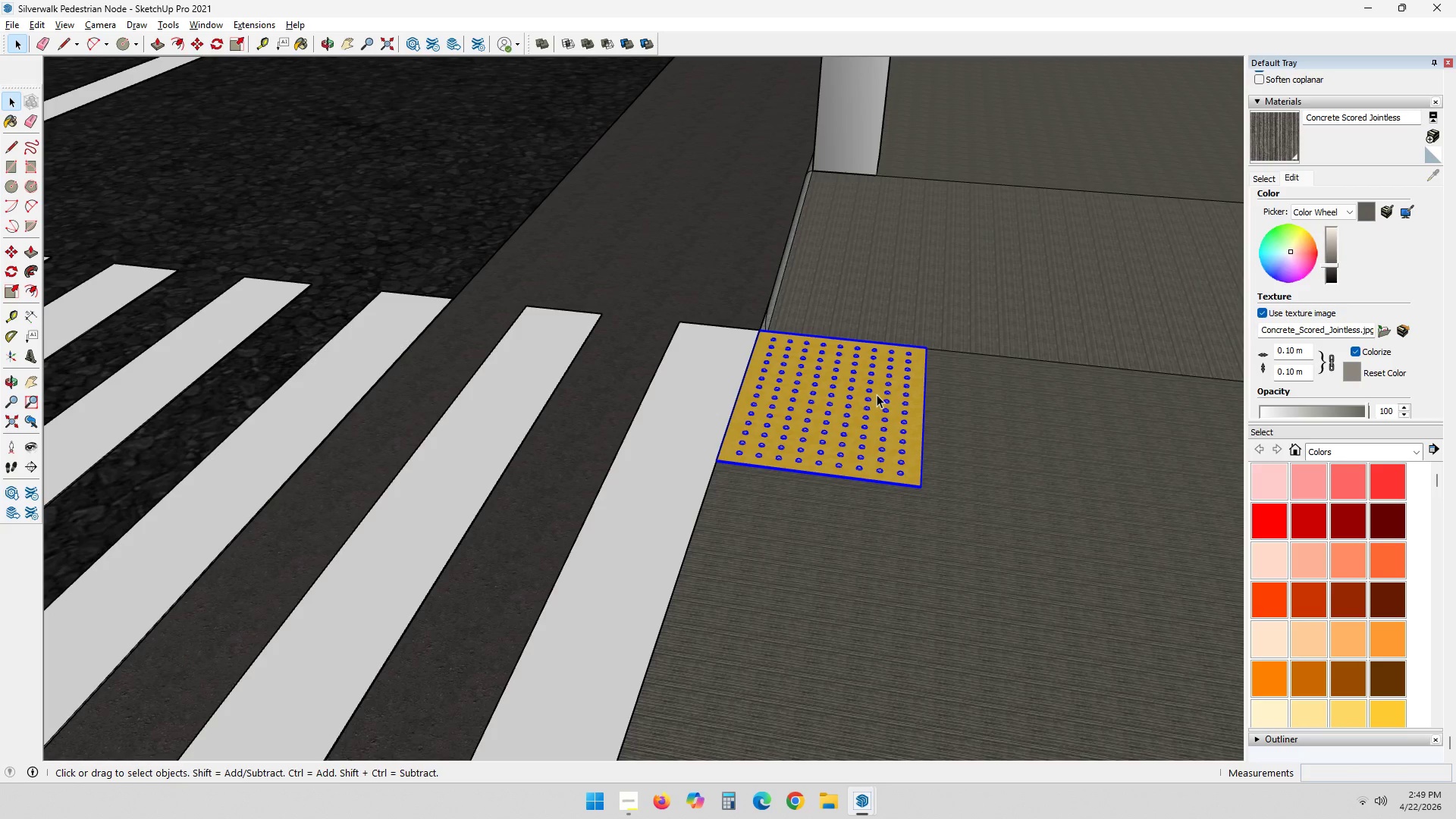 
left_click([877, 394])
 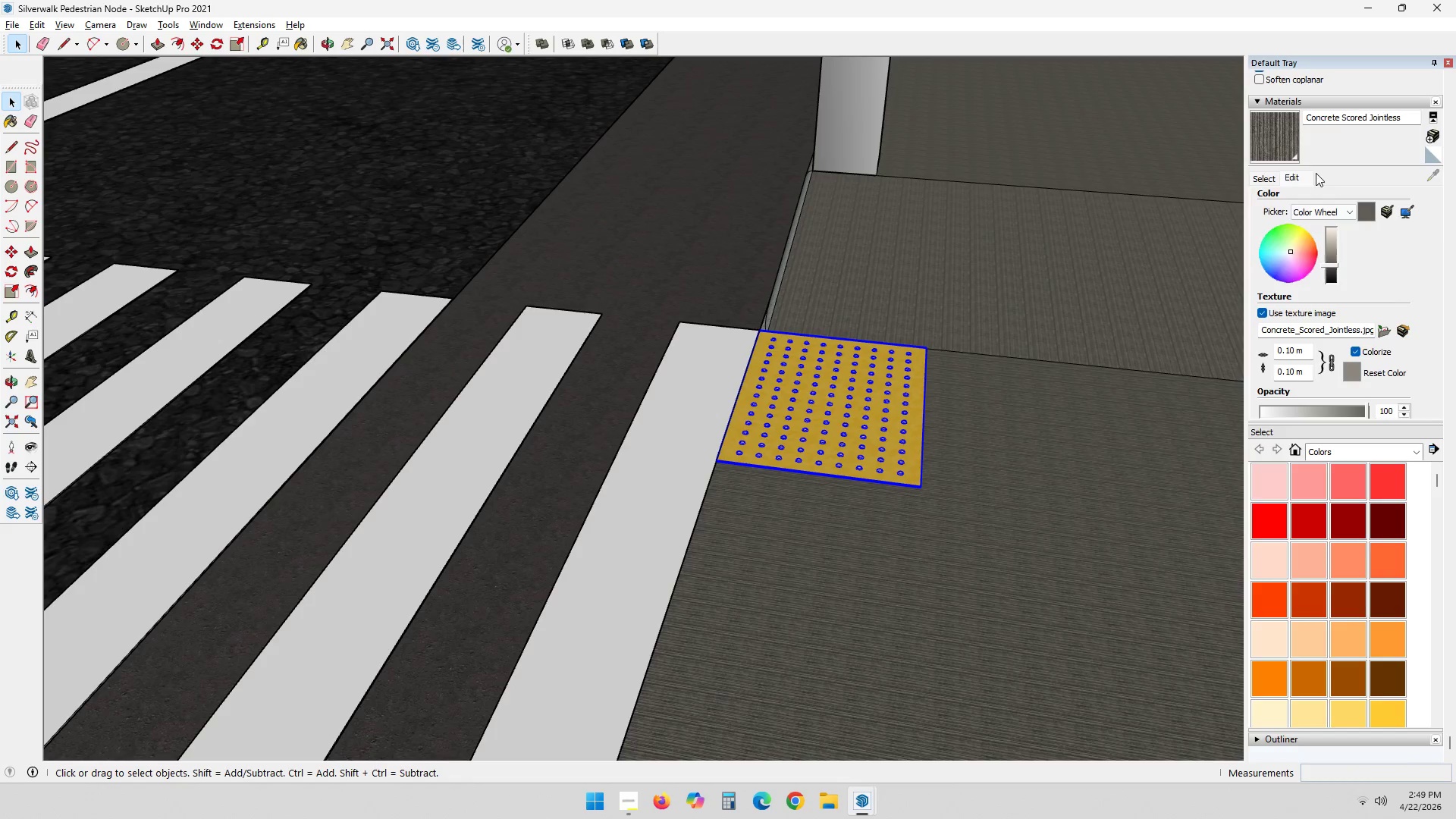 
scroll: coordinate [1403, 202], scroll_direction: up, amount: 11.0
 